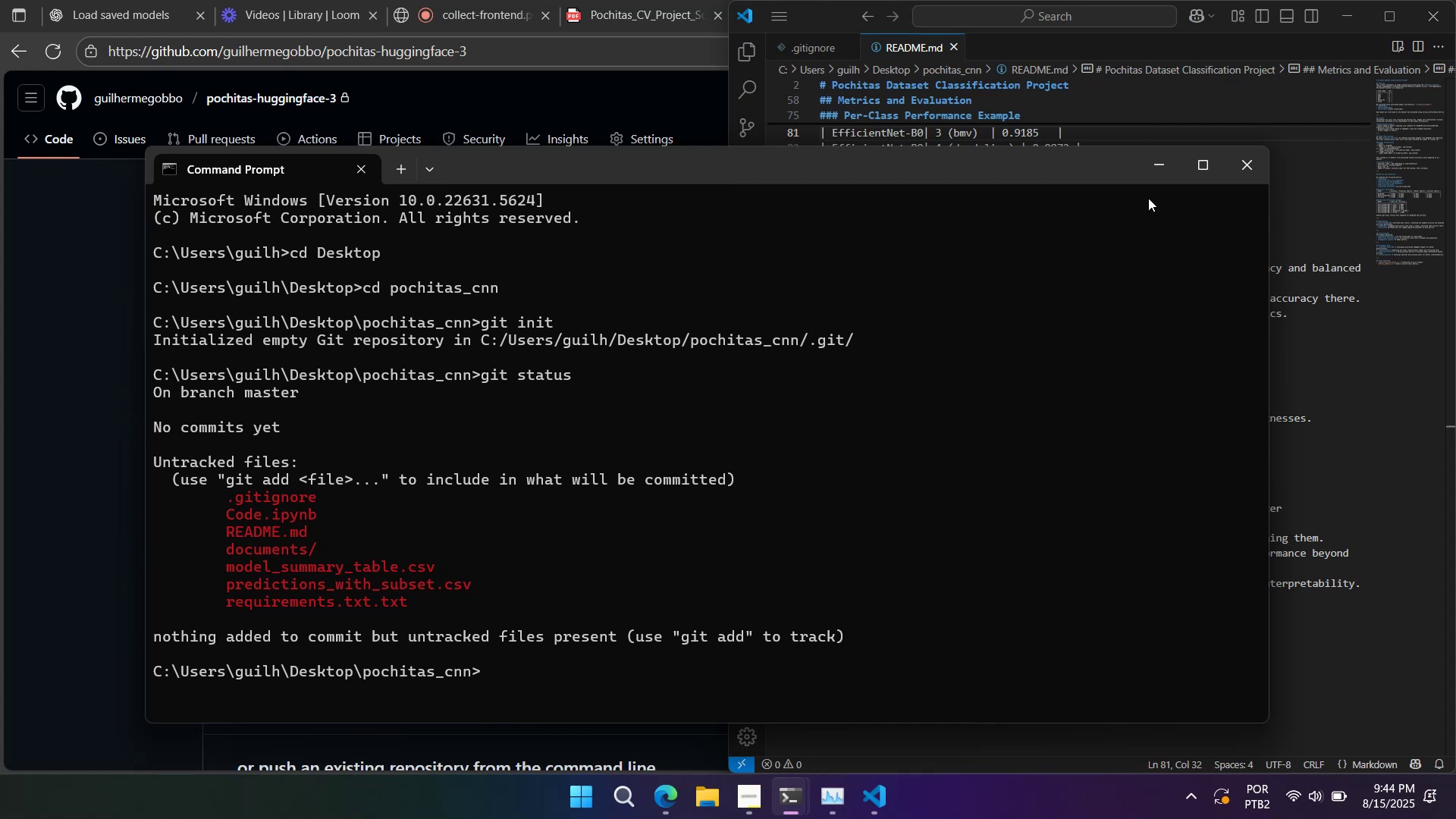 
type(git add .)
 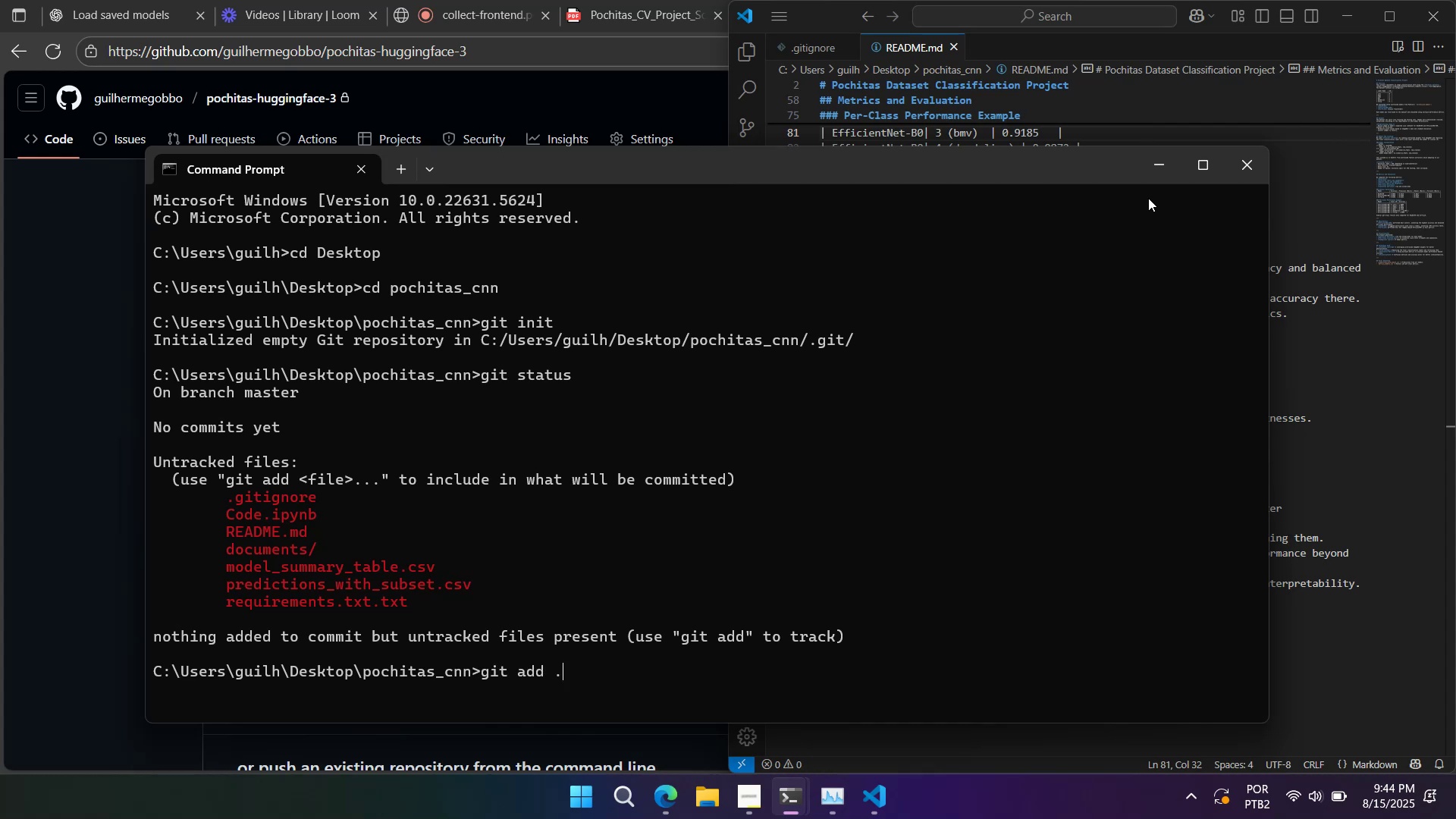 
key(Enter)
 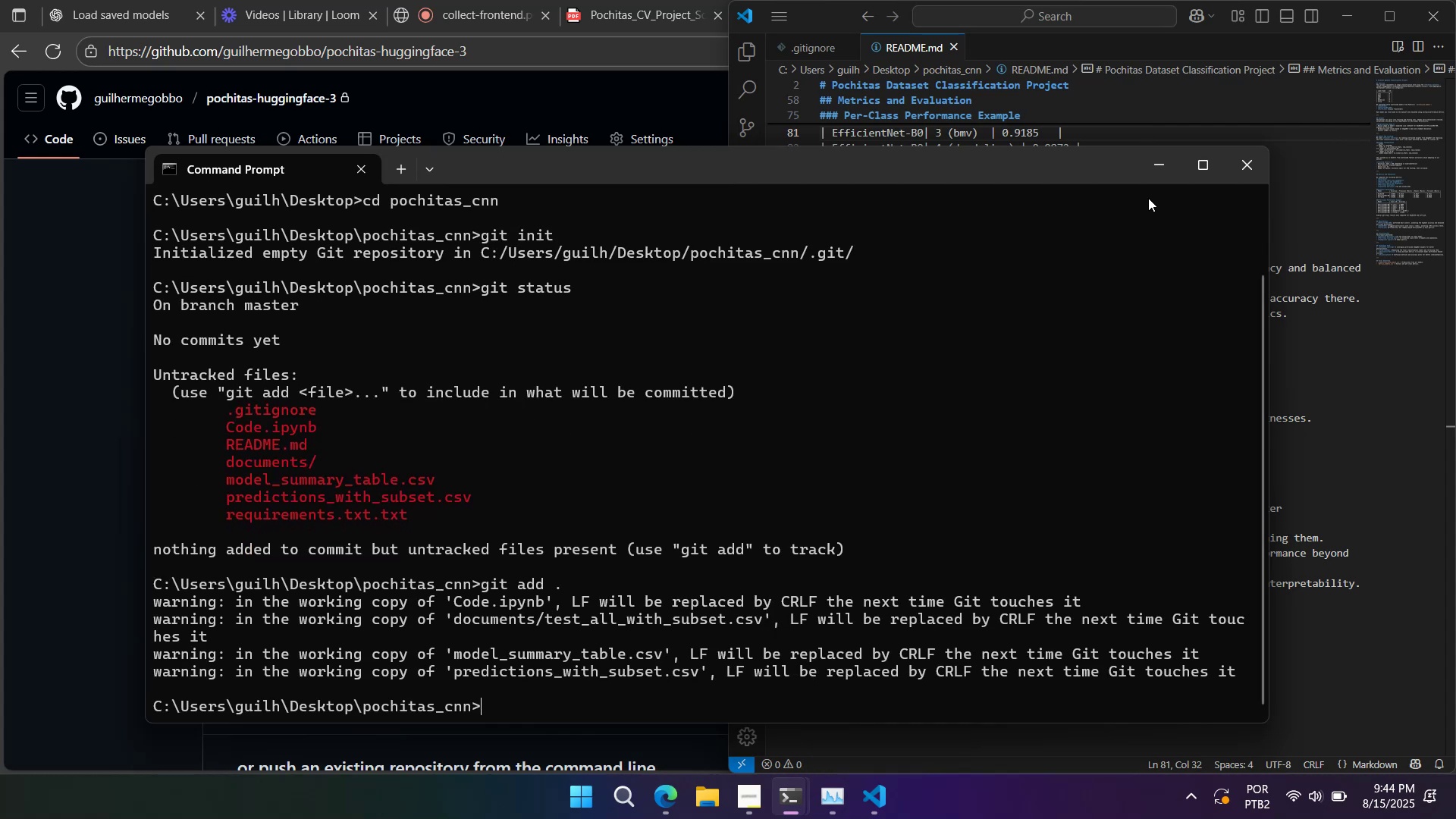 
type(git commit -m upd)
 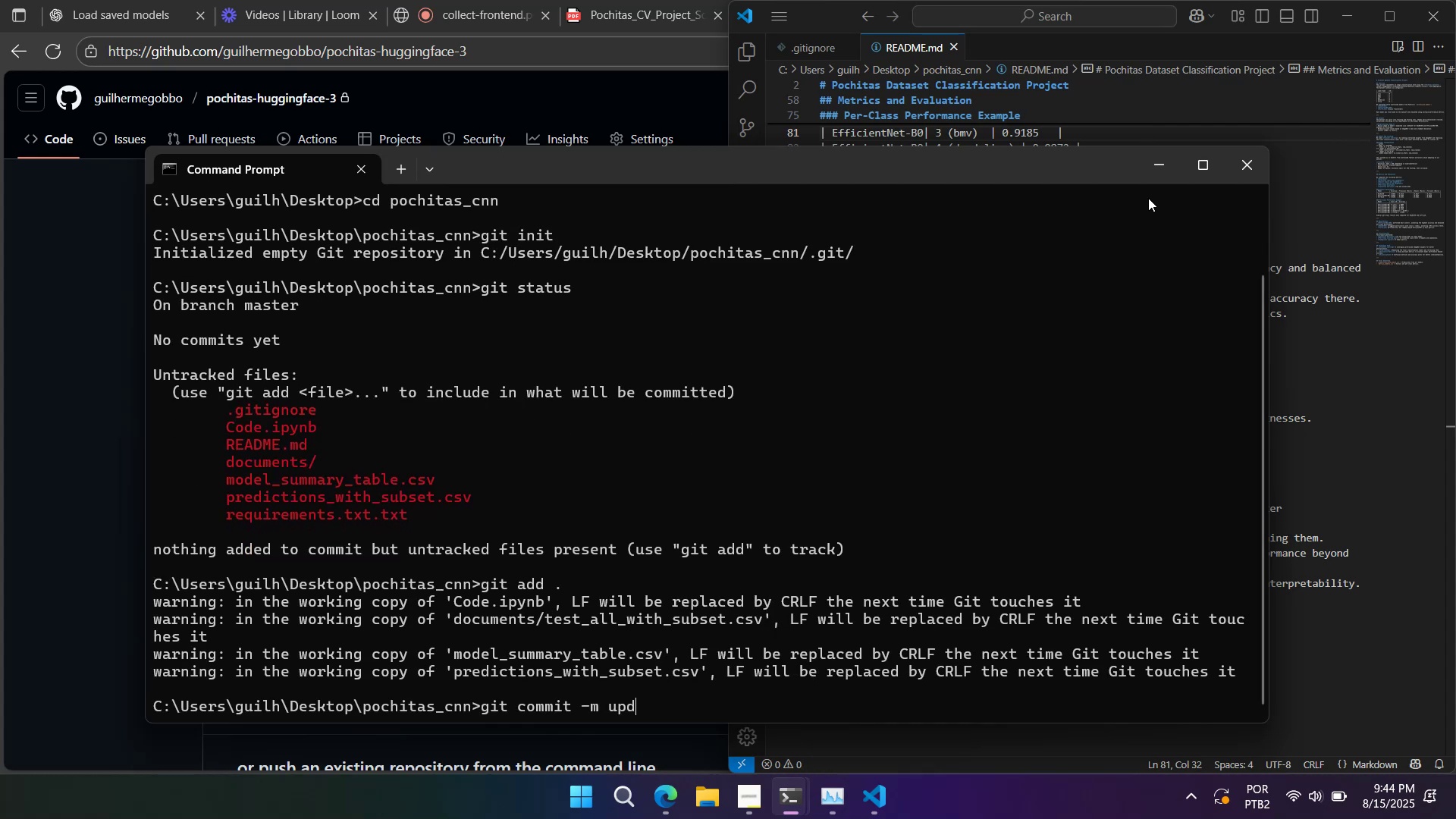 
key(Enter)
 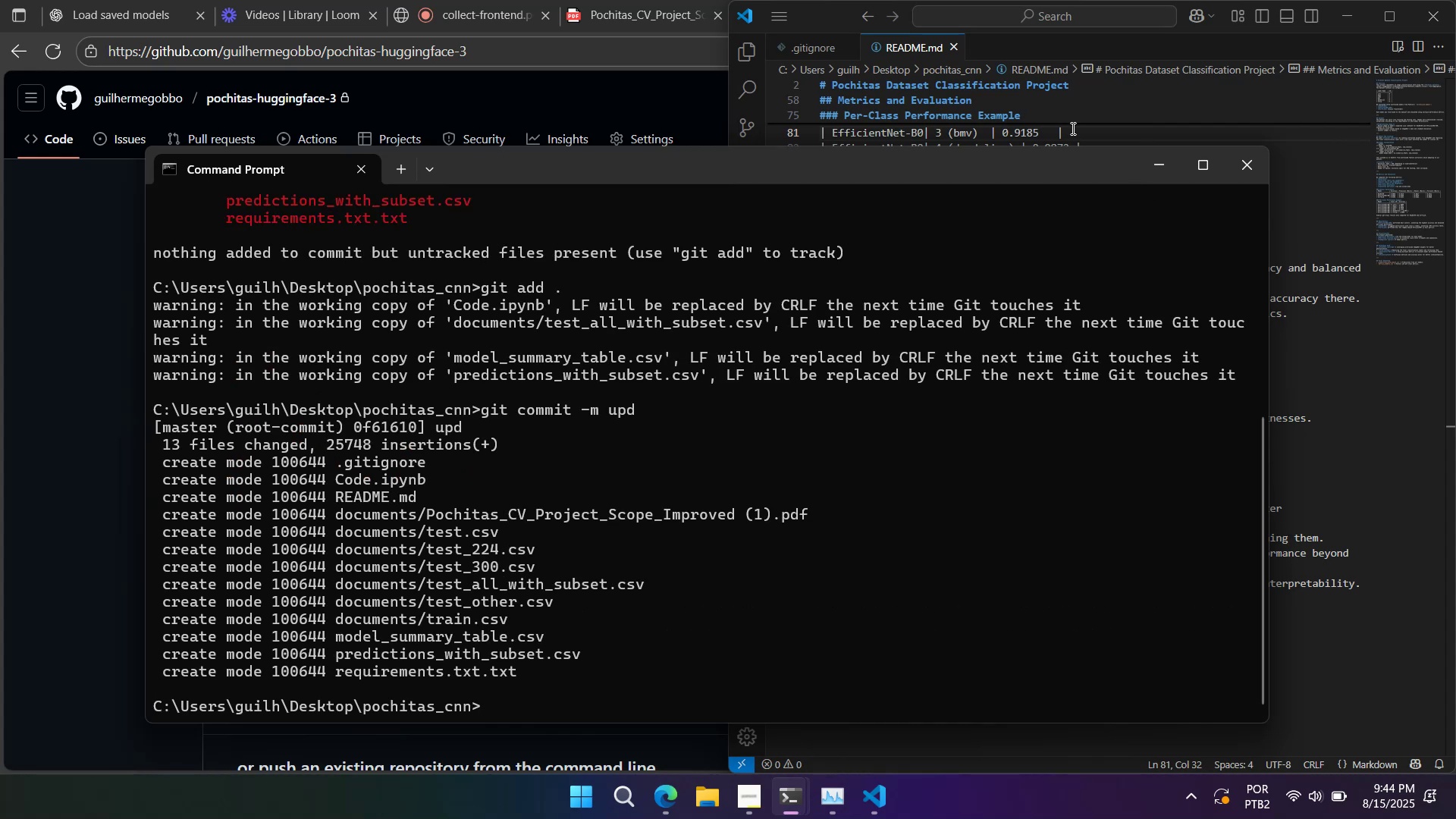 
mouse_move([687, 0])
 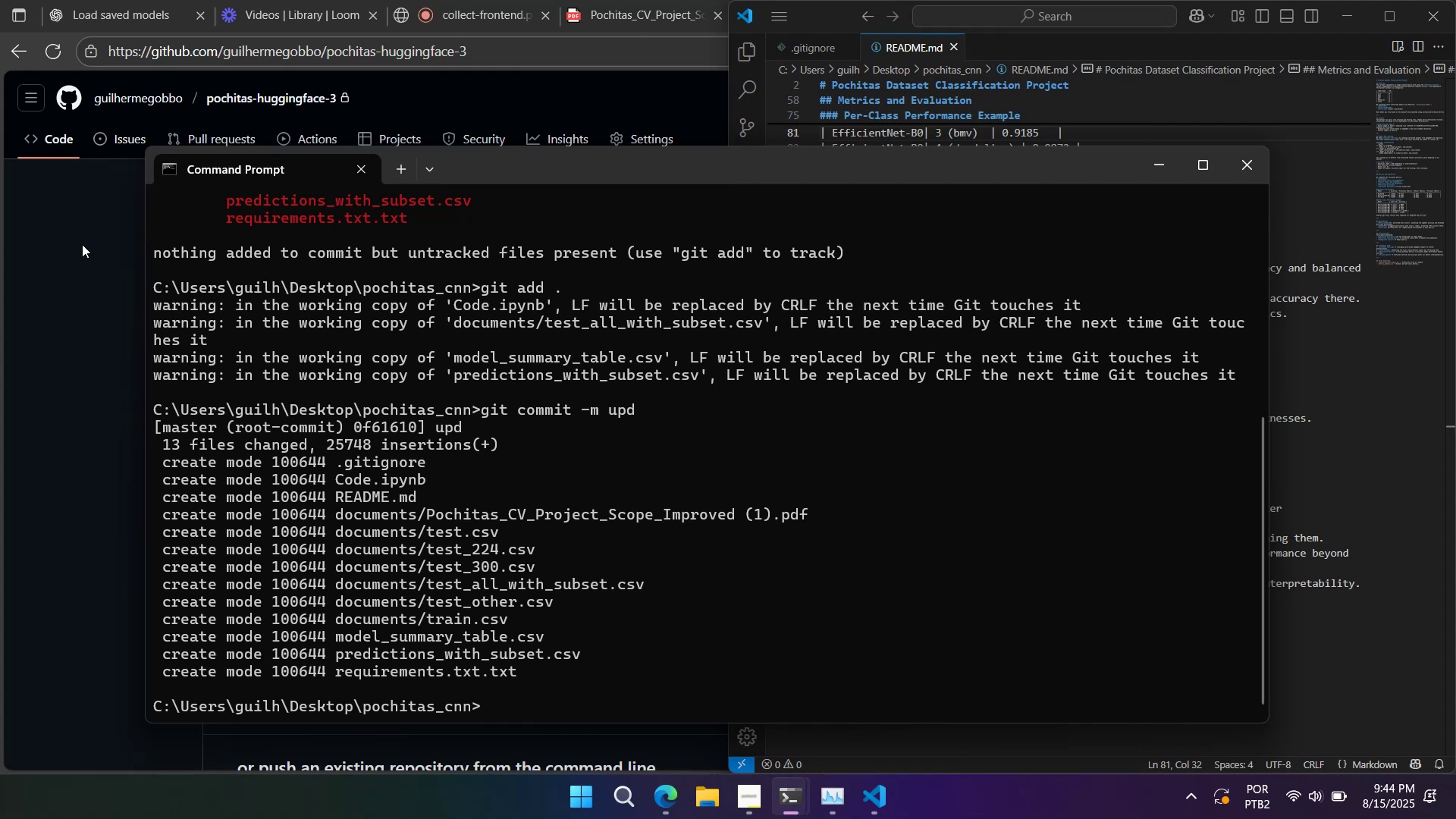 
left_click([82, 244])
 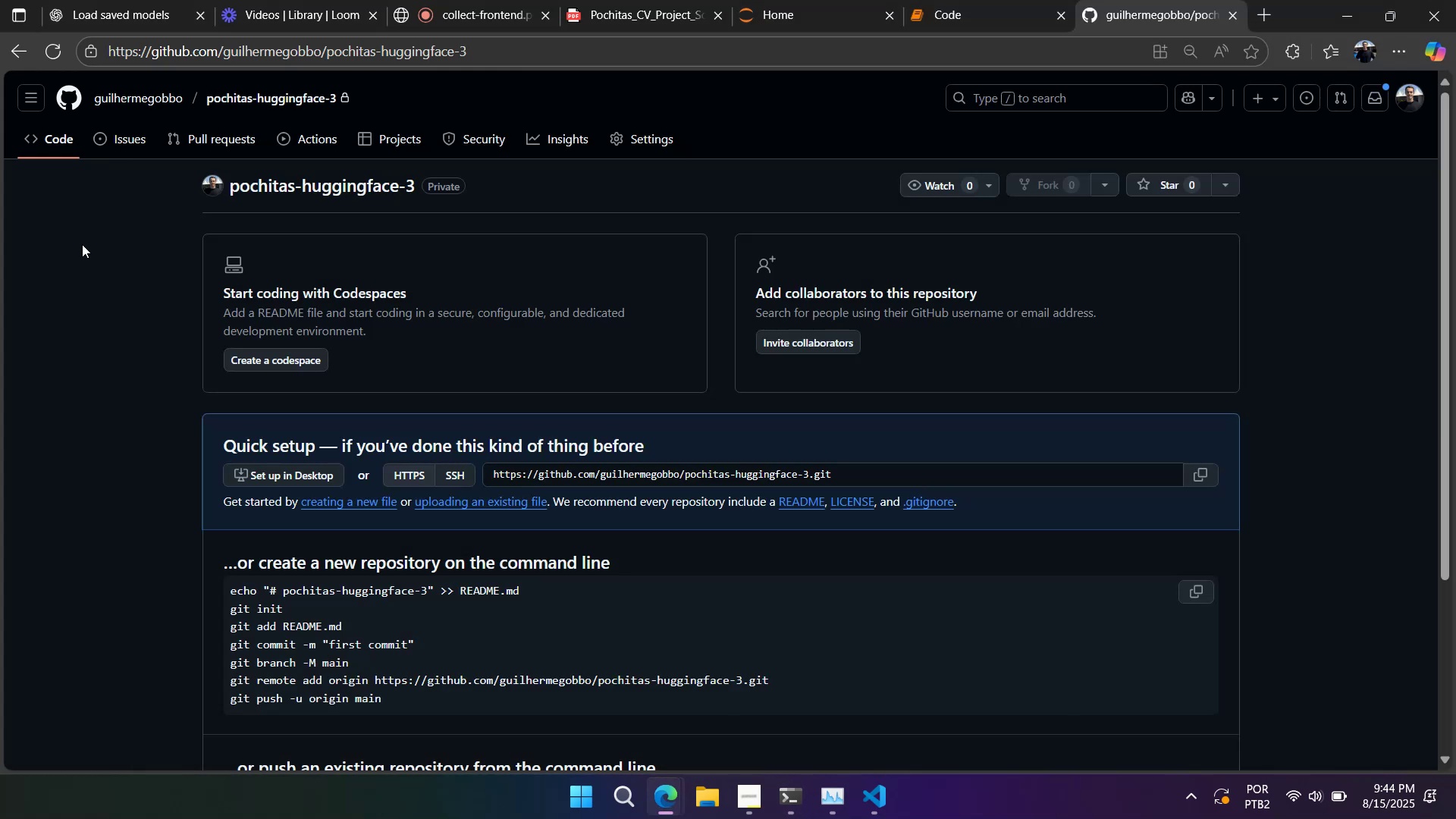 
scroll: coordinate [82, 244], scroll_direction: down, amount: 2.0
 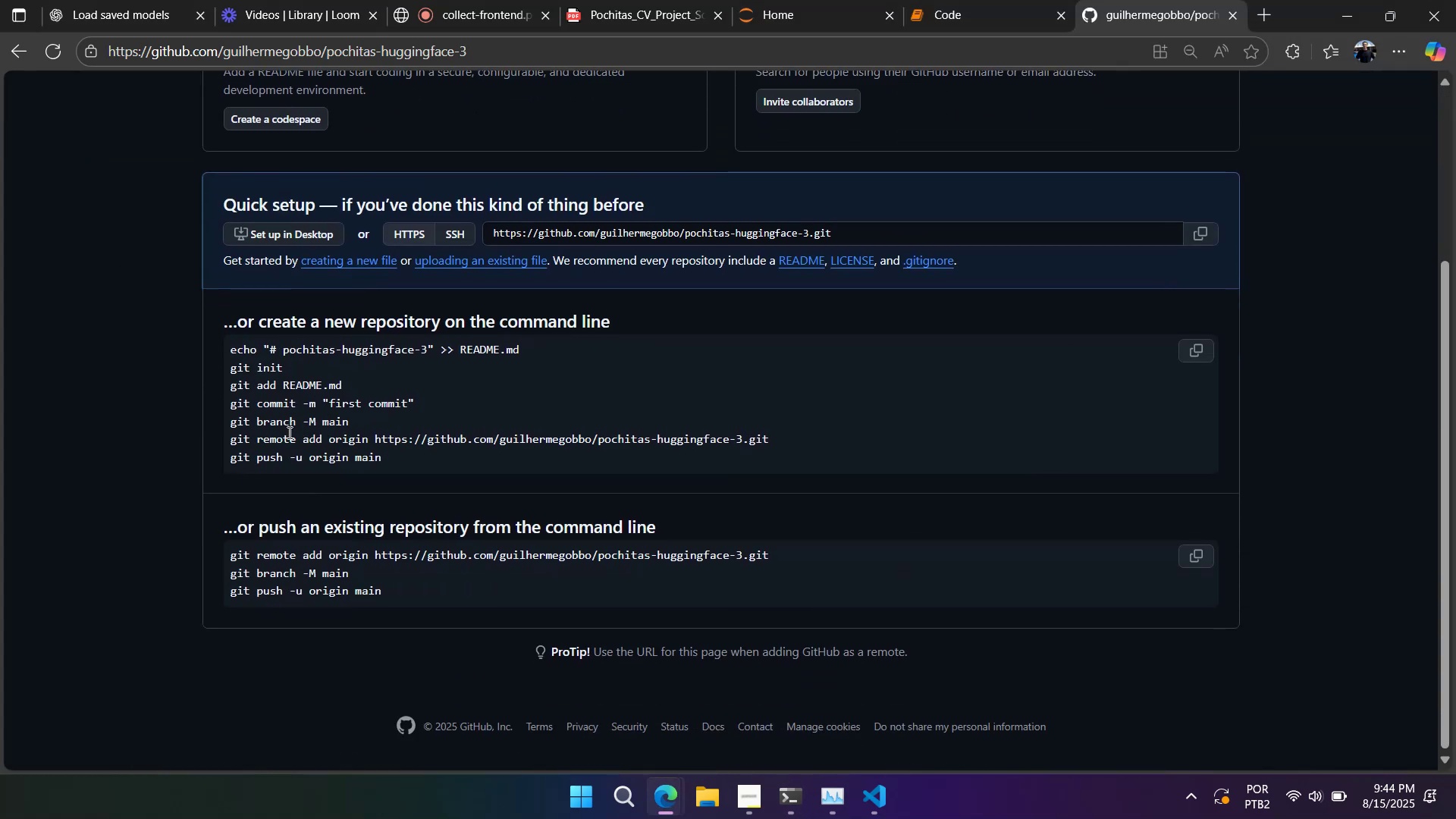 
triple_click([281, 421])
 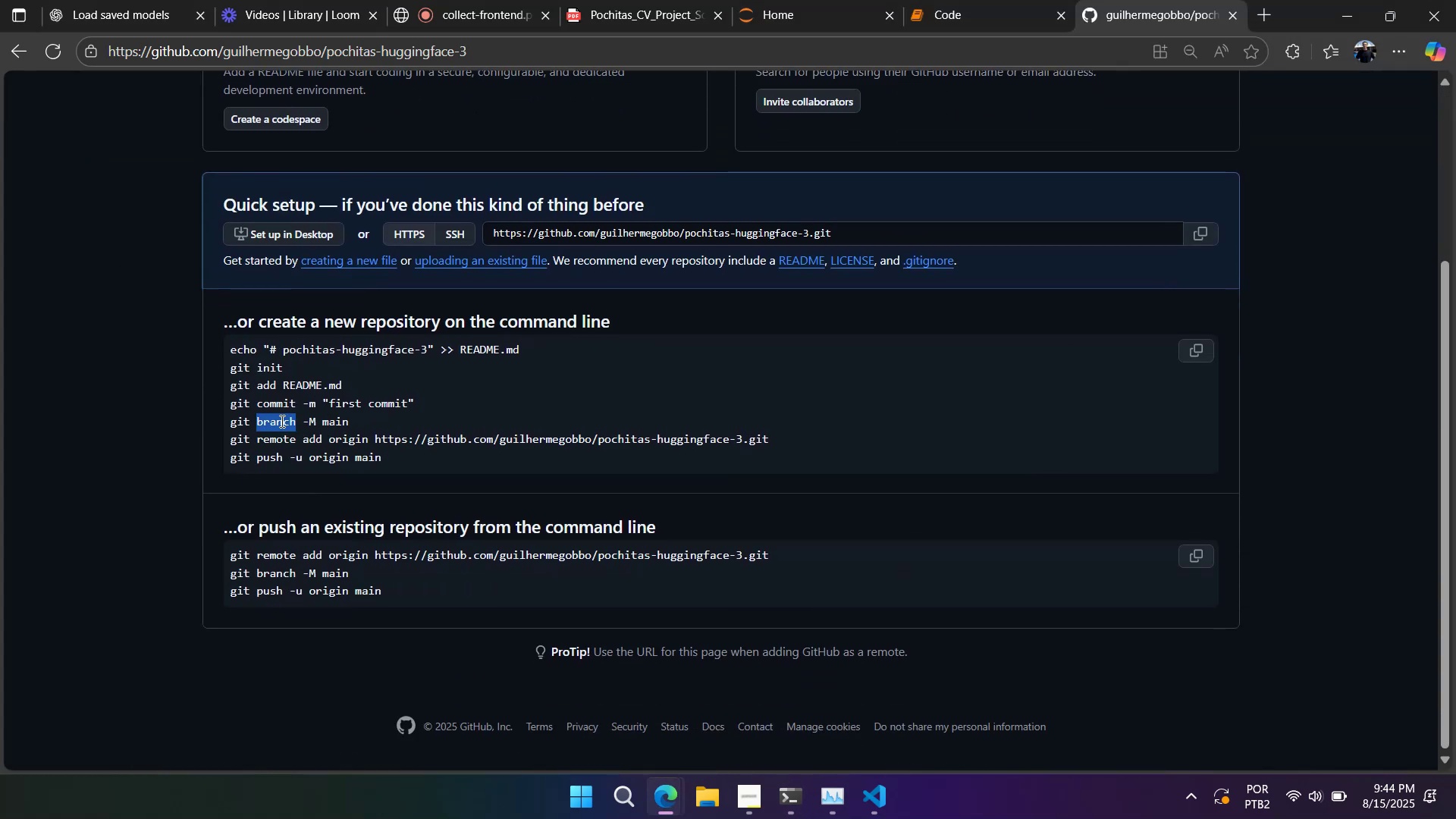 
key(Control+ControlLeft)
 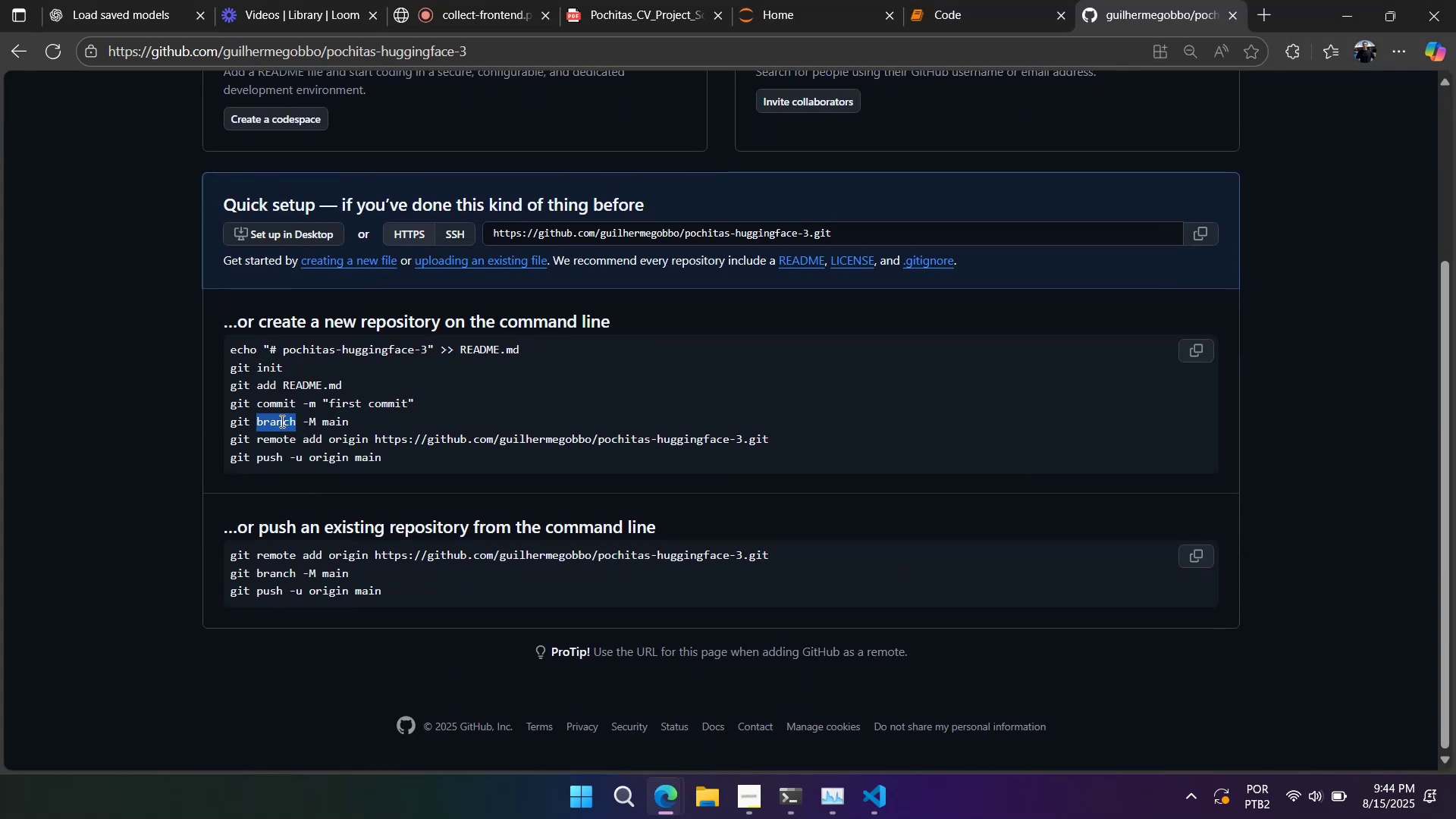 
triple_click([281, 421])
 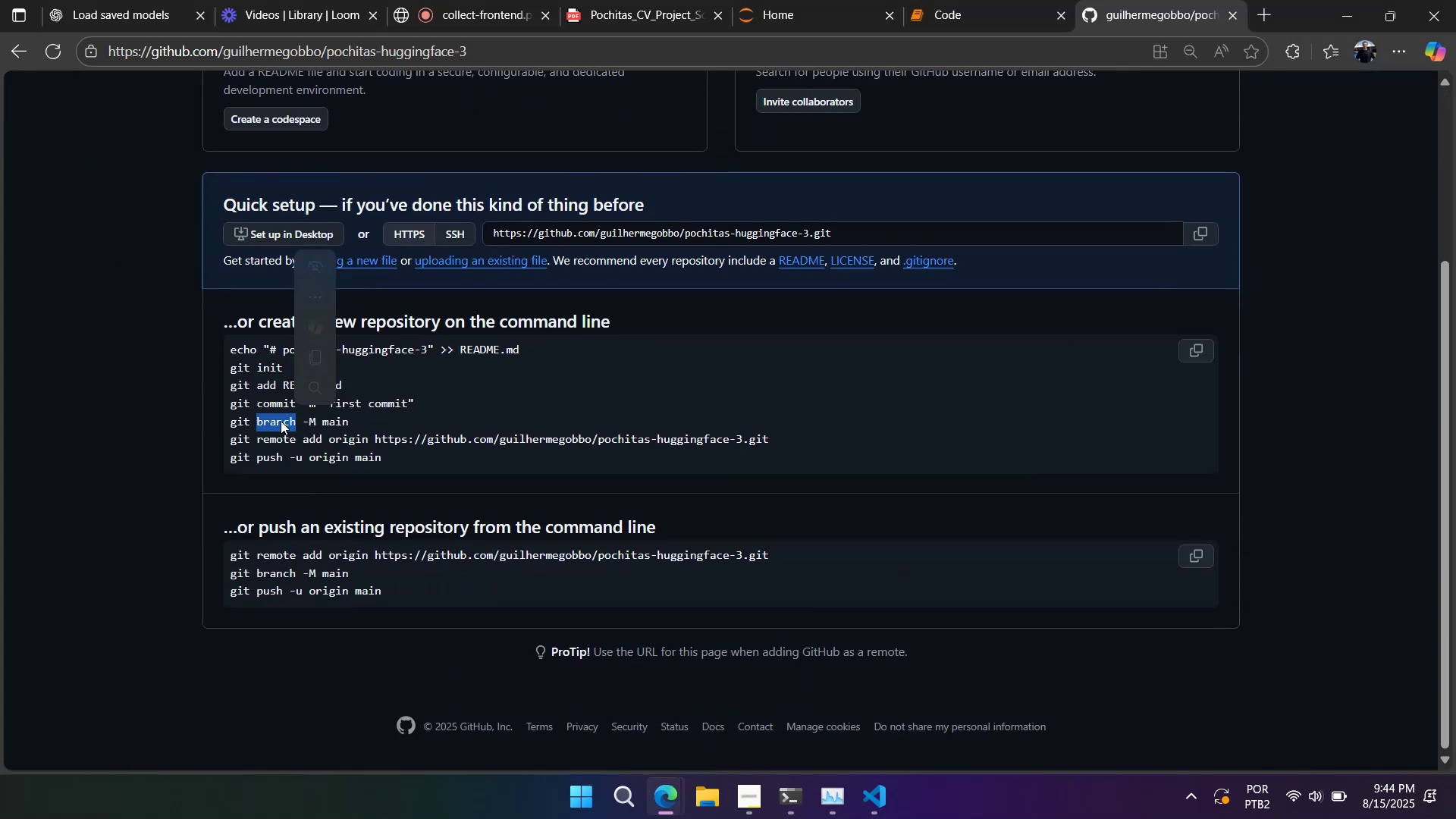 
triple_click([281, 421])
 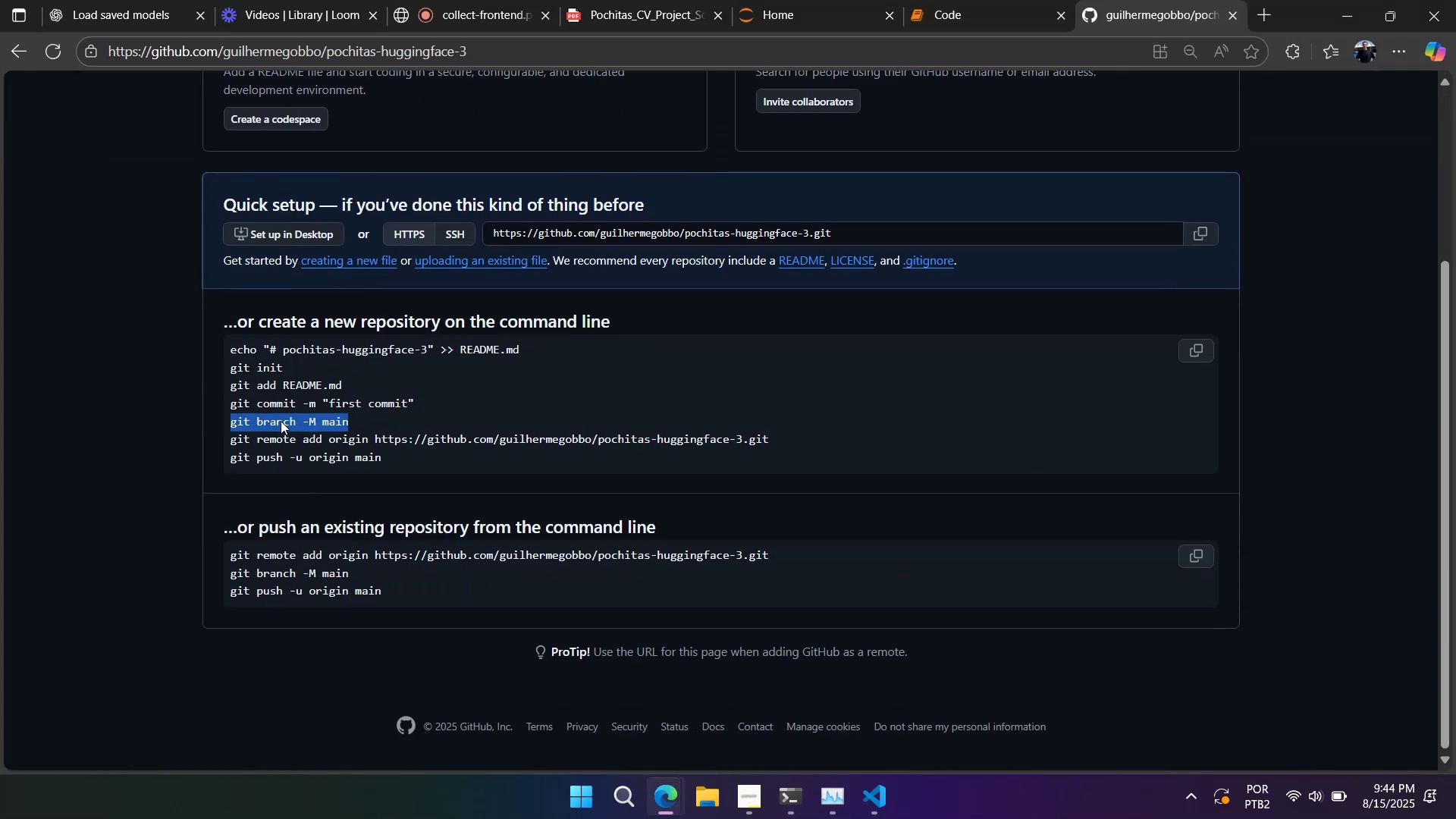 
triple_click([281, 421])
 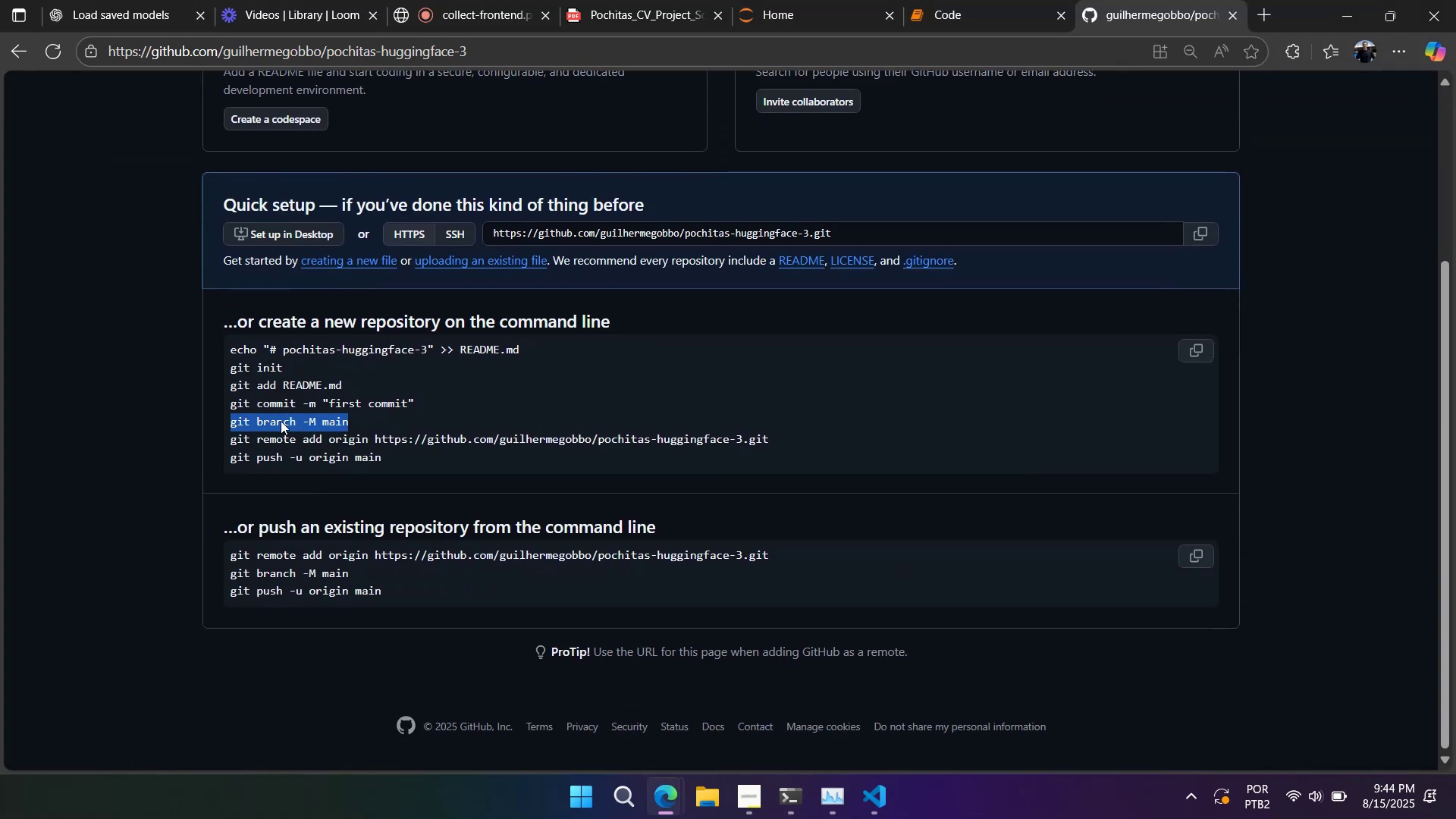 
key(Control+C)
 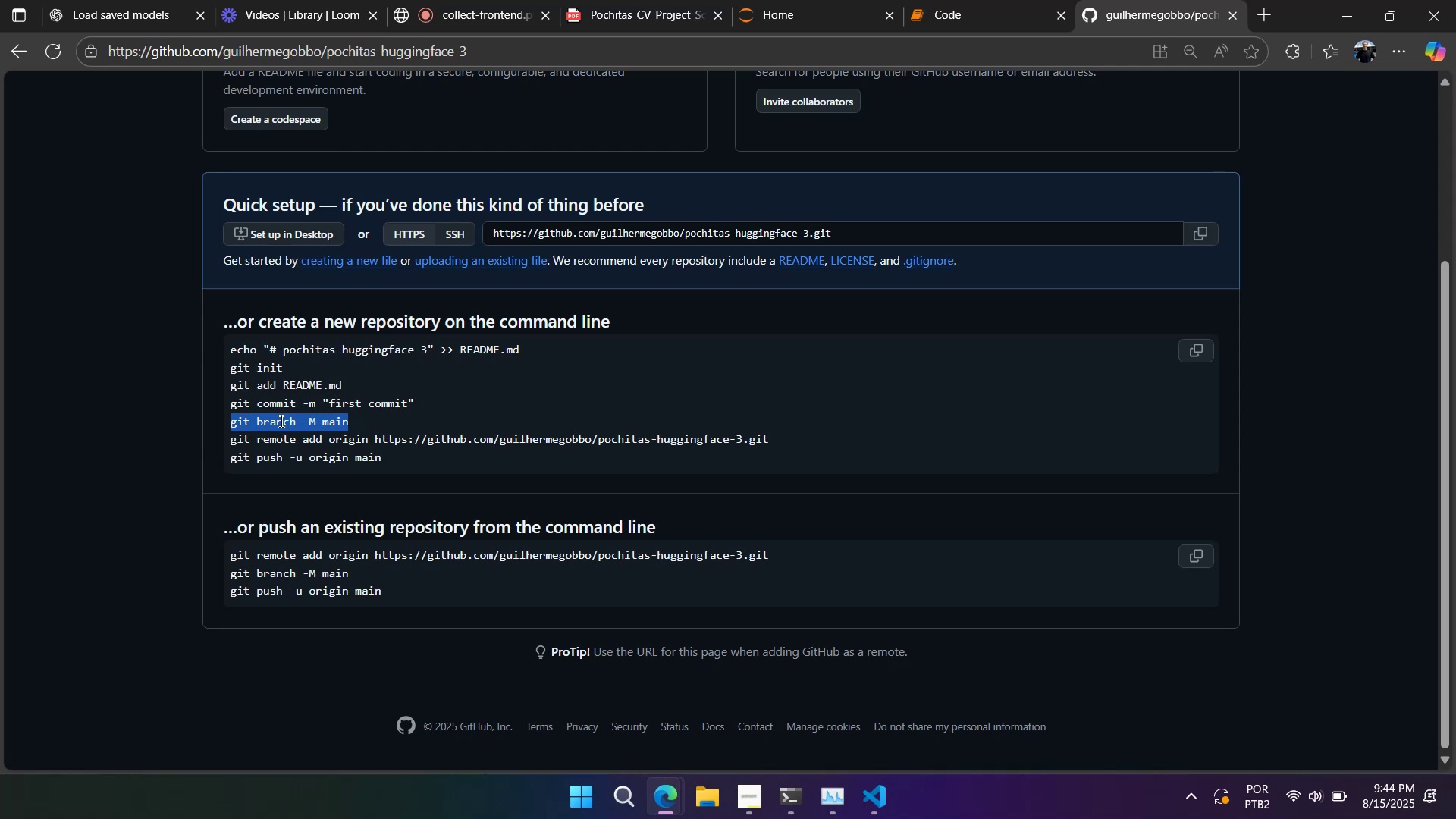 
key(Alt+AltLeft)
 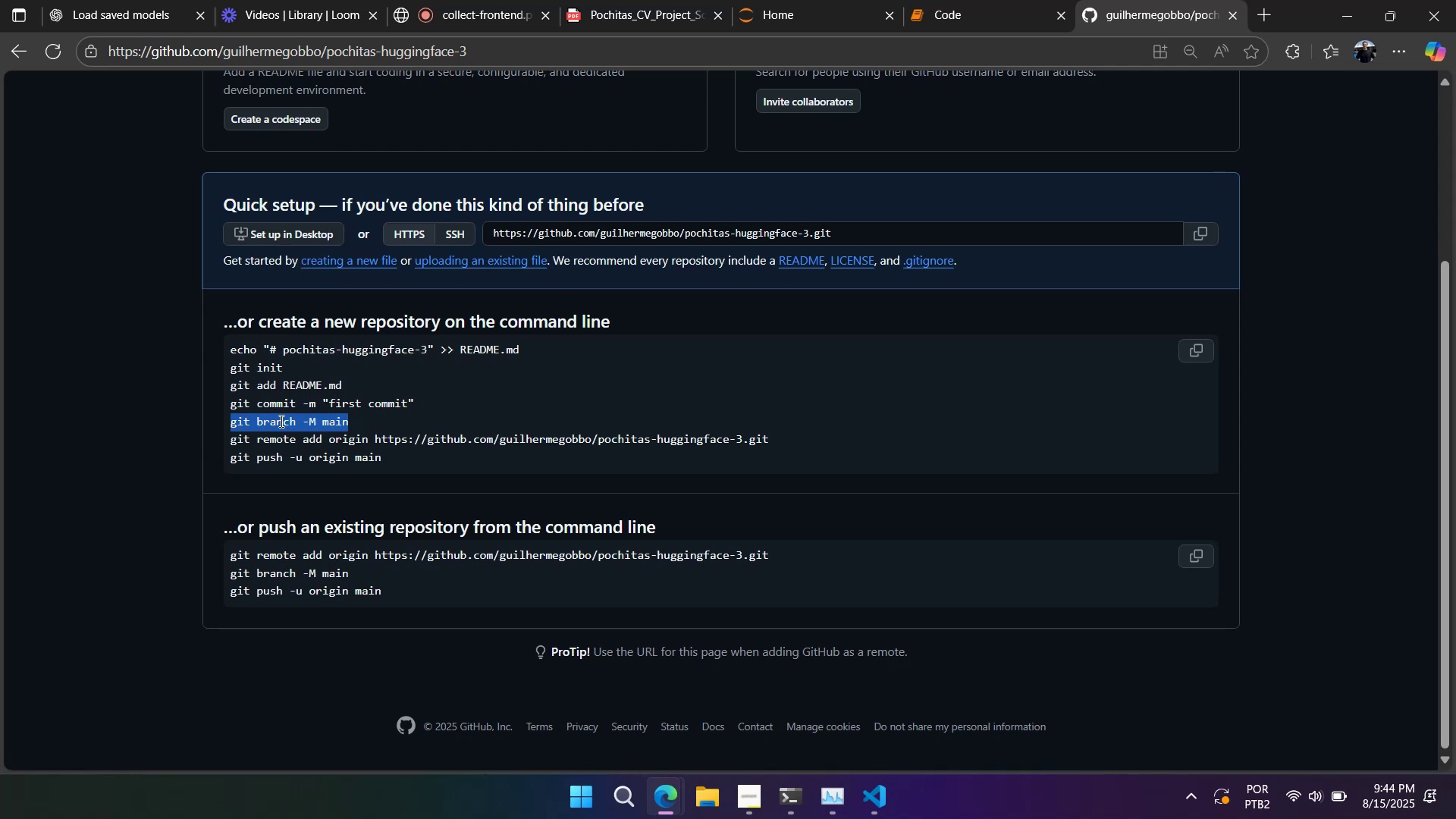 
key(Alt+Tab)
 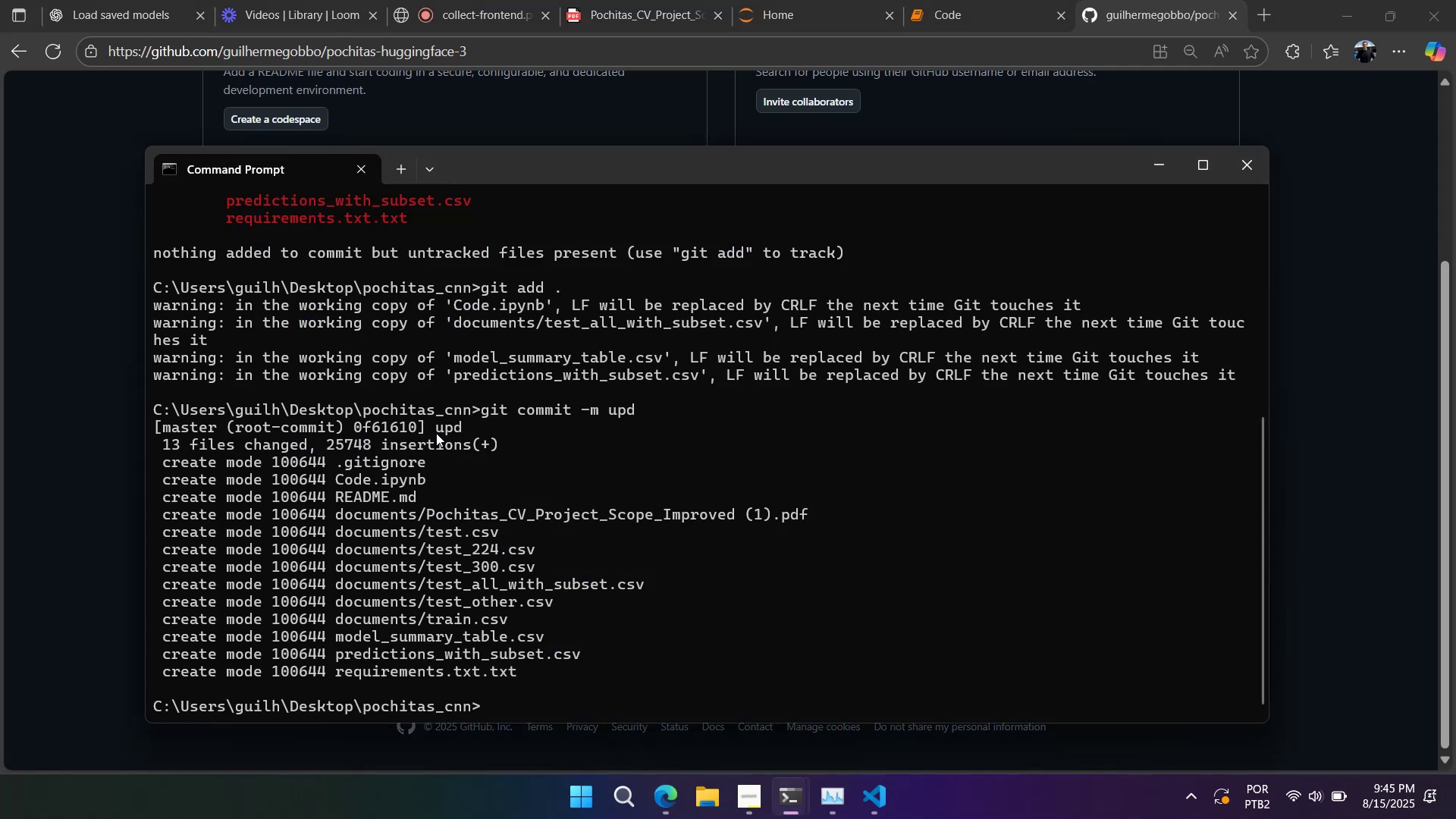 
right_click([436, 433])
 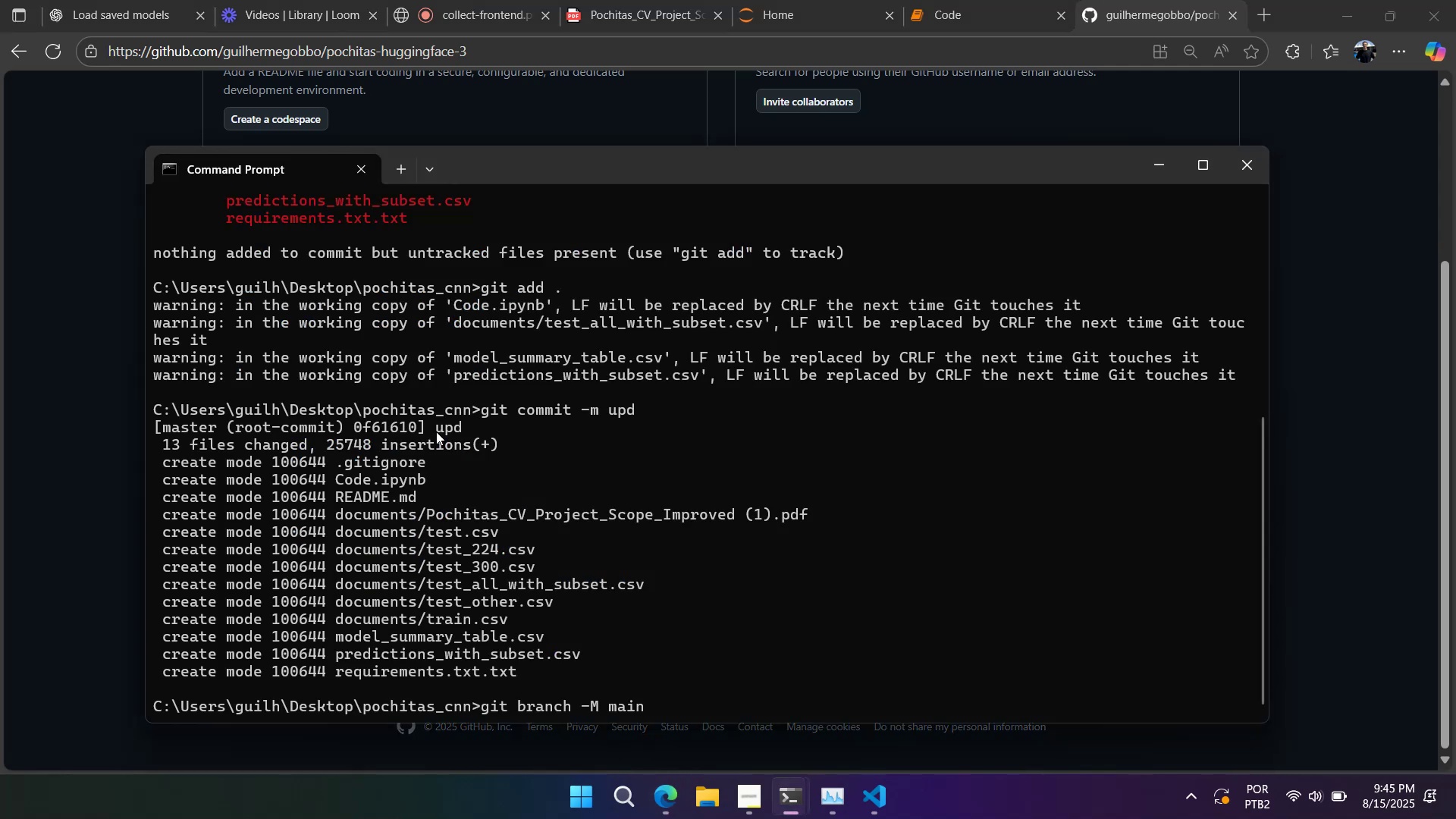 
key(Enter)
 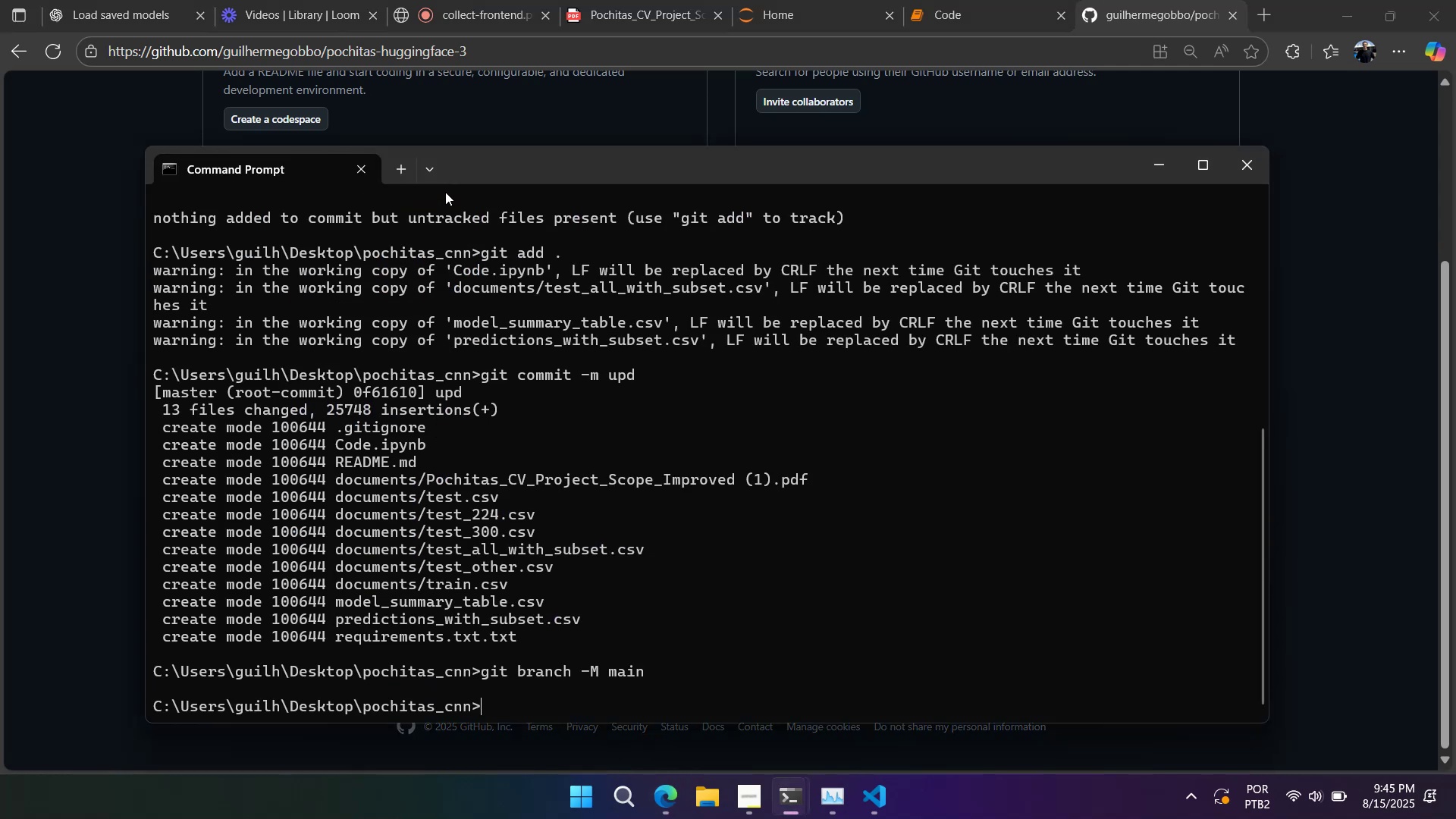 
left_click_drag(start_coordinate=[463, 171], to_coordinate=[535, 115])
 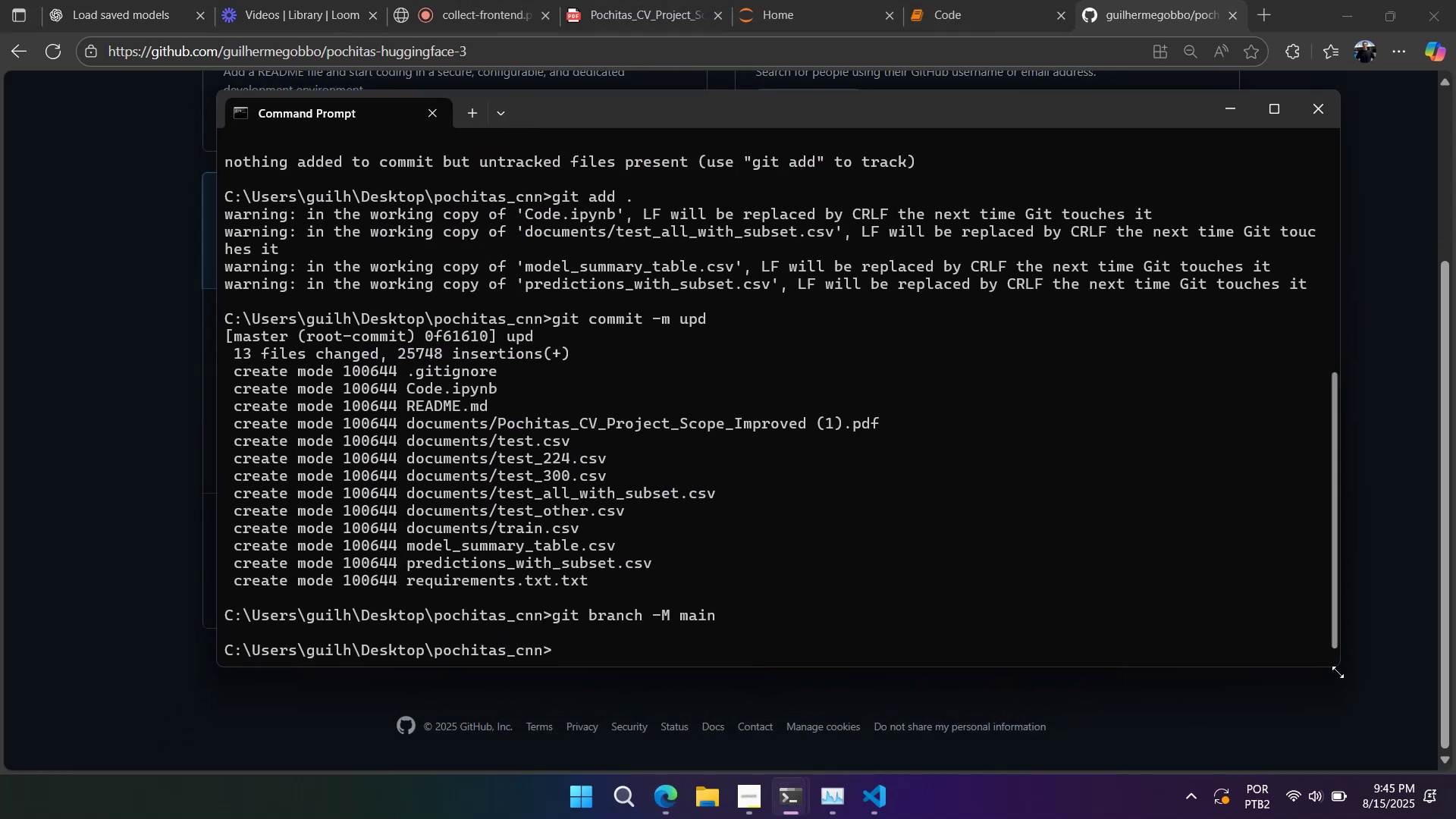 
left_click_drag(start_coordinate=[1338, 669], to_coordinate=[1270, 560])
 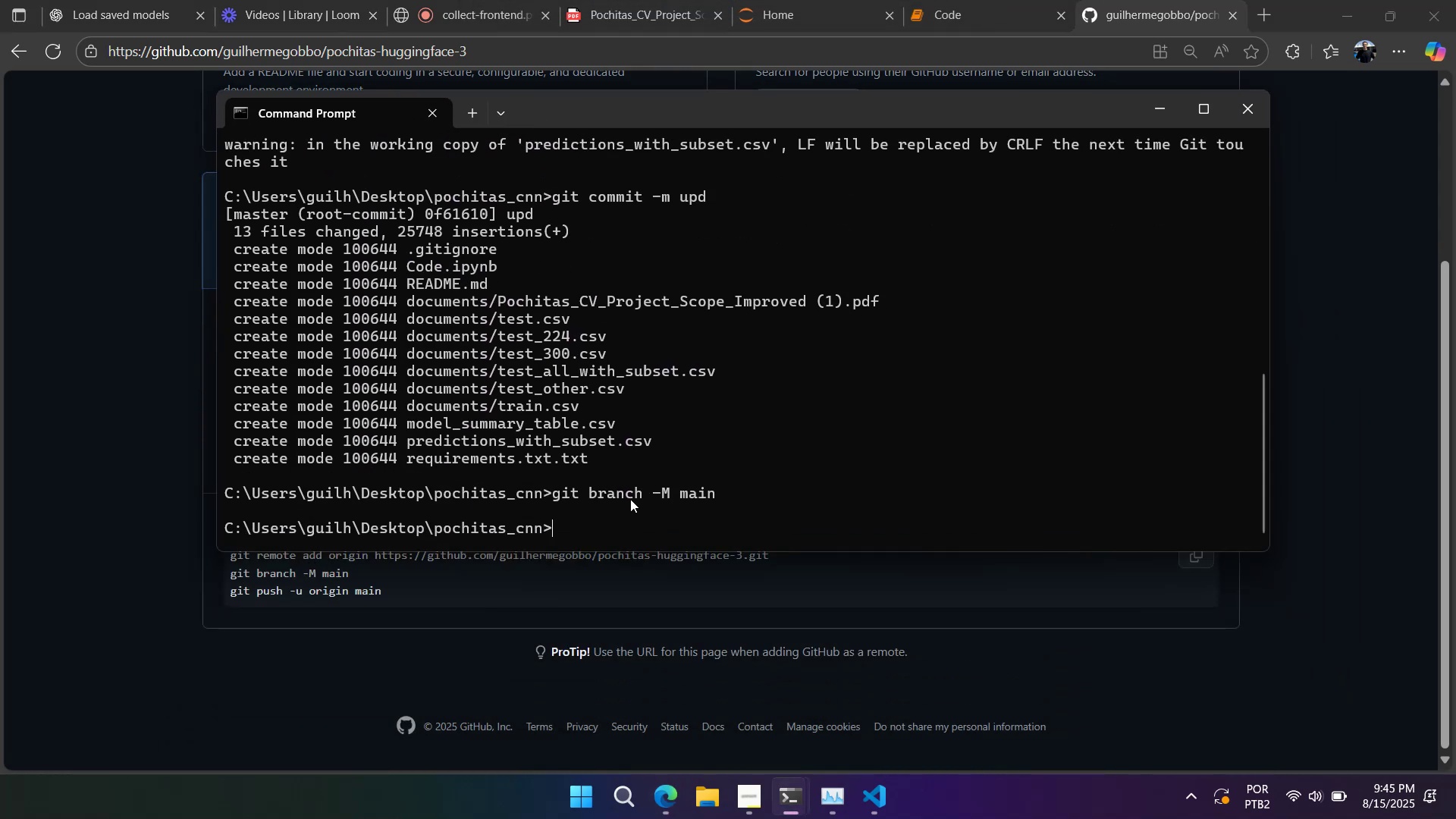 
double_click([498, 646])
 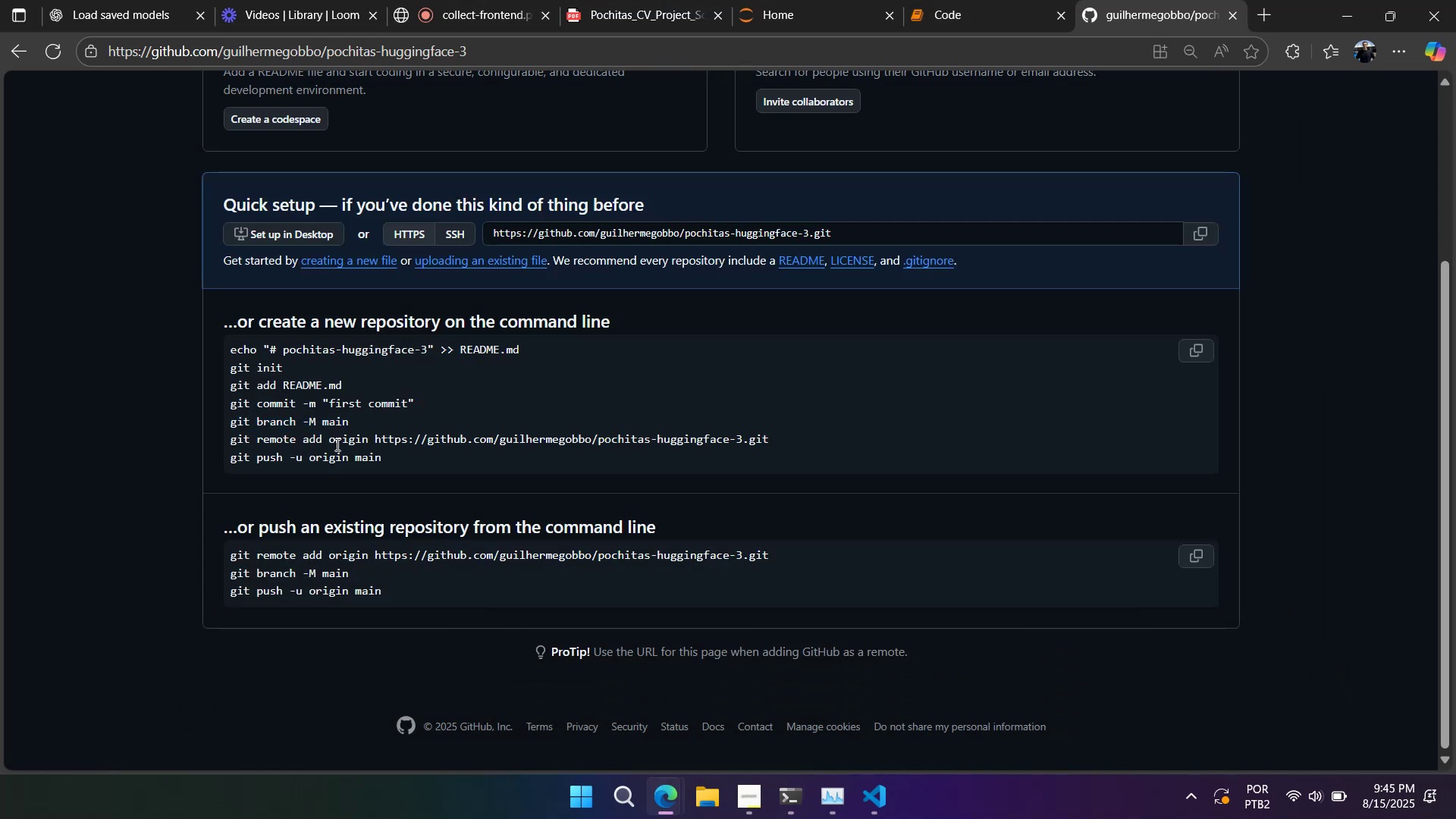 
double_click([335, 444])
 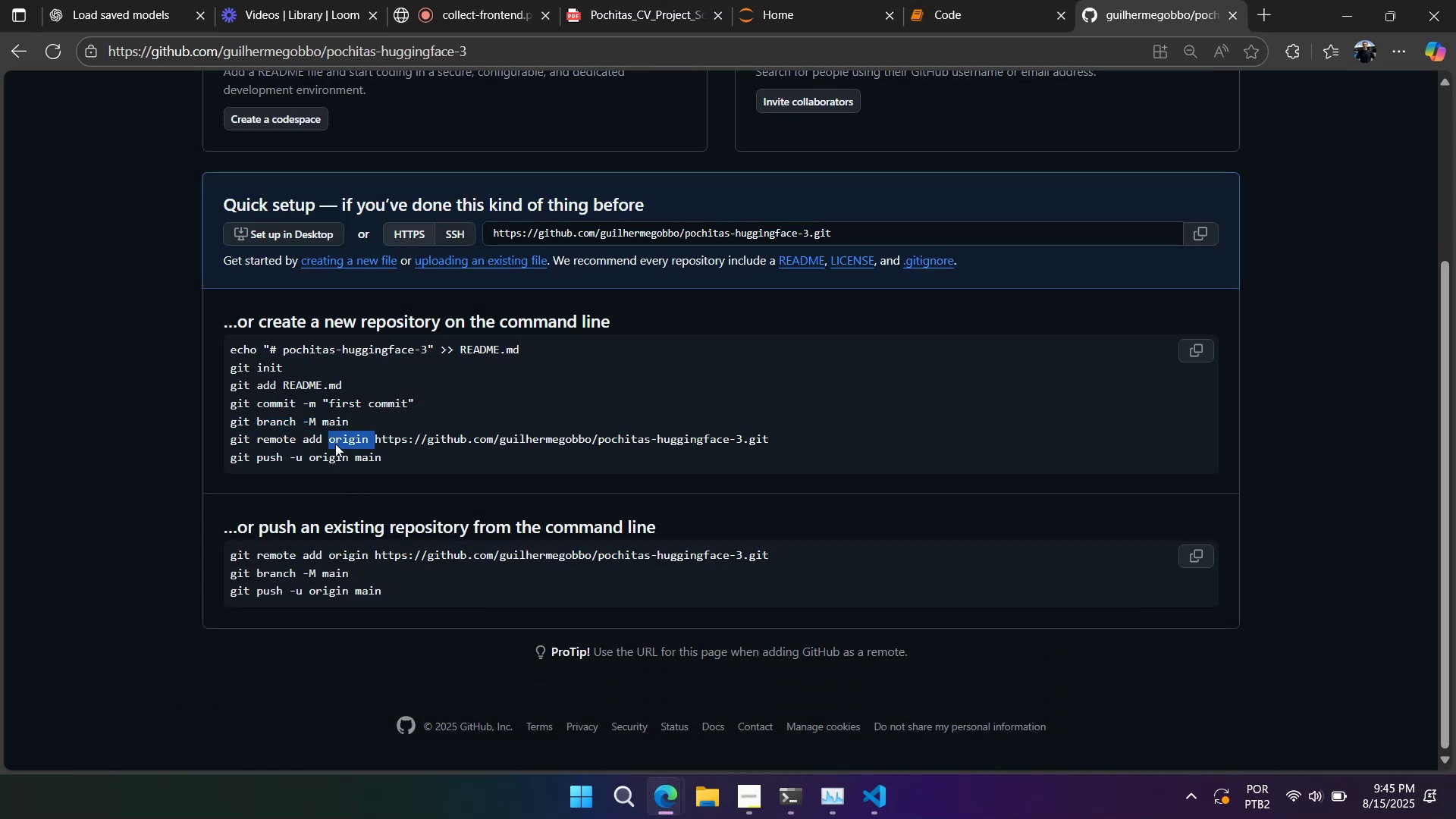 
triple_click([335, 444])
 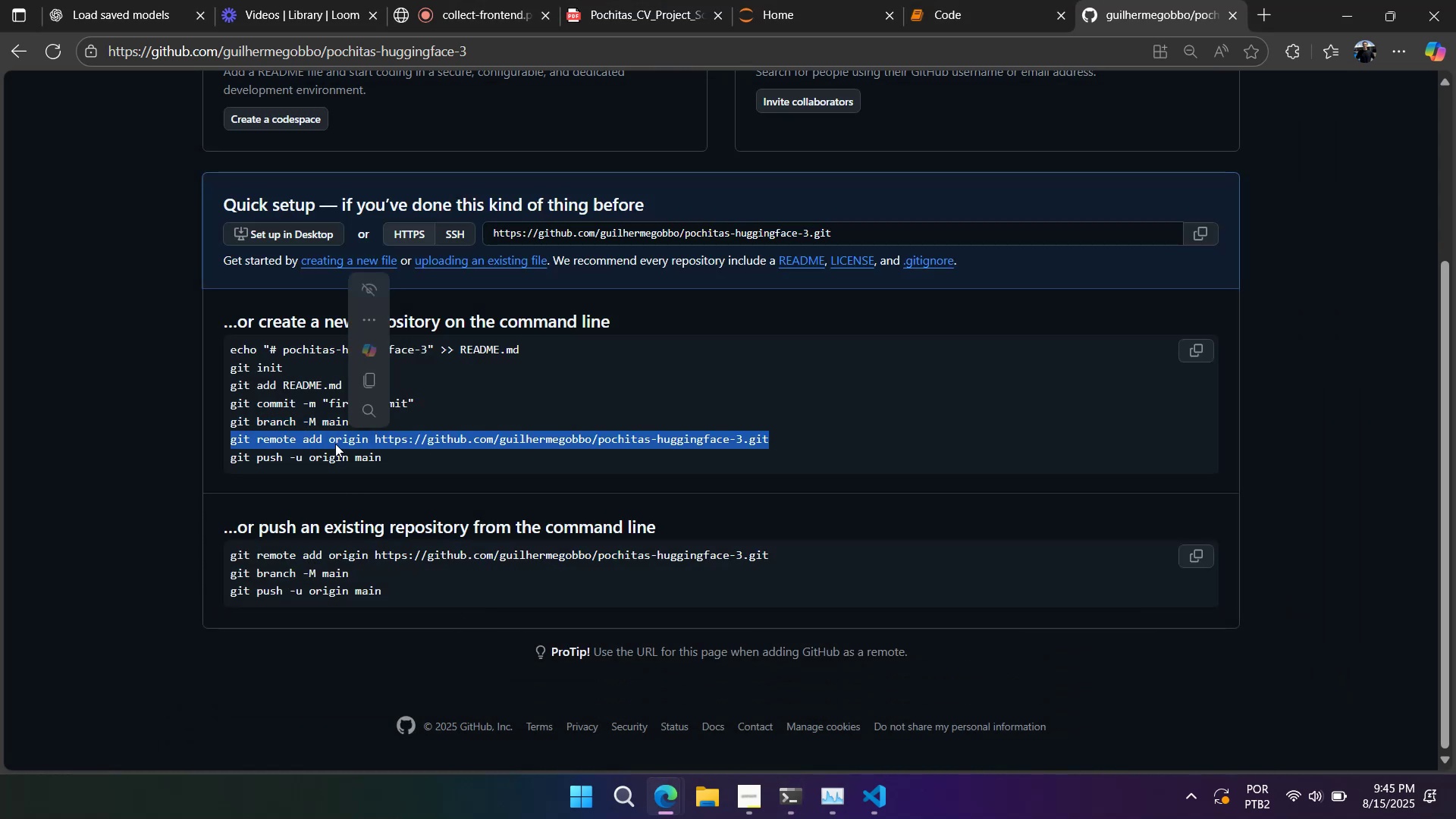 
key(Control+C)
 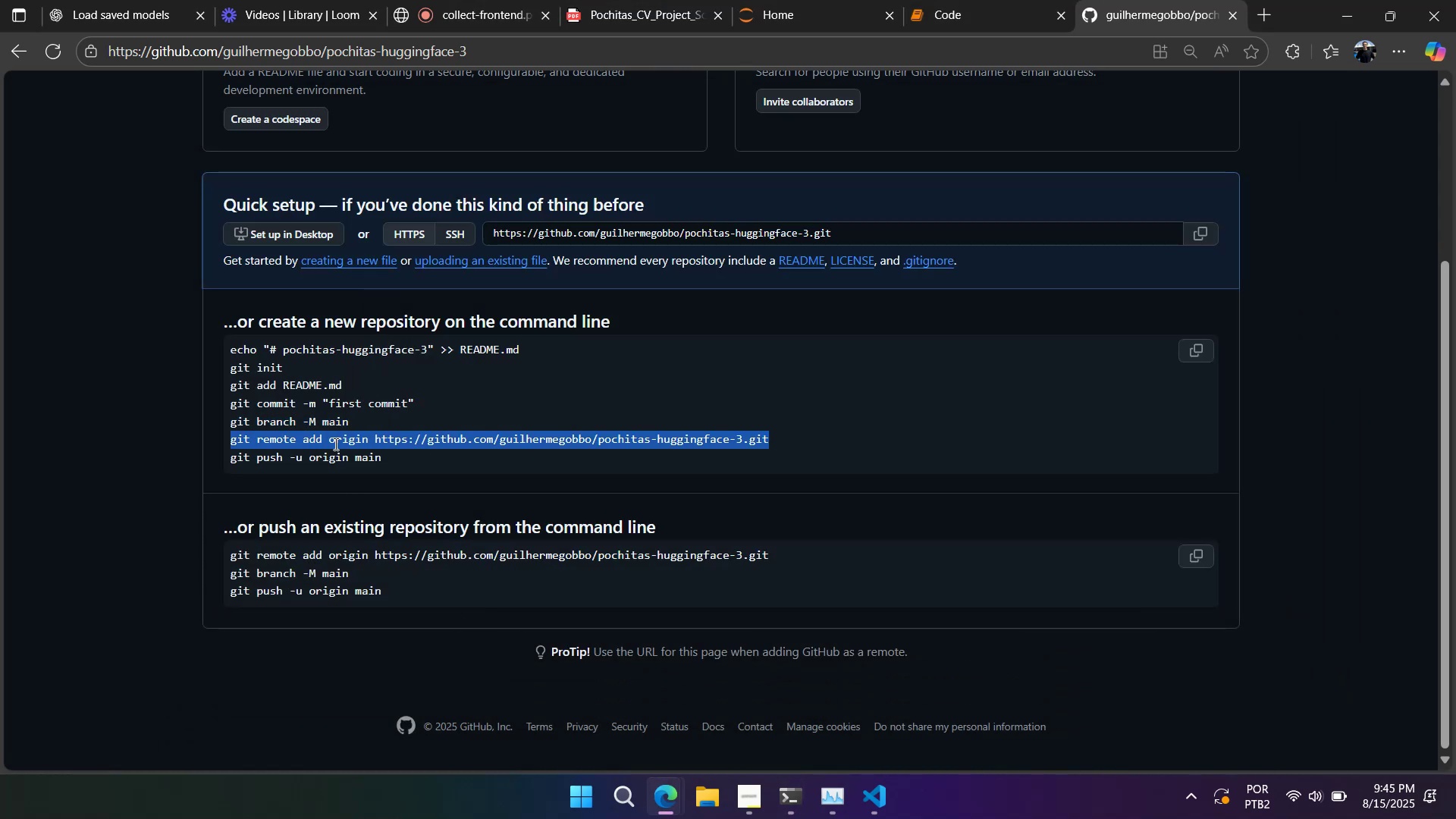 
key(Alt+Tab)
 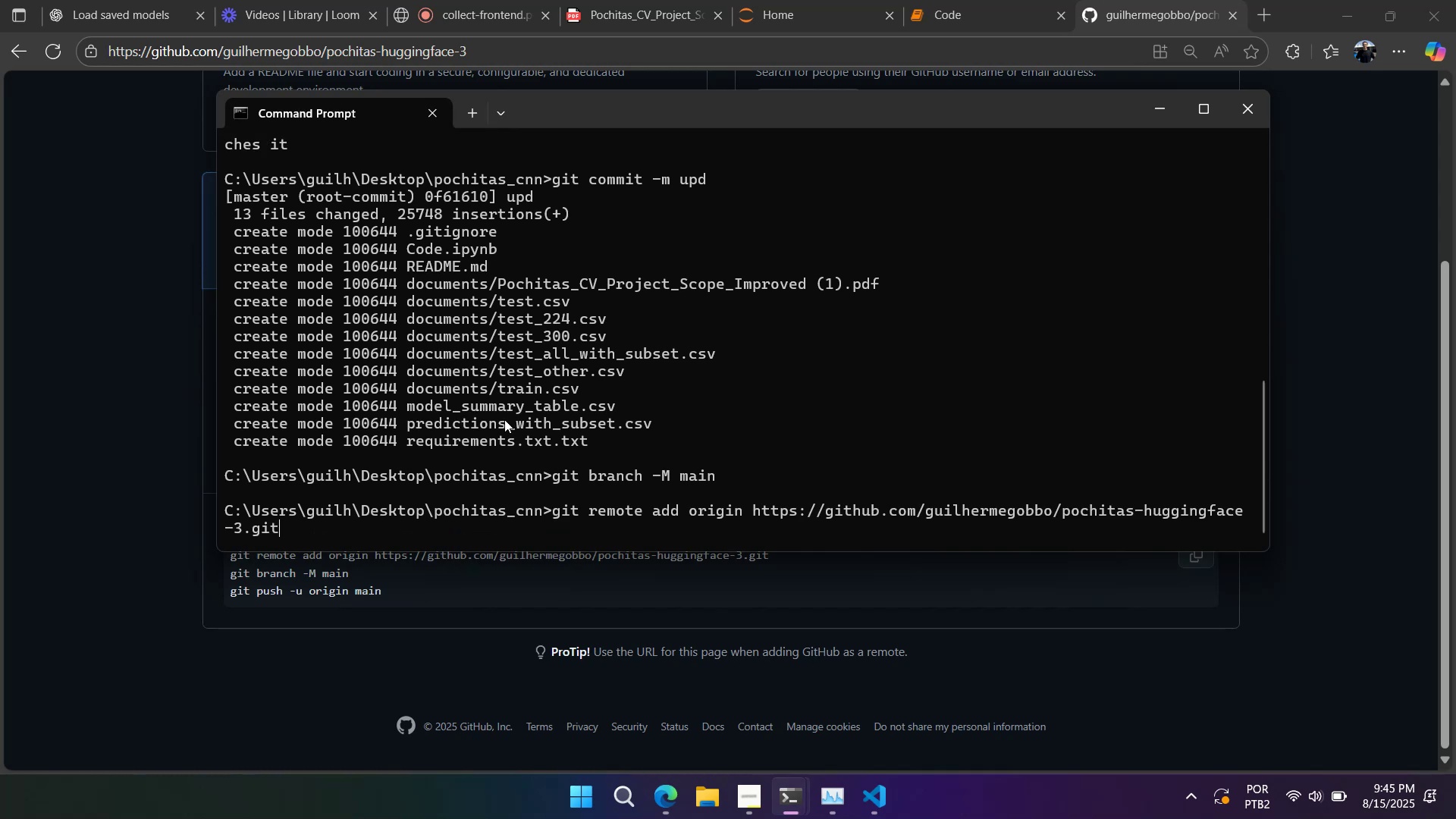 
key(Enter)
 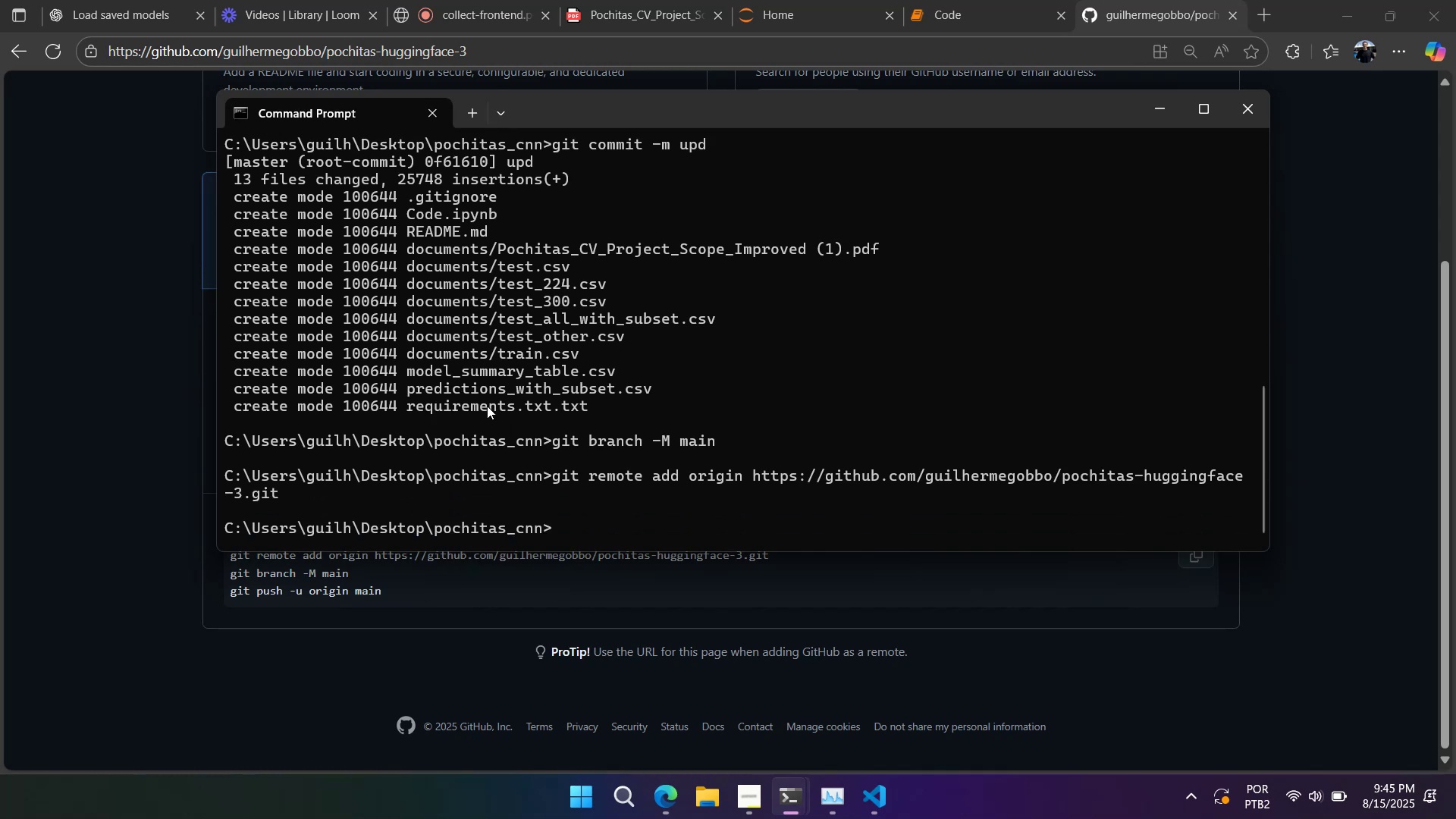 
left_click([410, 628])
 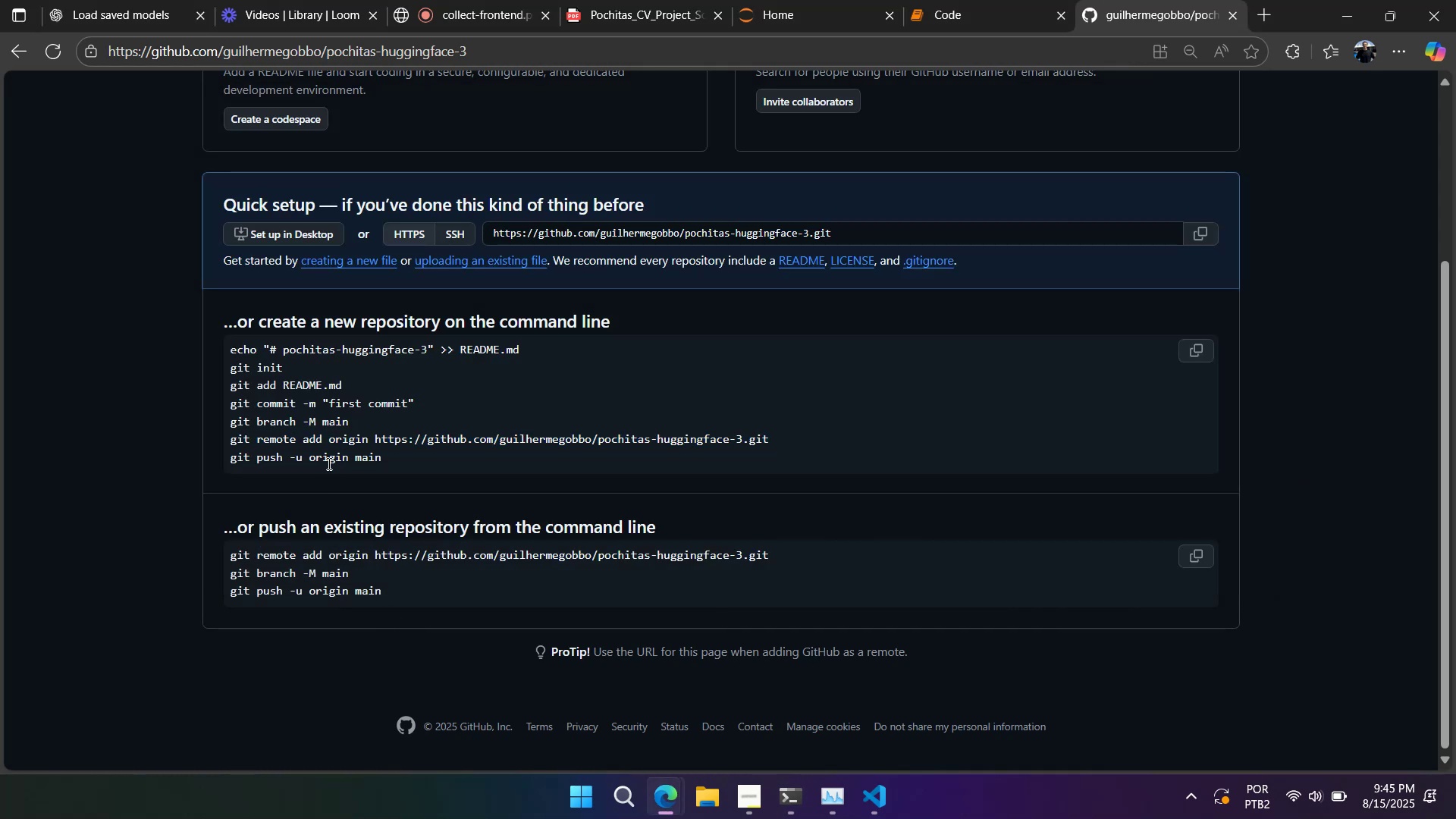 
double_click([328, 463])
 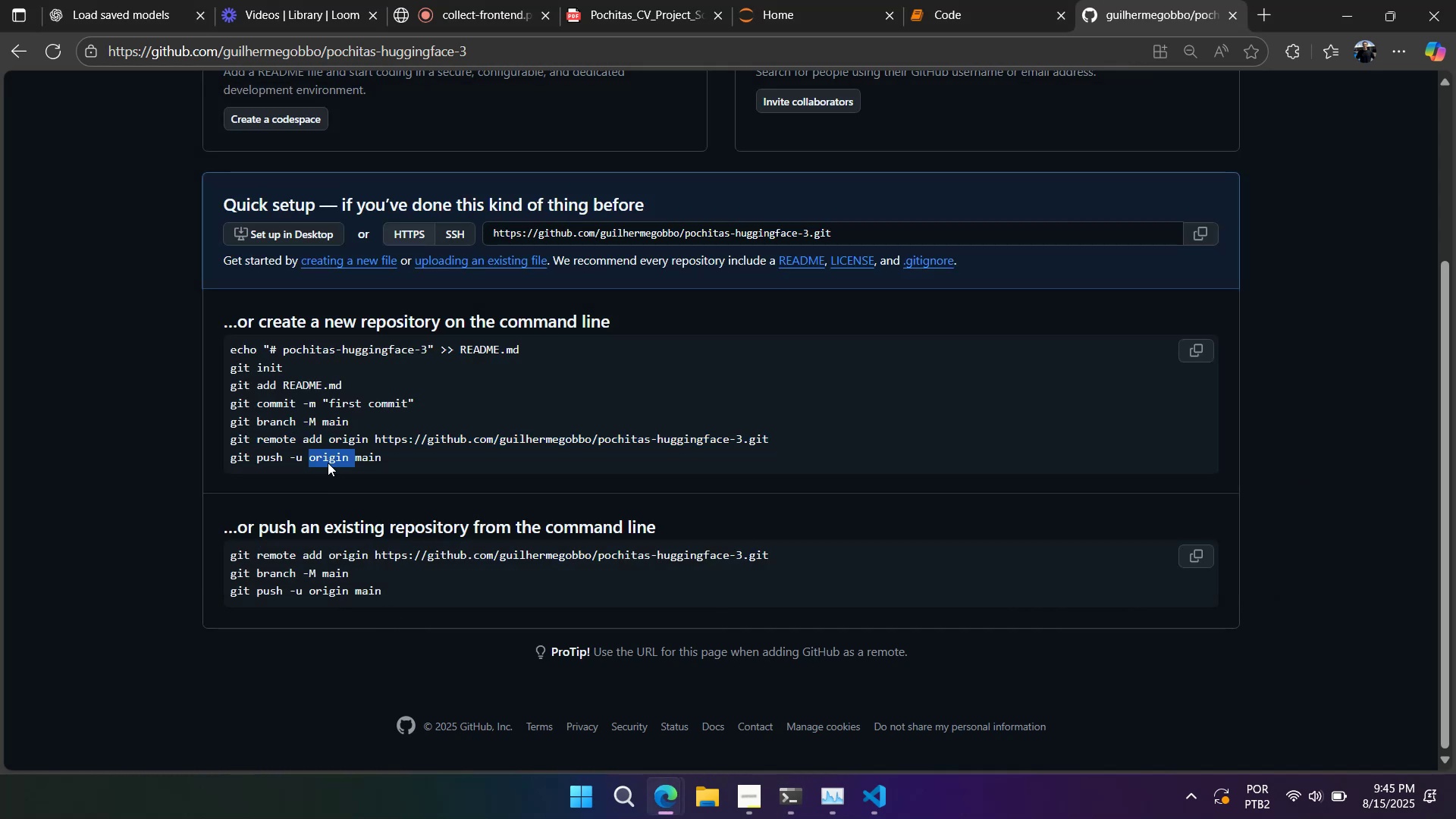 
triple_click([328, 463])
 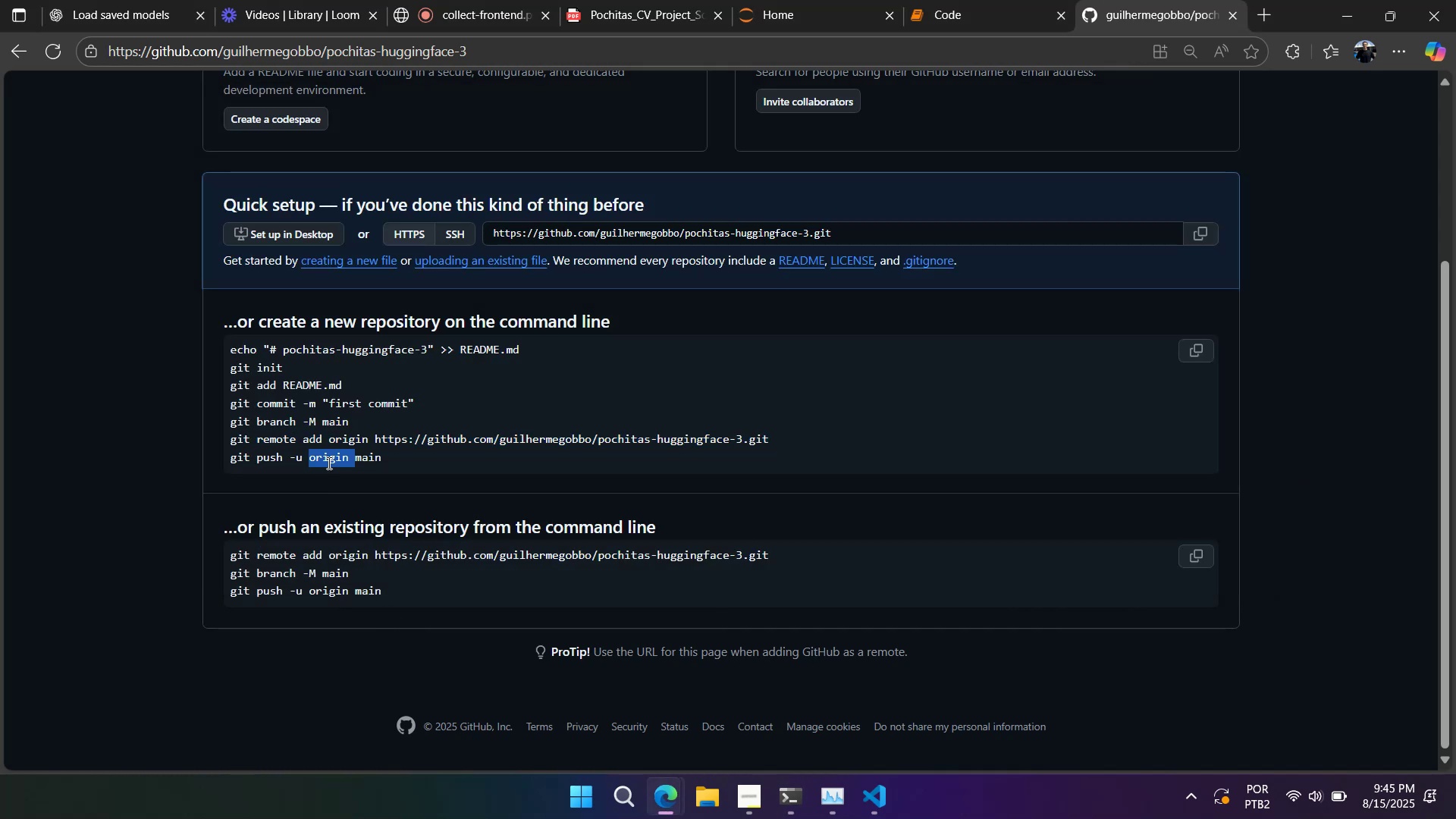 
hold_key(key=ControlLeft, duration=0.33)
 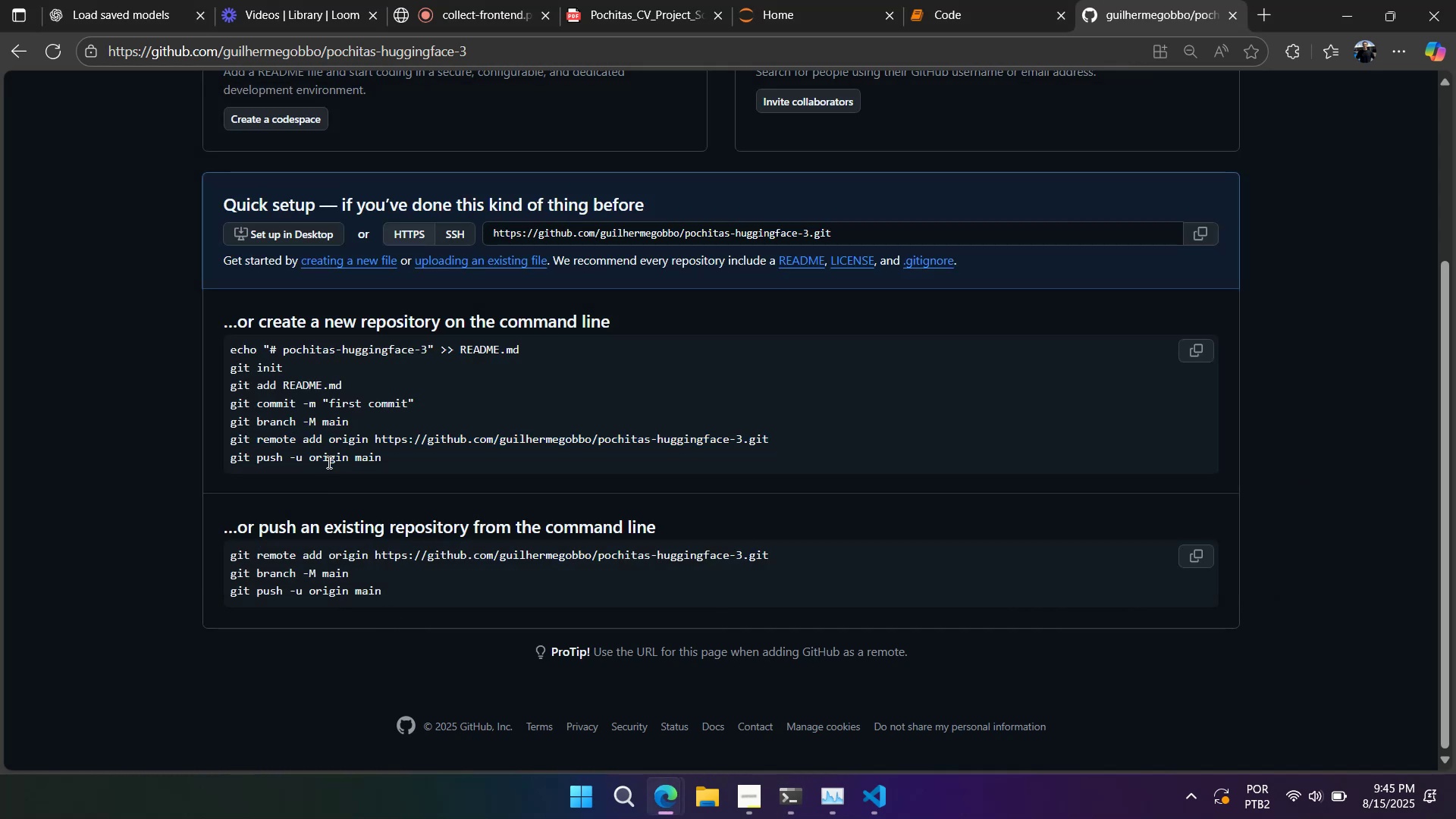 
double_click([328, 462])
 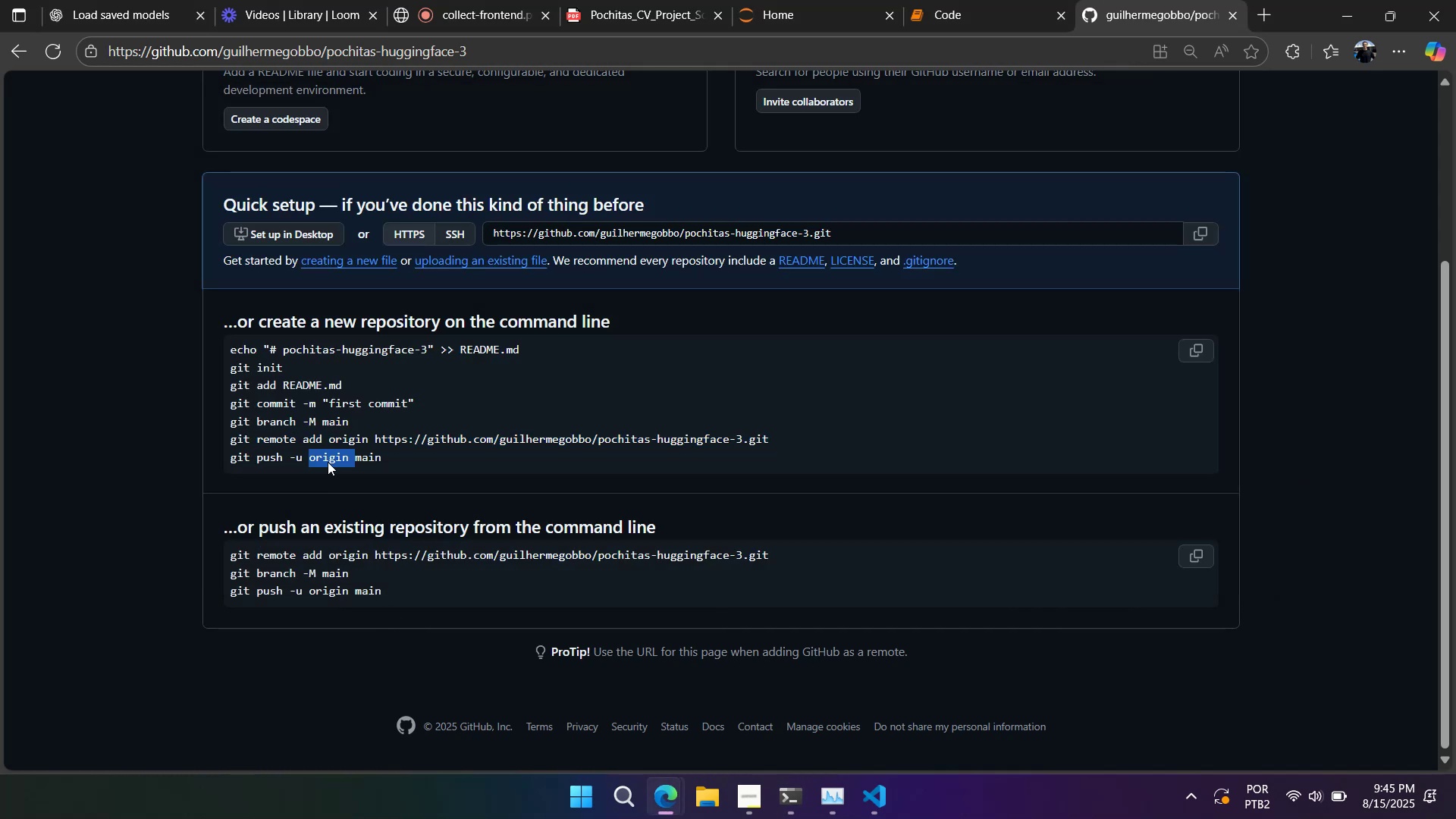 
triple_click([328, 462])
 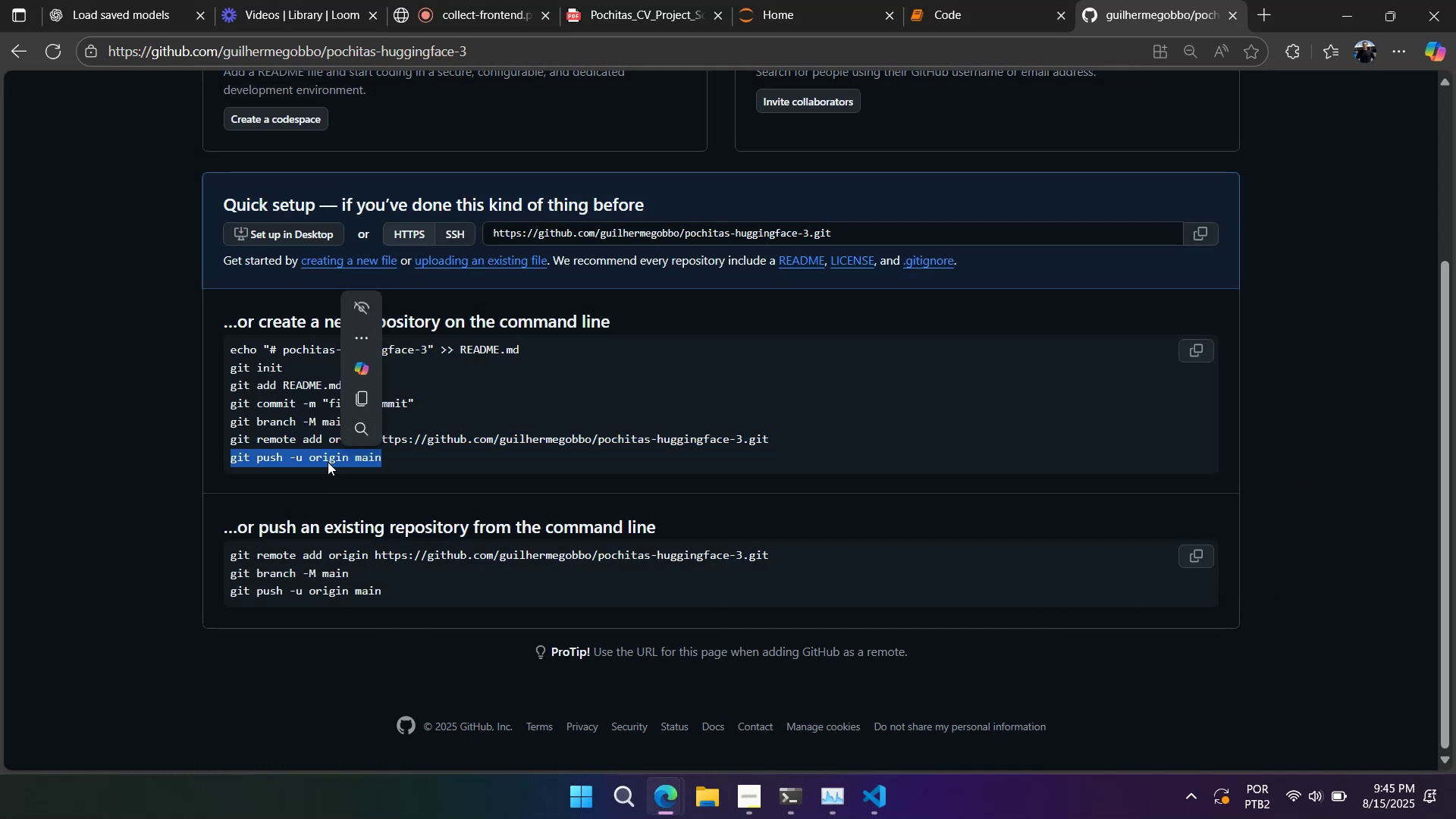 
key(Control+C)
 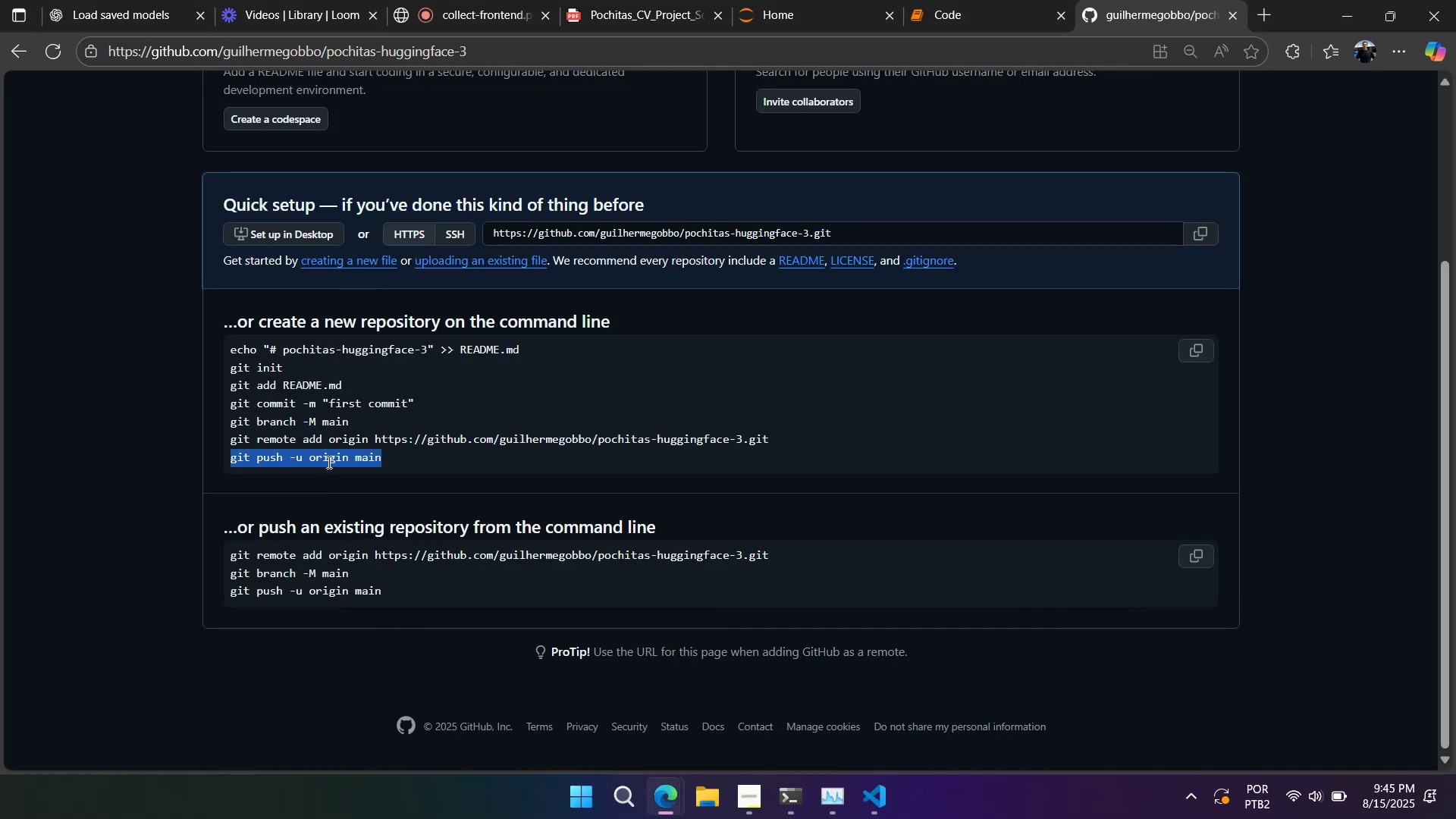 
key(Alt+AltLeft)
 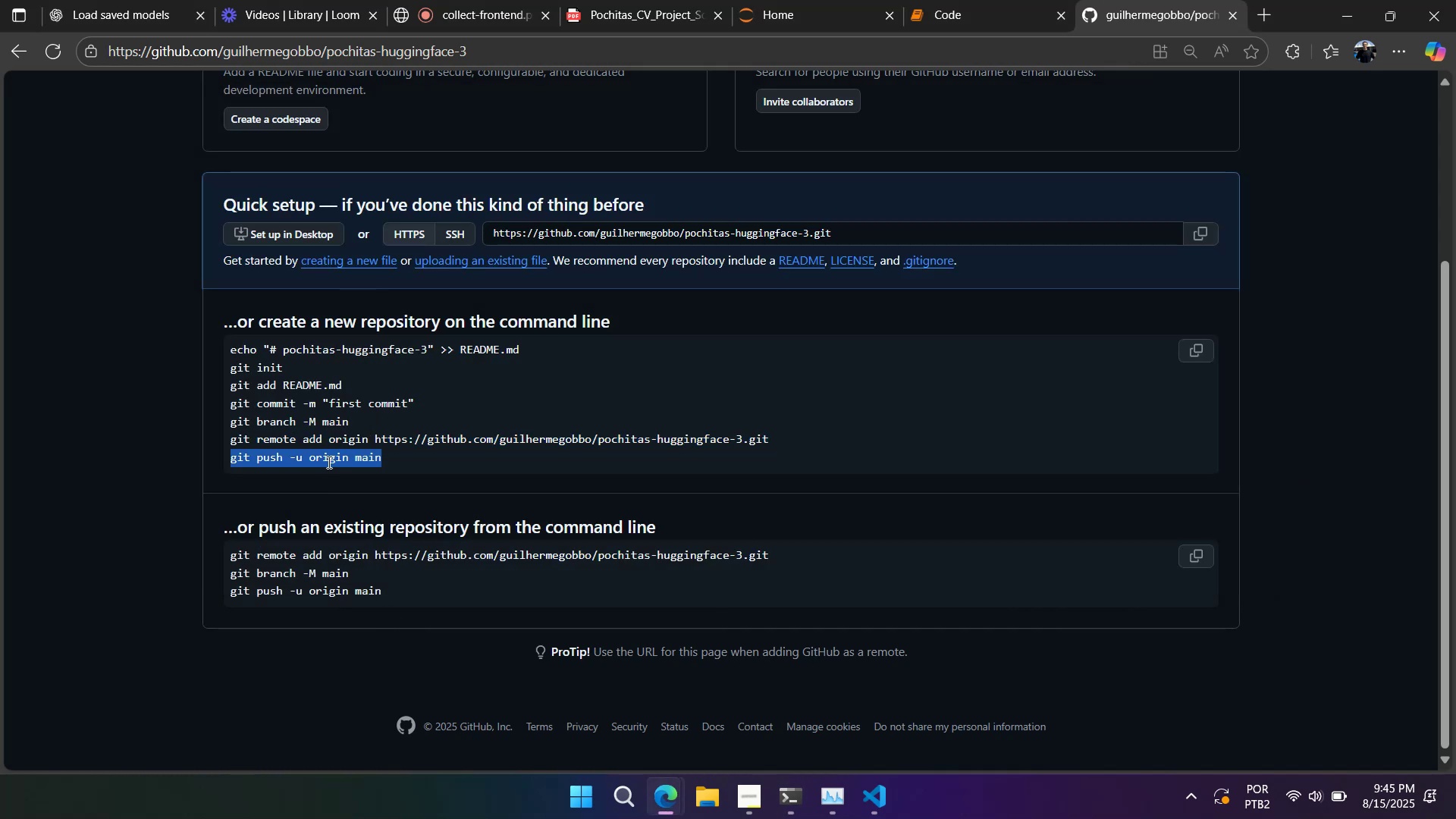 
key(Alt+Tab)
 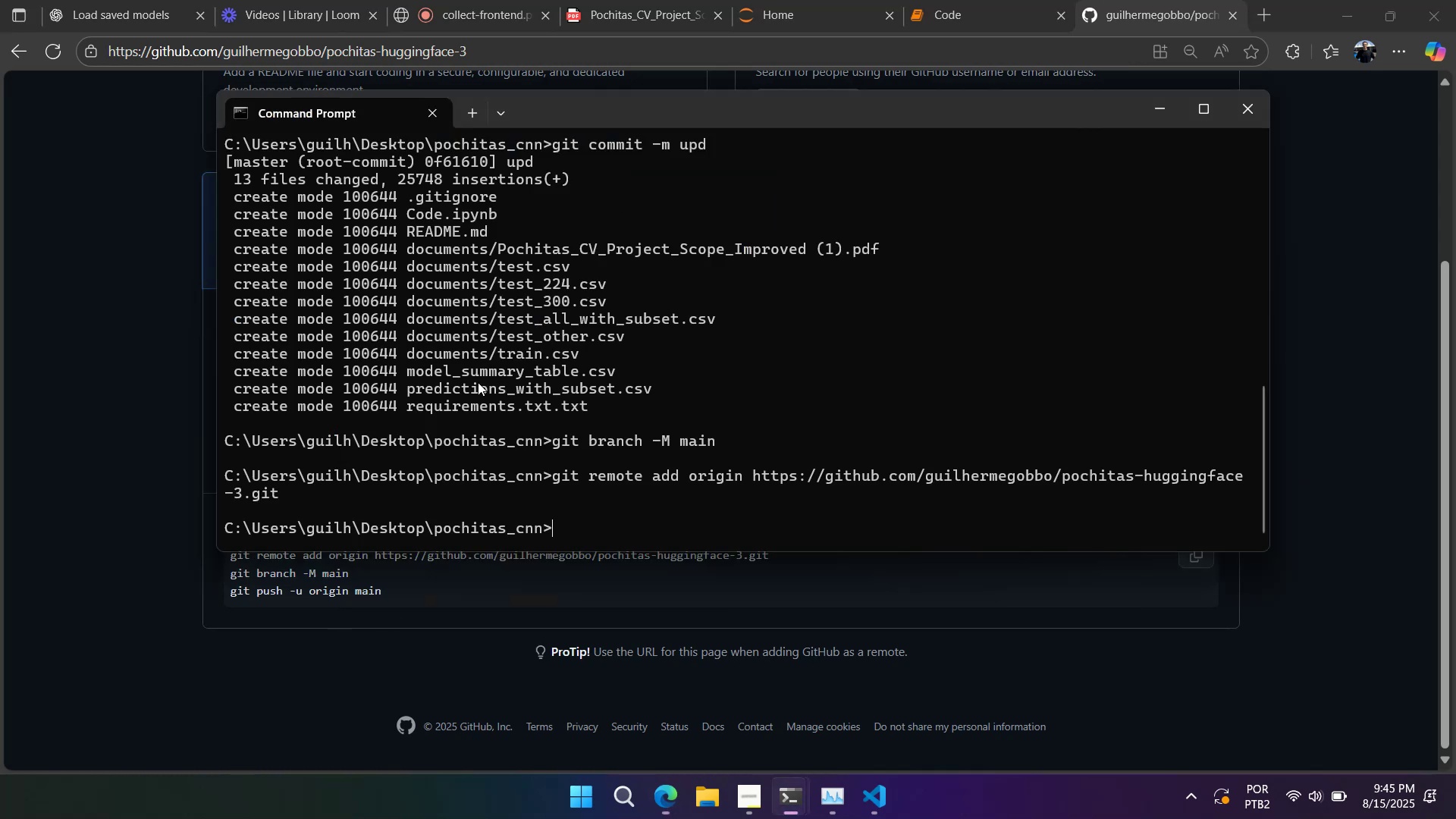 
right_click([515, 380])
 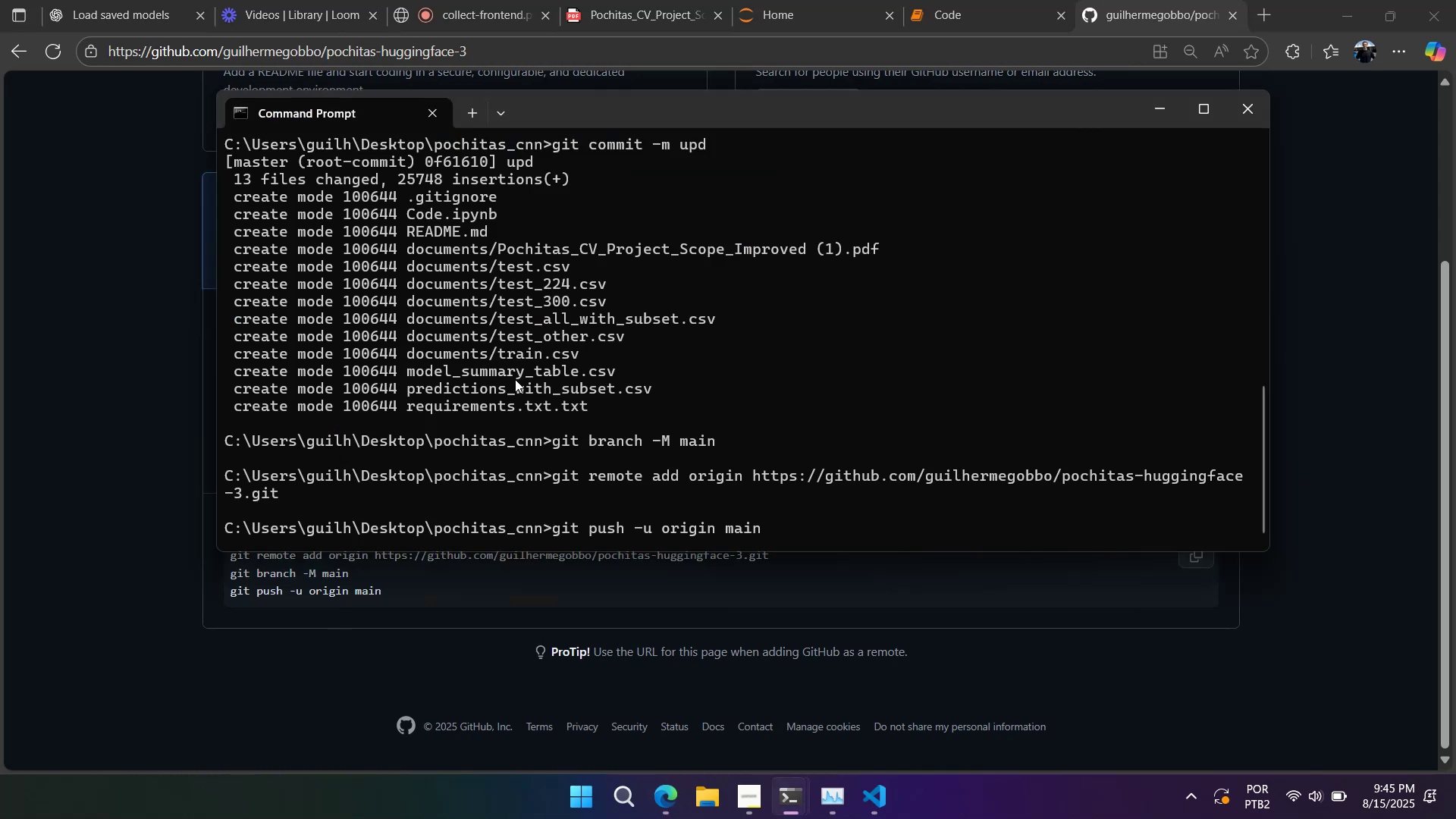 
key(Enter)
 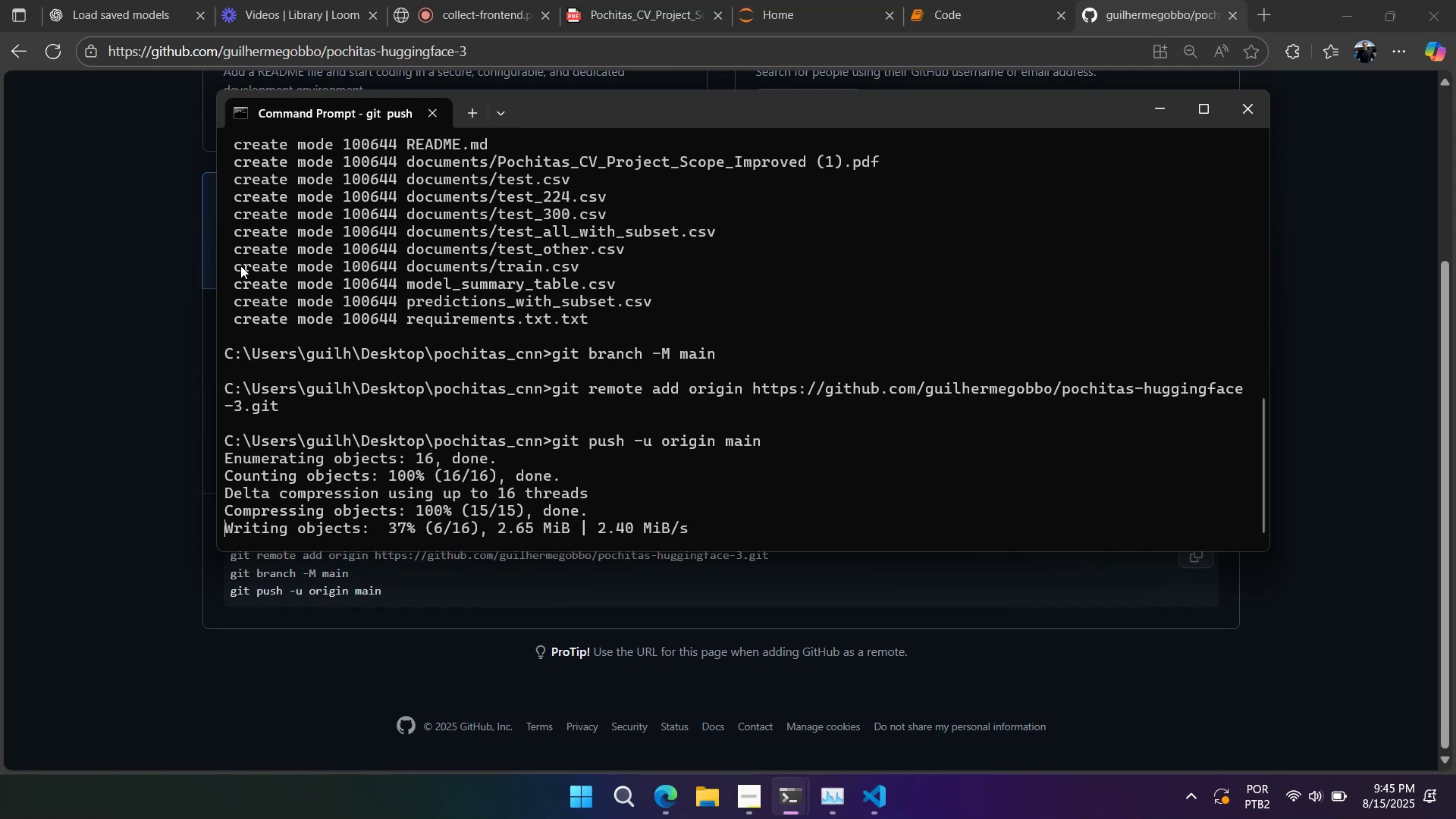 
wait(7.07)
 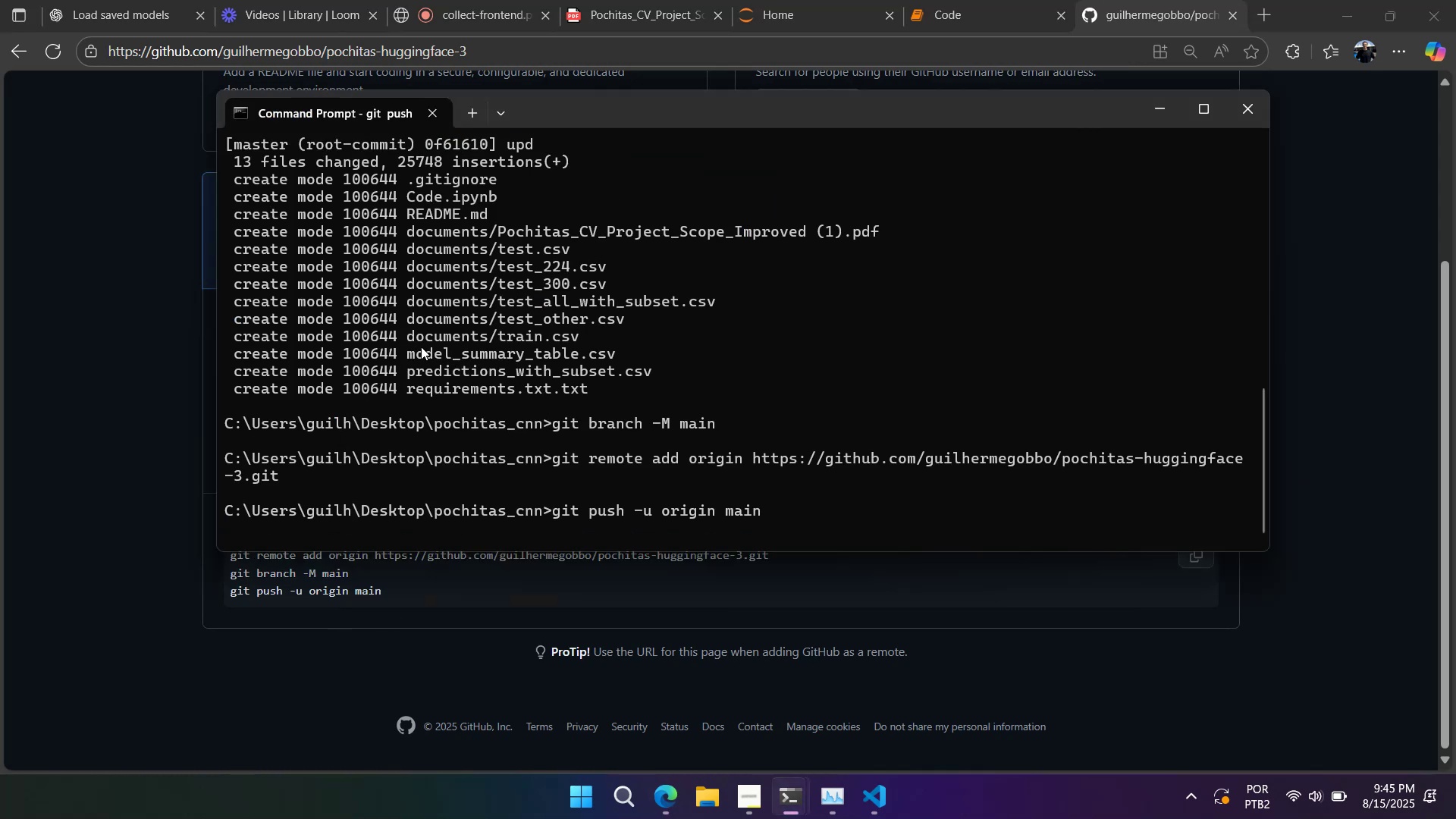 
double_click([144, 131])
 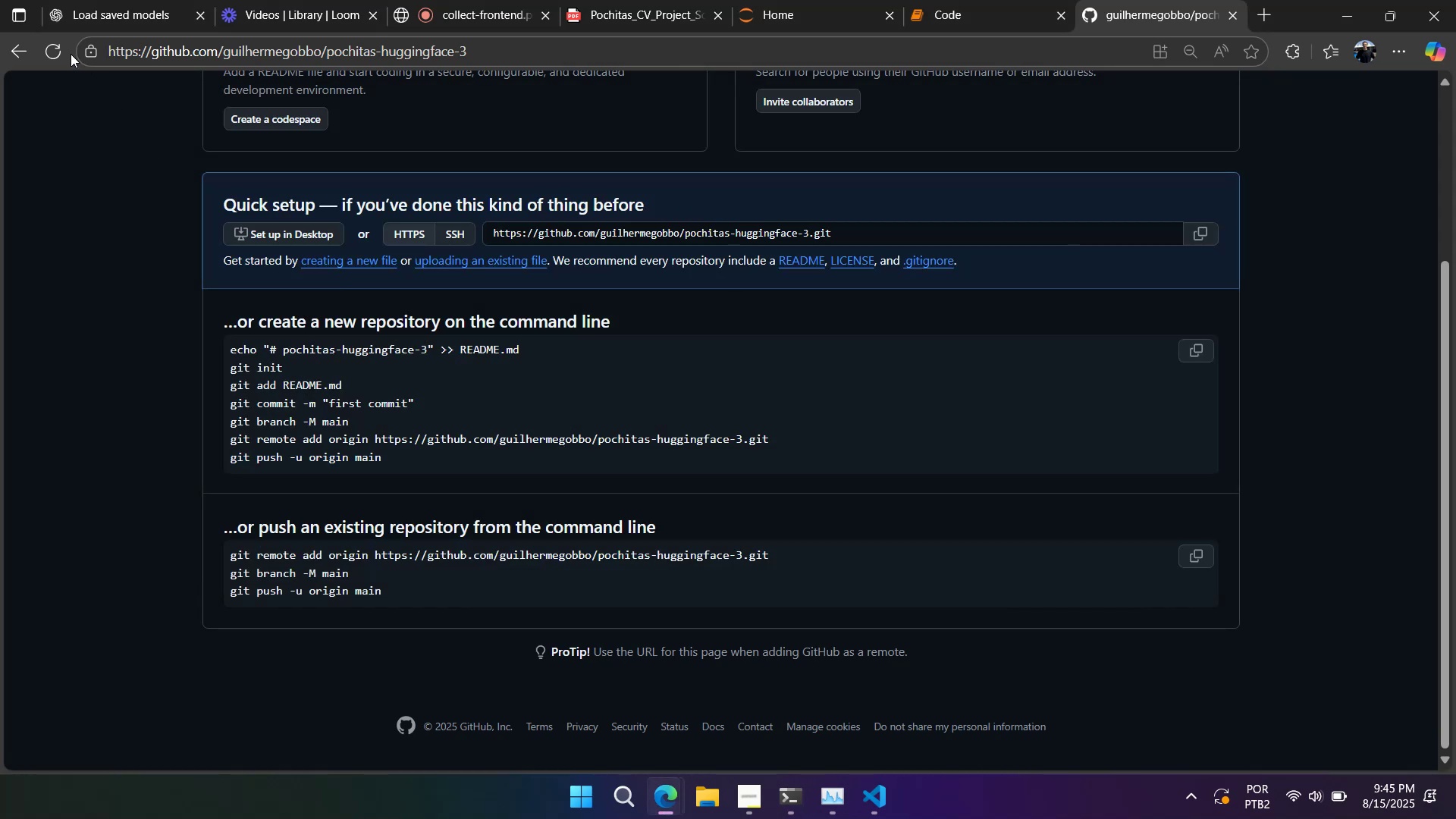 
double_click([65, 52])
 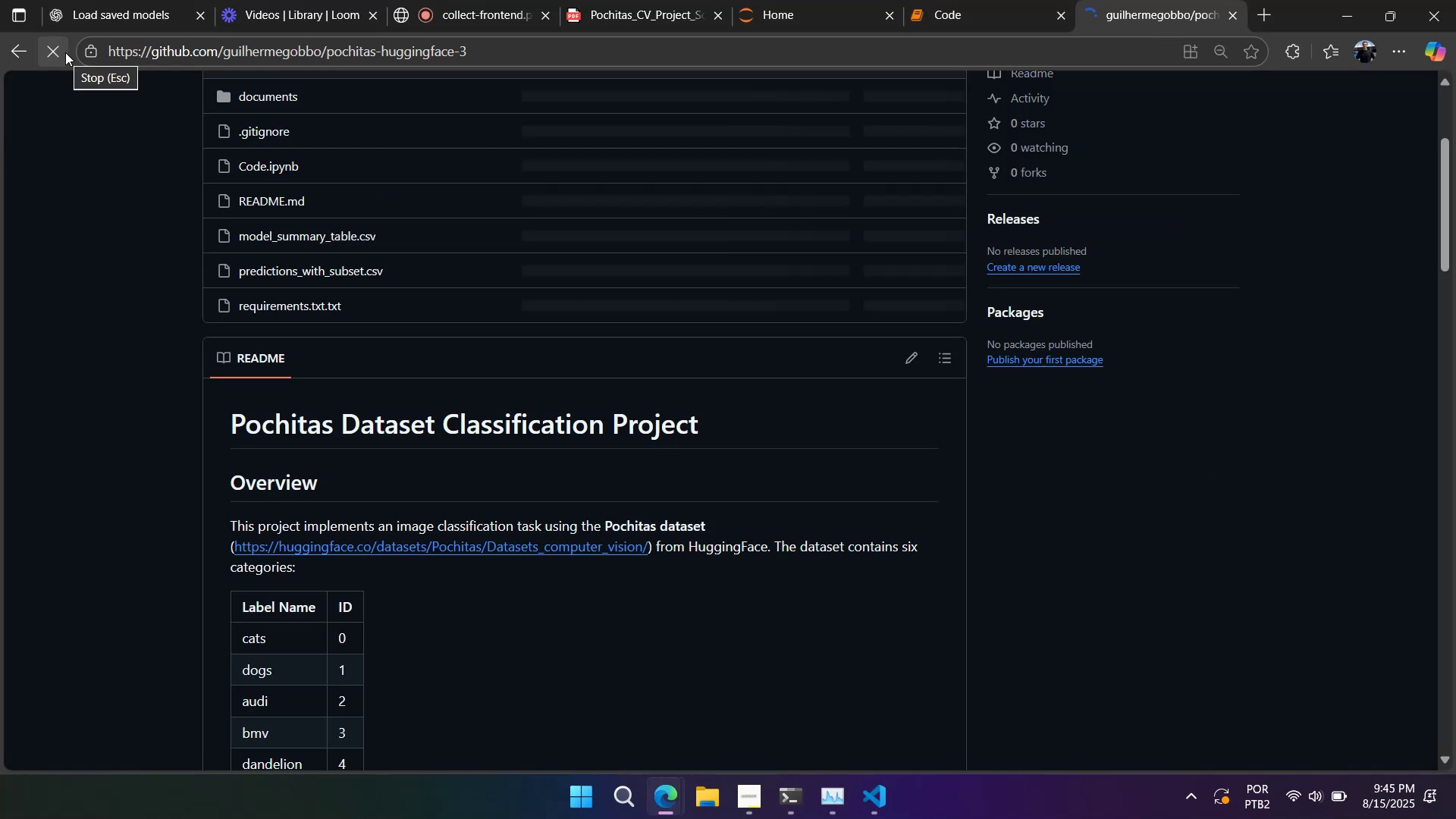 
scroll: coordinate [314, 433], scroll_direction: down, amount: 15.0
 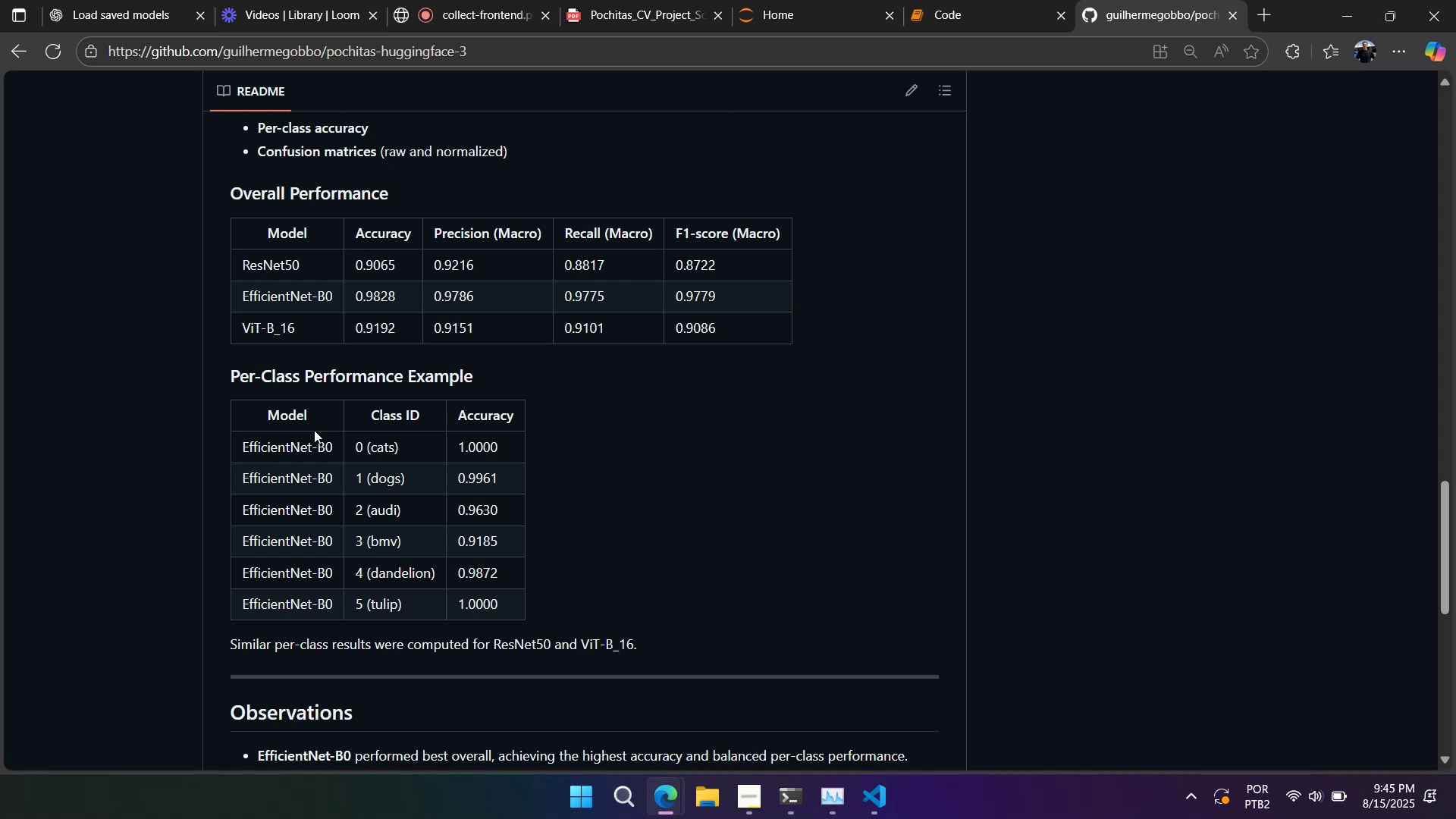 
wait(16.64)
 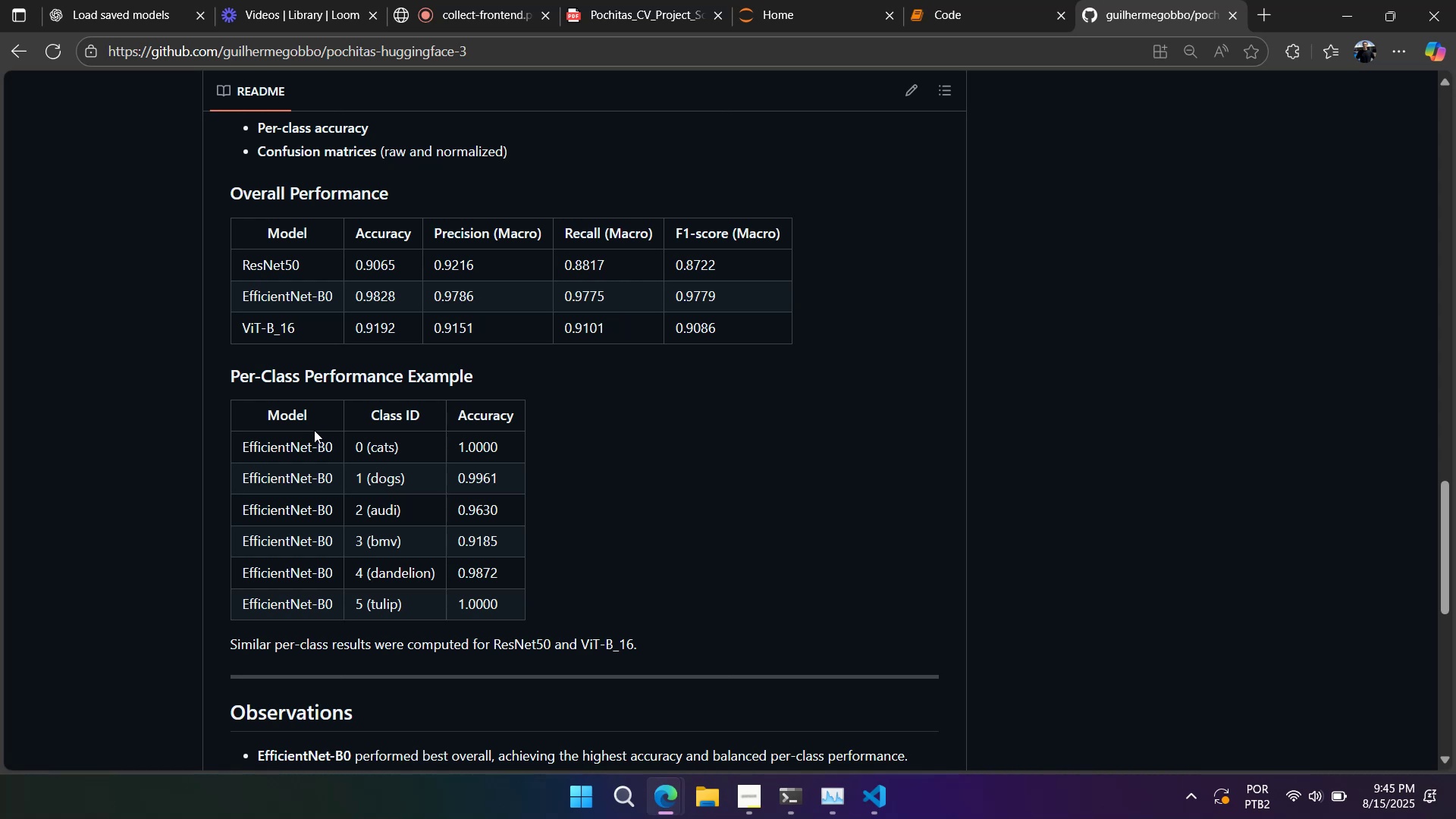 
scroll: coordinate [314, 430], scroll_direction: down, amount: 2.0
 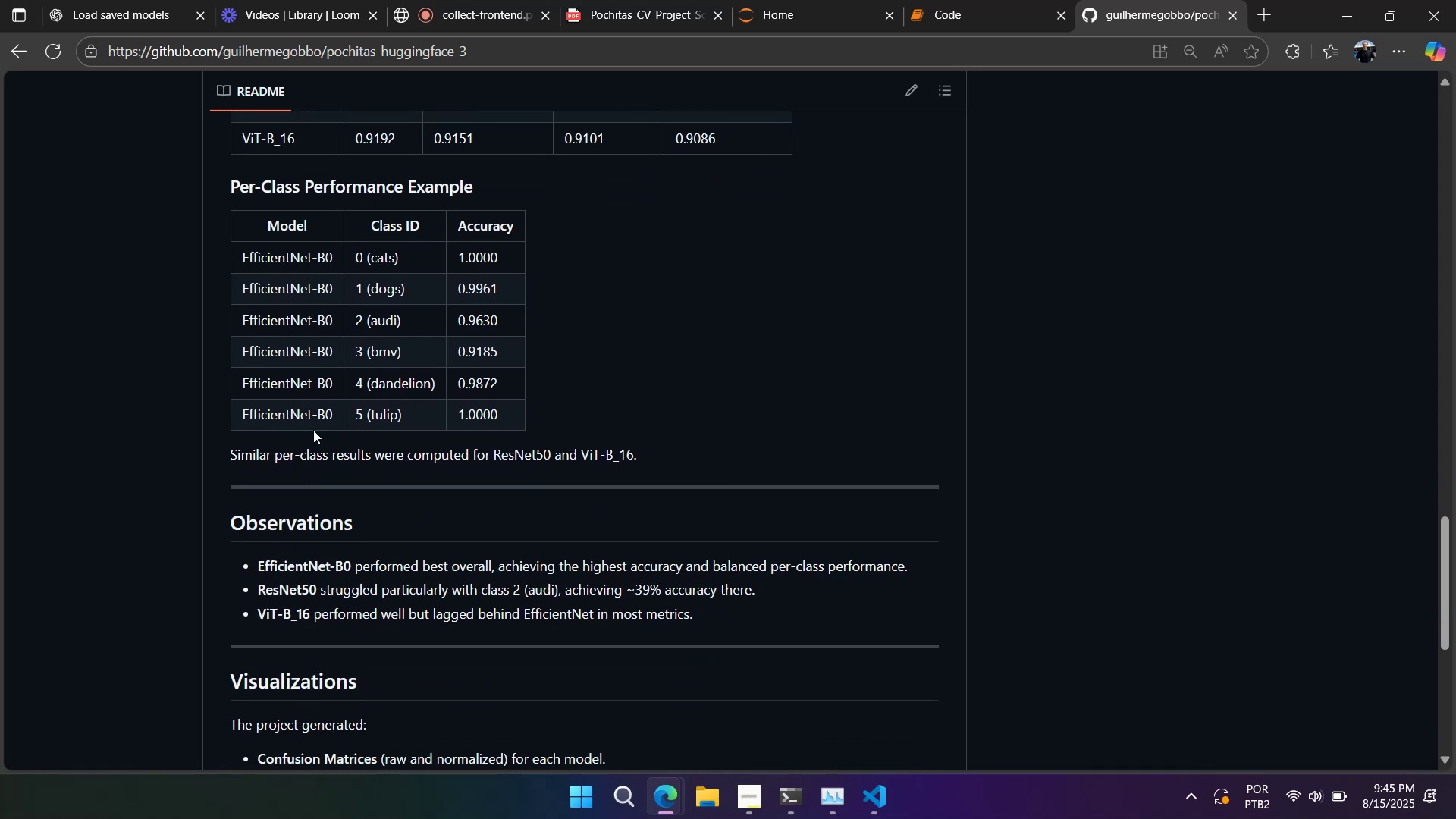 
scroll: coordinate [313, 430], scroll_direction: none, amount: 0.0
 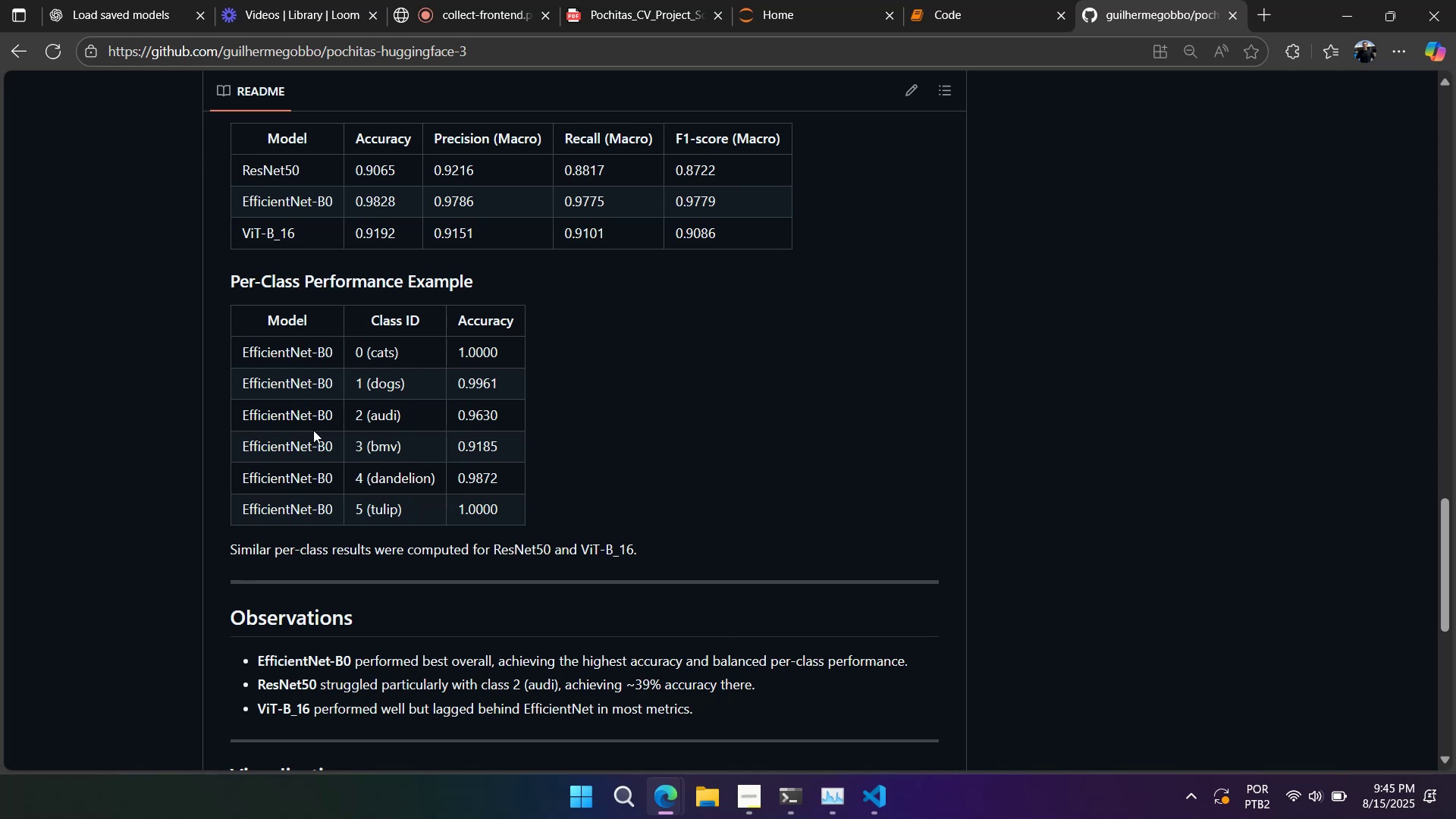 
scroll: coordinate [313, 430], scroll_direction: down, amount: 1.0
 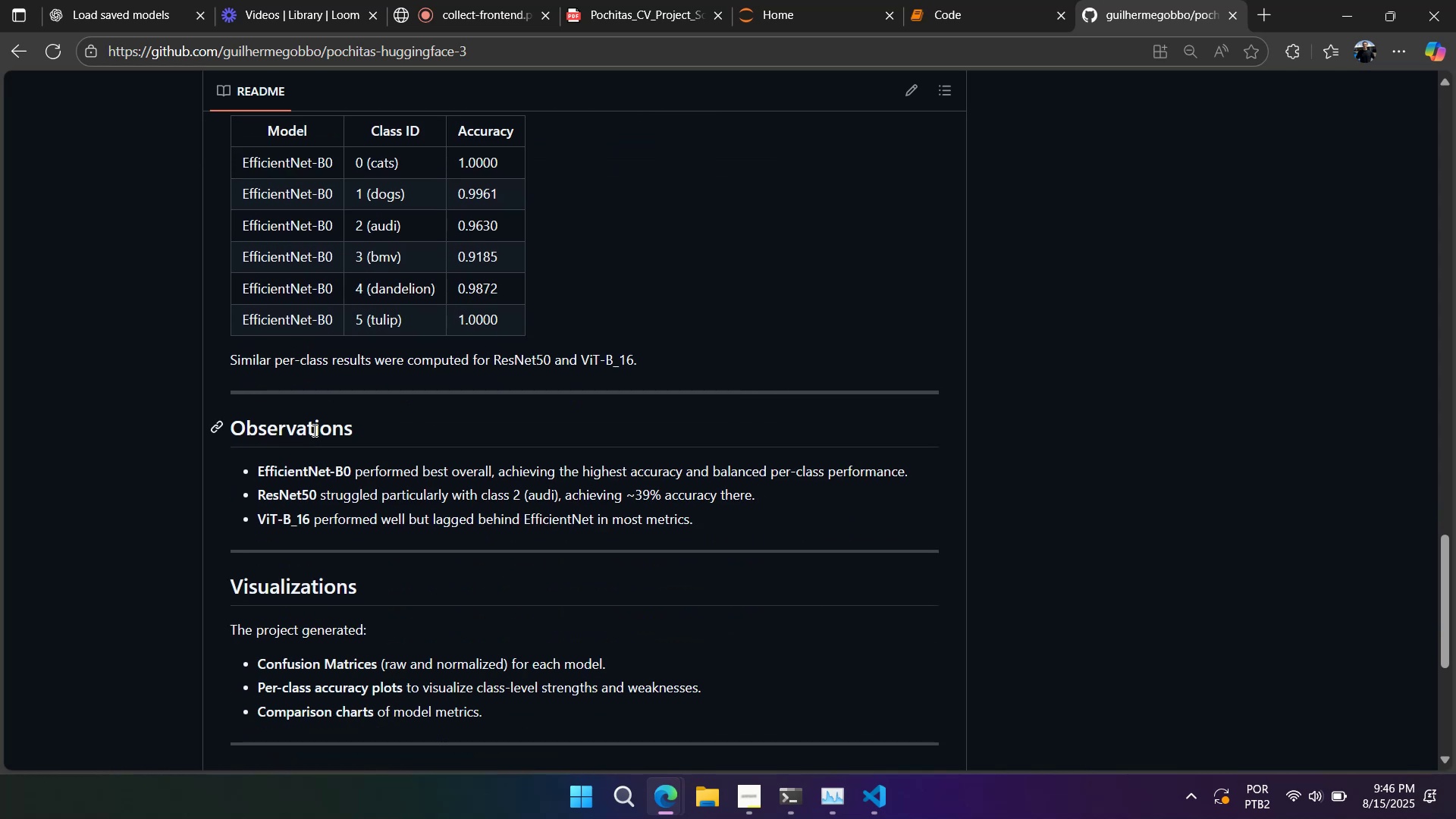 
scroll: coordinate [313, 430], scroll_direction: up, amount: 2.0
 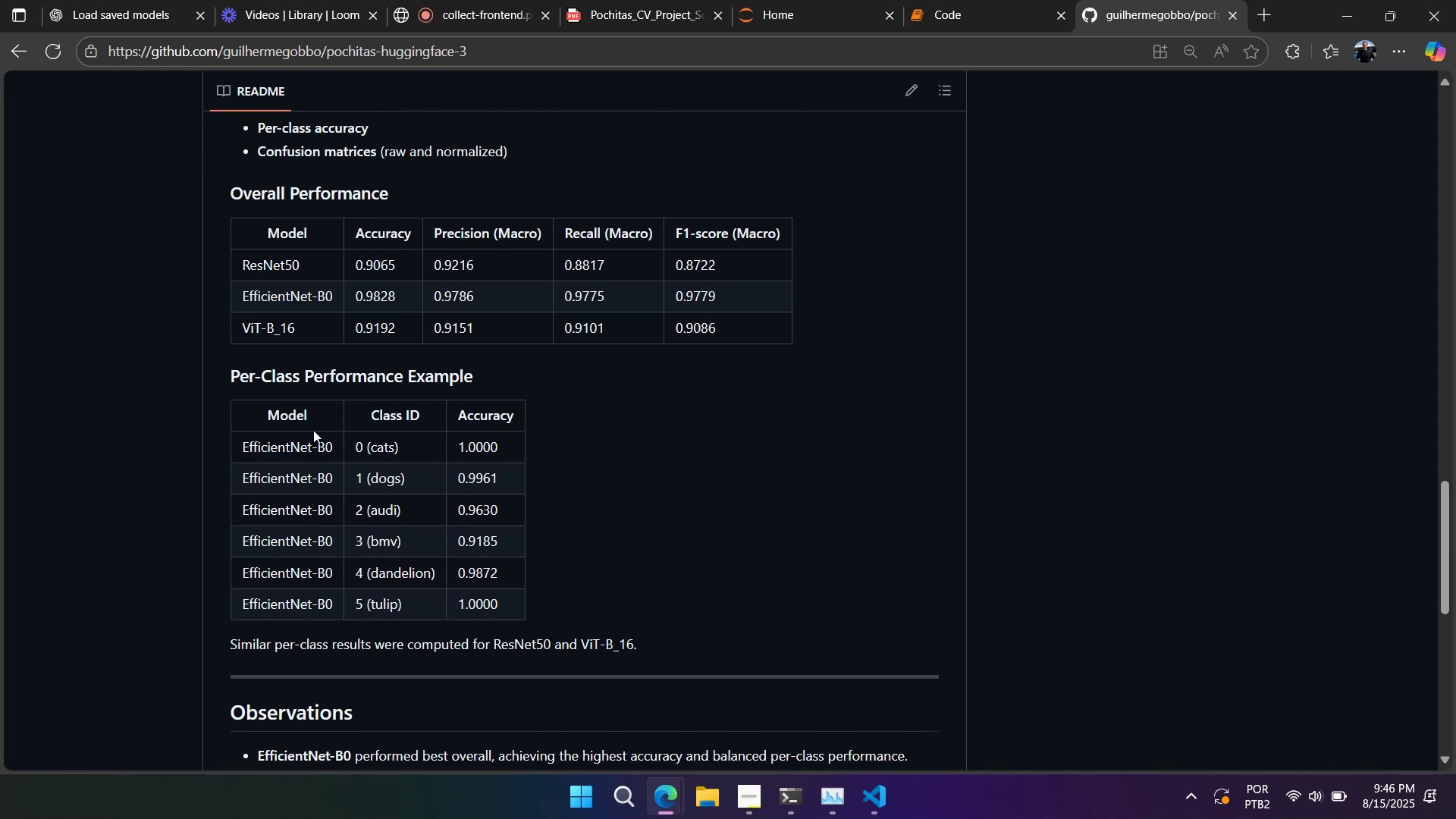 
scroll: coordinate [313, 430], scroll_direction: down, amount: 3.0
 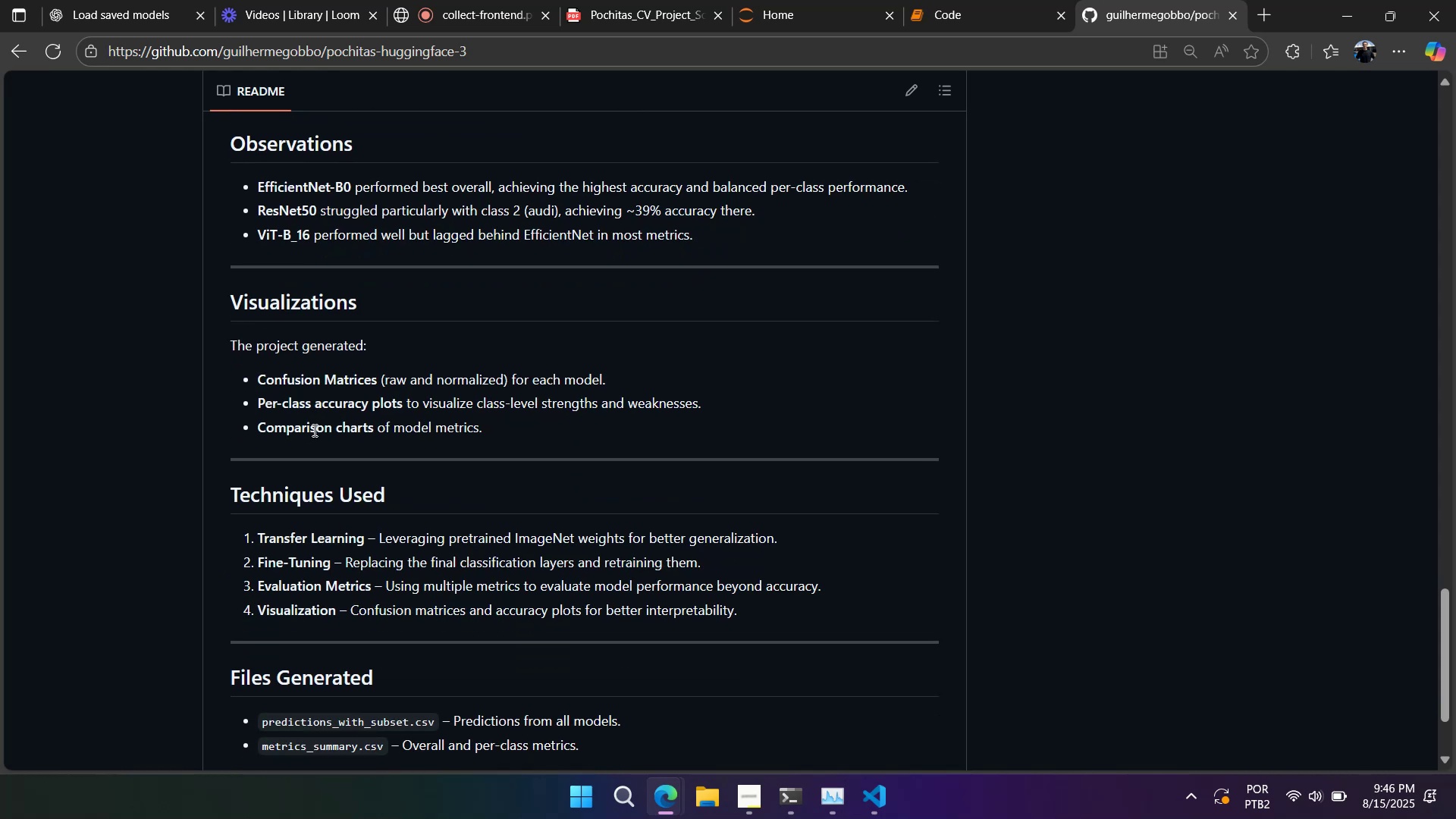 
scroll: coordinate [313, 430], scroll_direction: up, amount: 4.0
 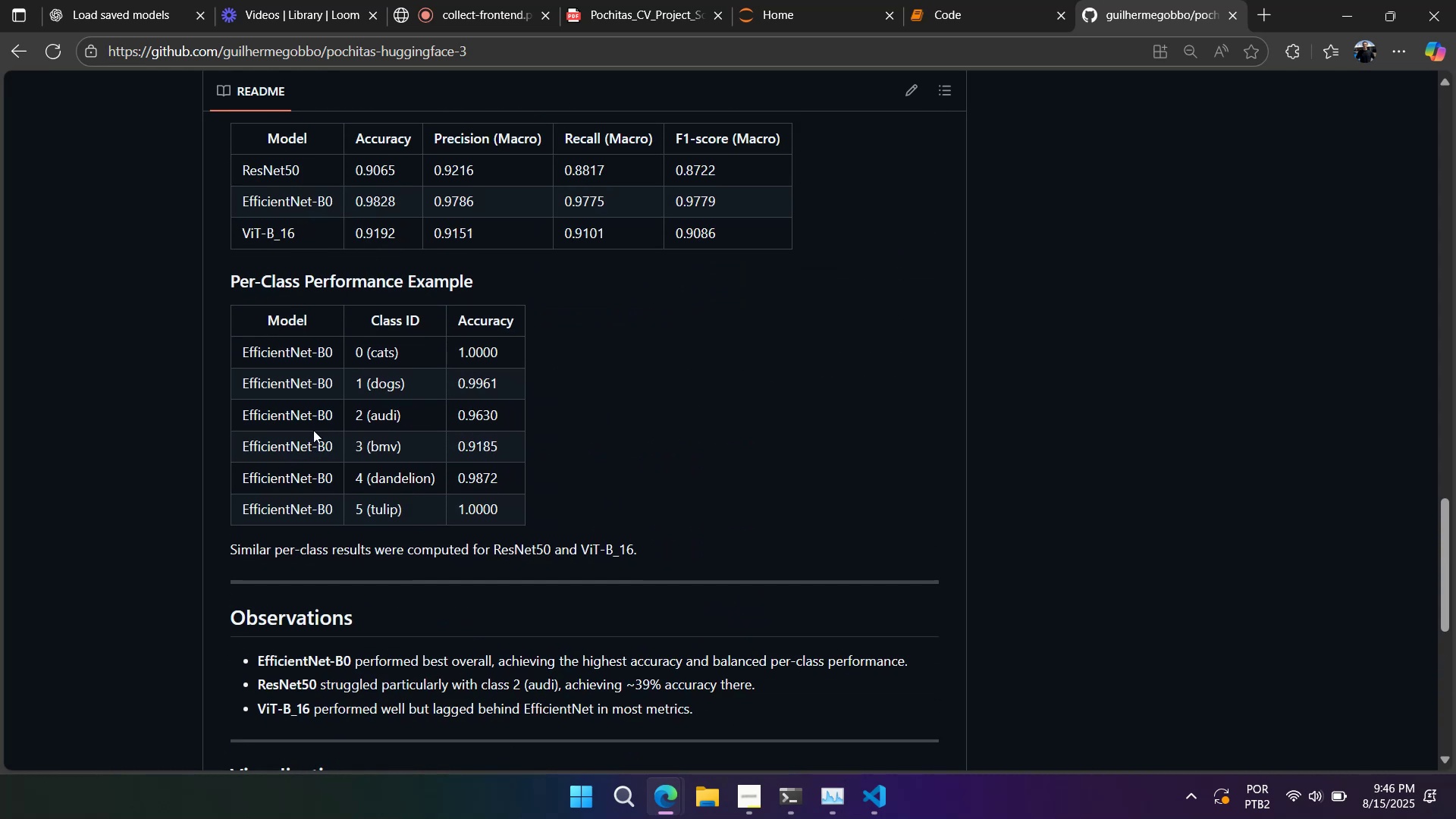 
mouse_move([177, 7])
 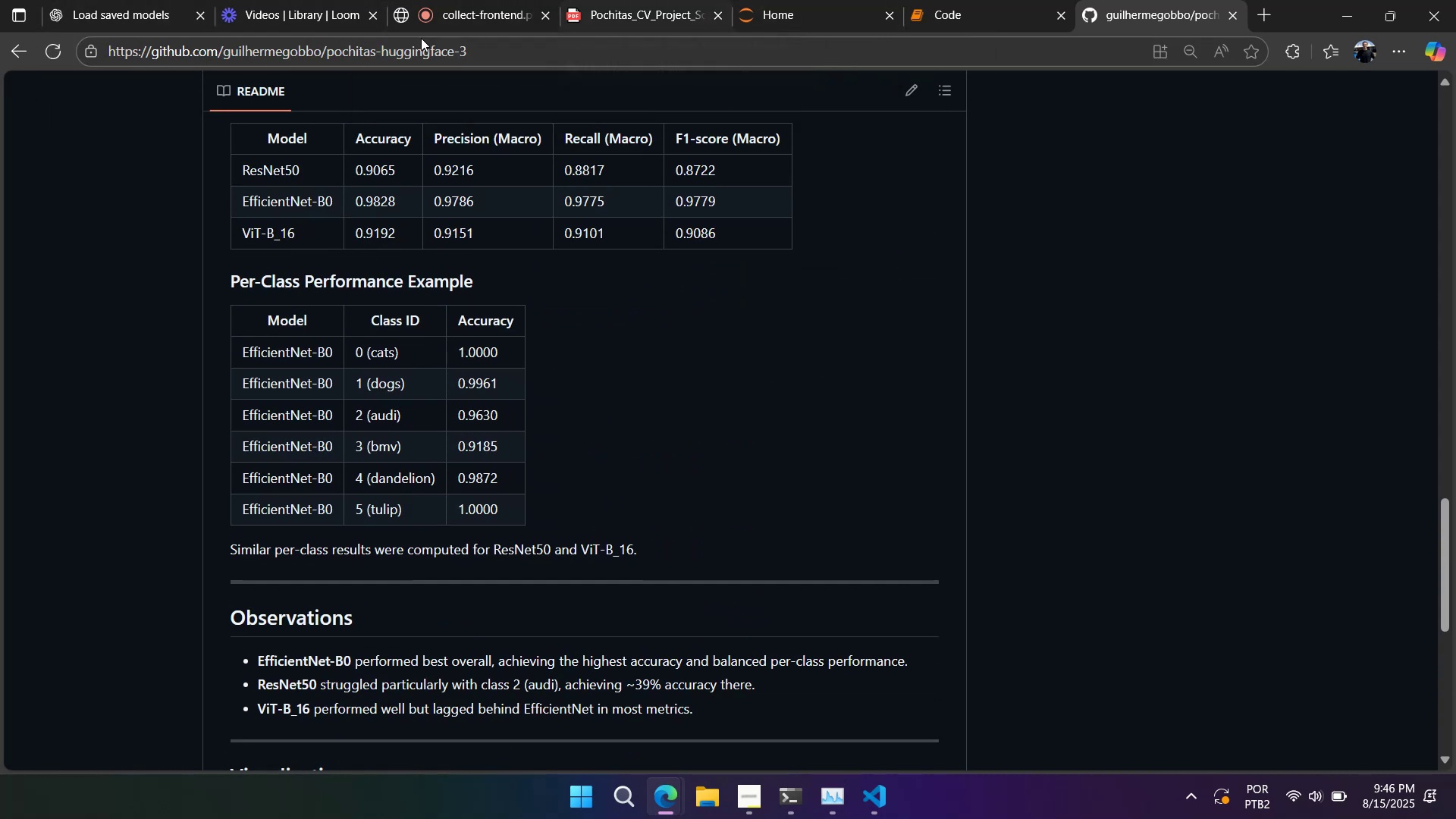 
left_click([952, 33])
 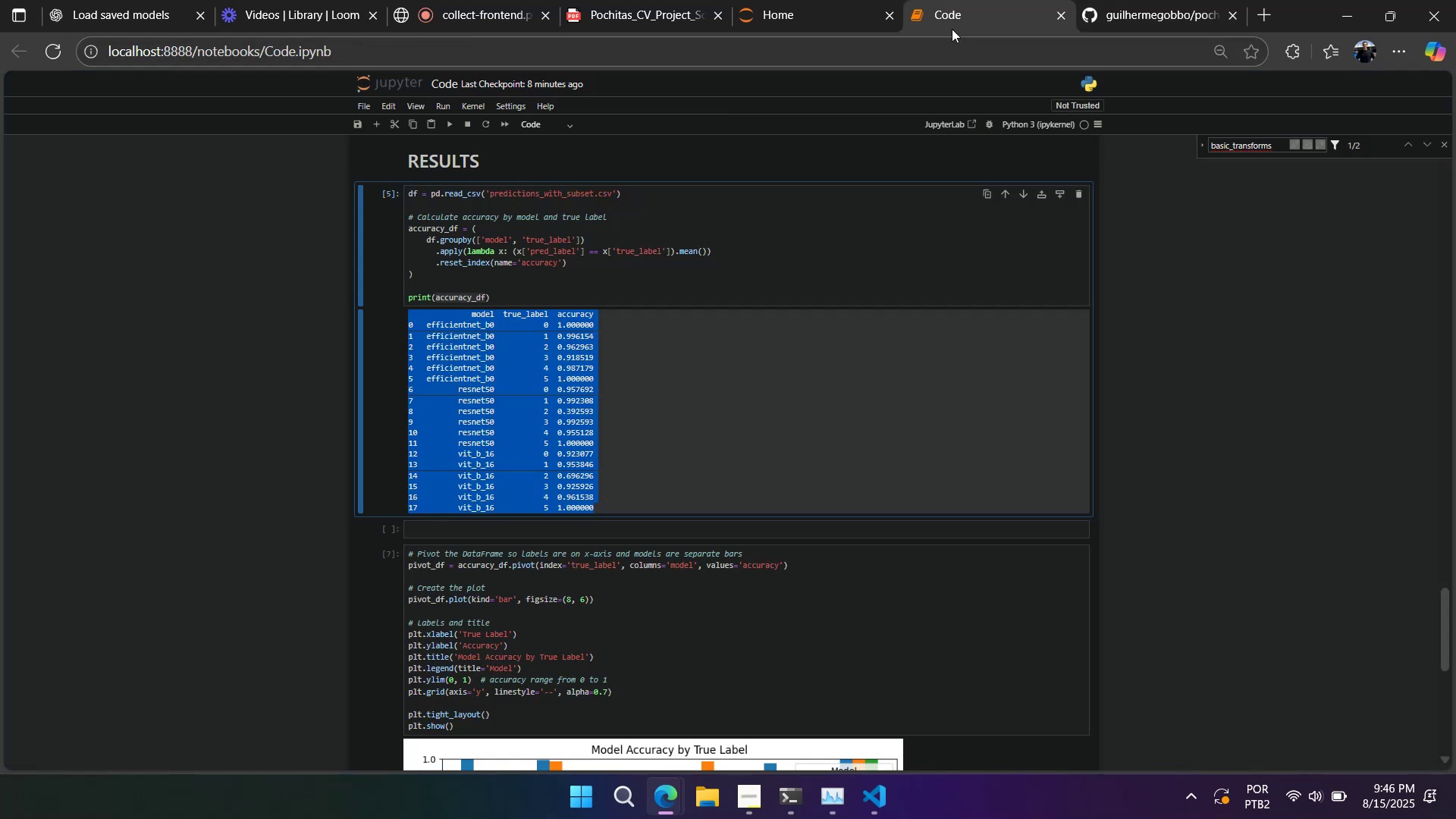 
scroll: coordinate [873, 377], scroll_direction: down, amount: 1.0
 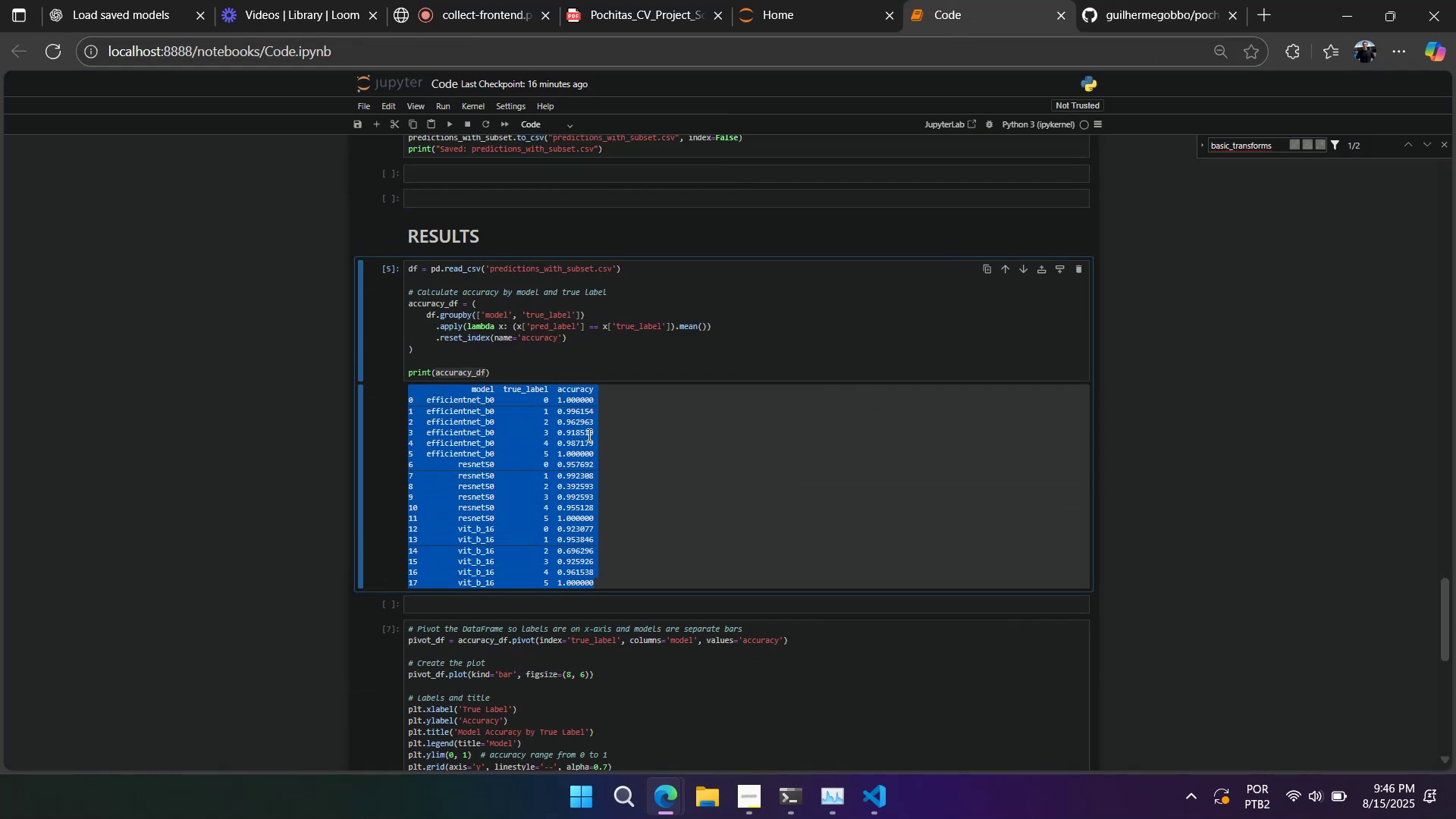 
double_click([588, 435])
 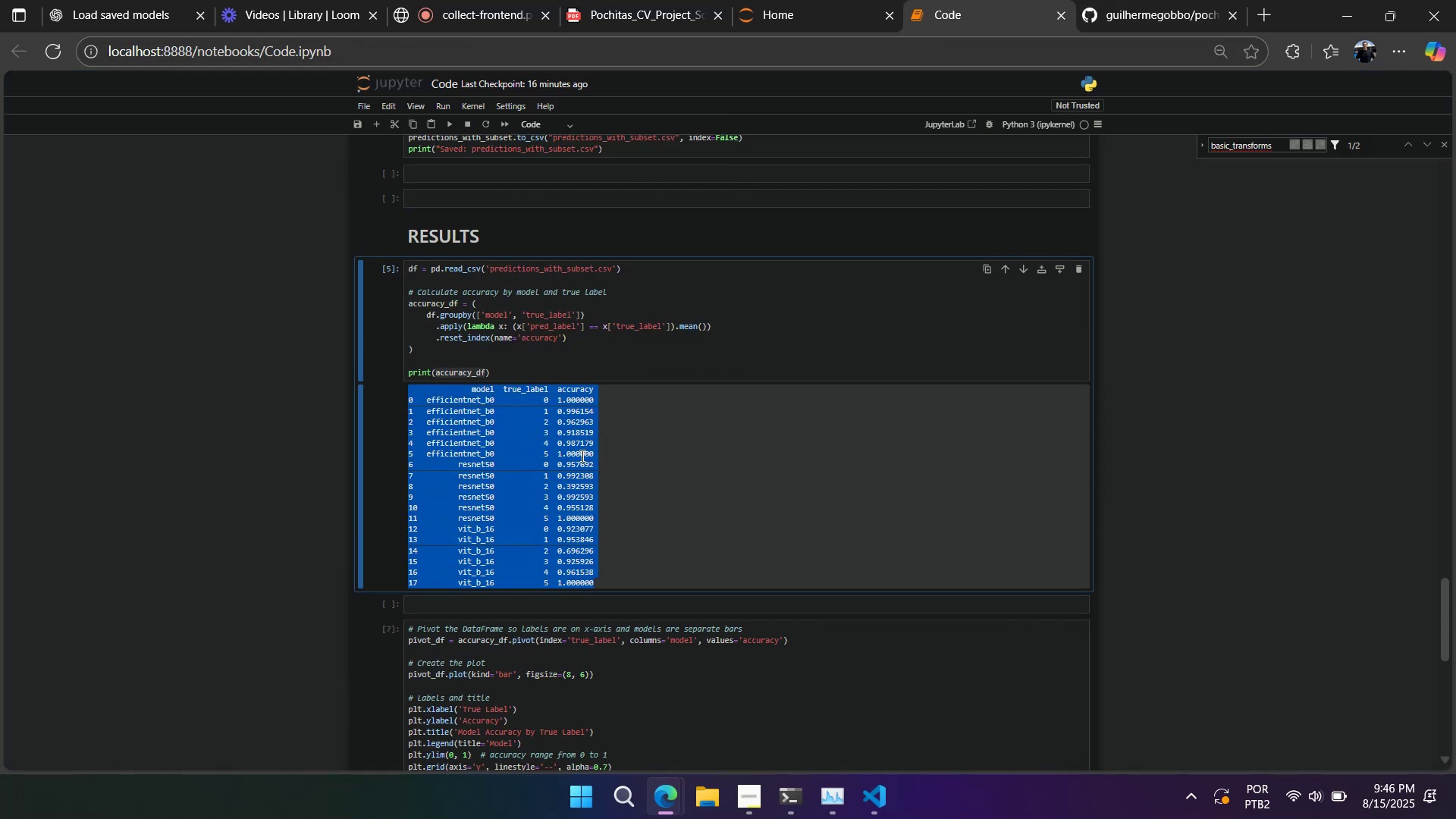 
double_click([569, 485])
 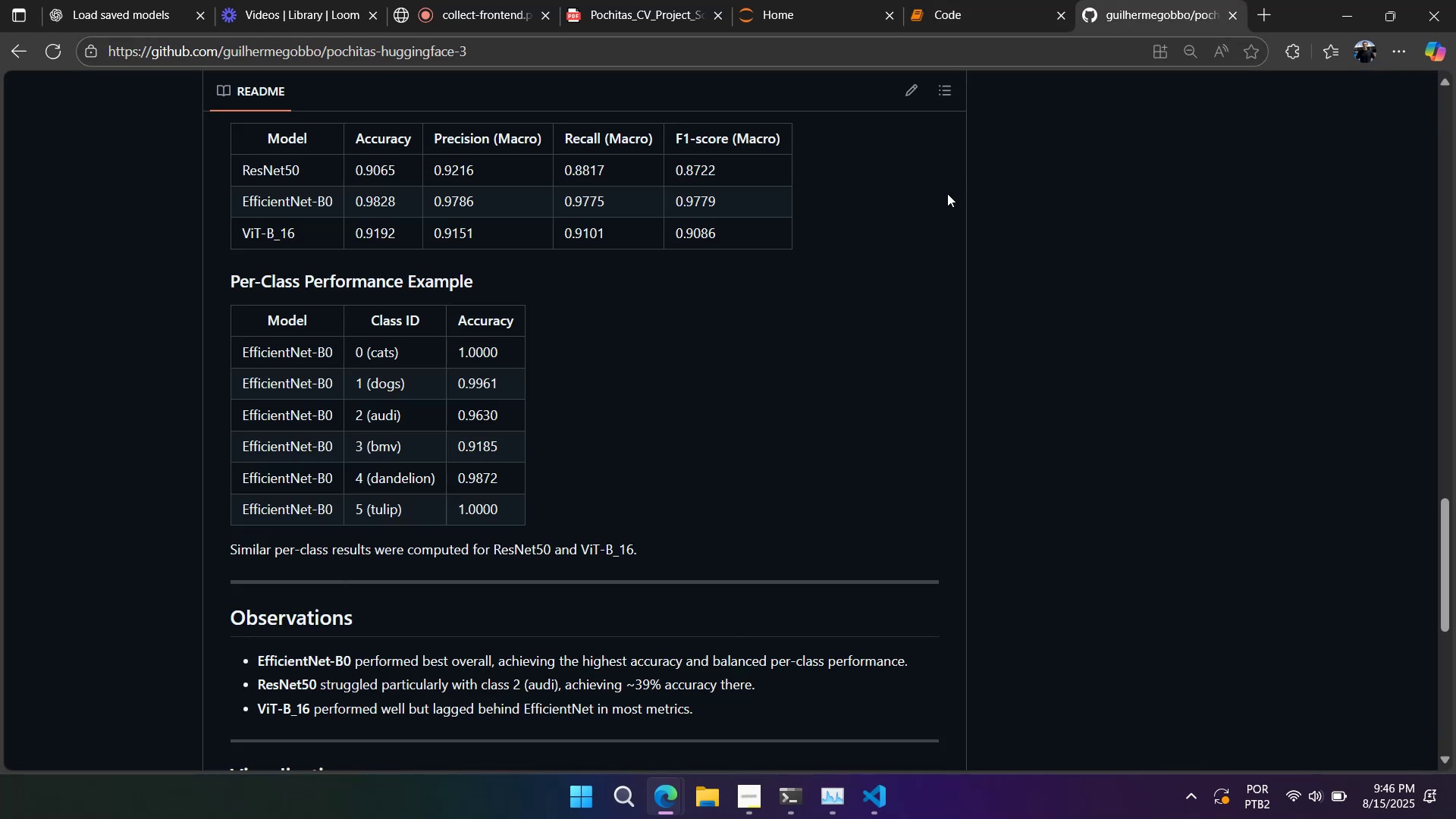 
wait(6.12)
 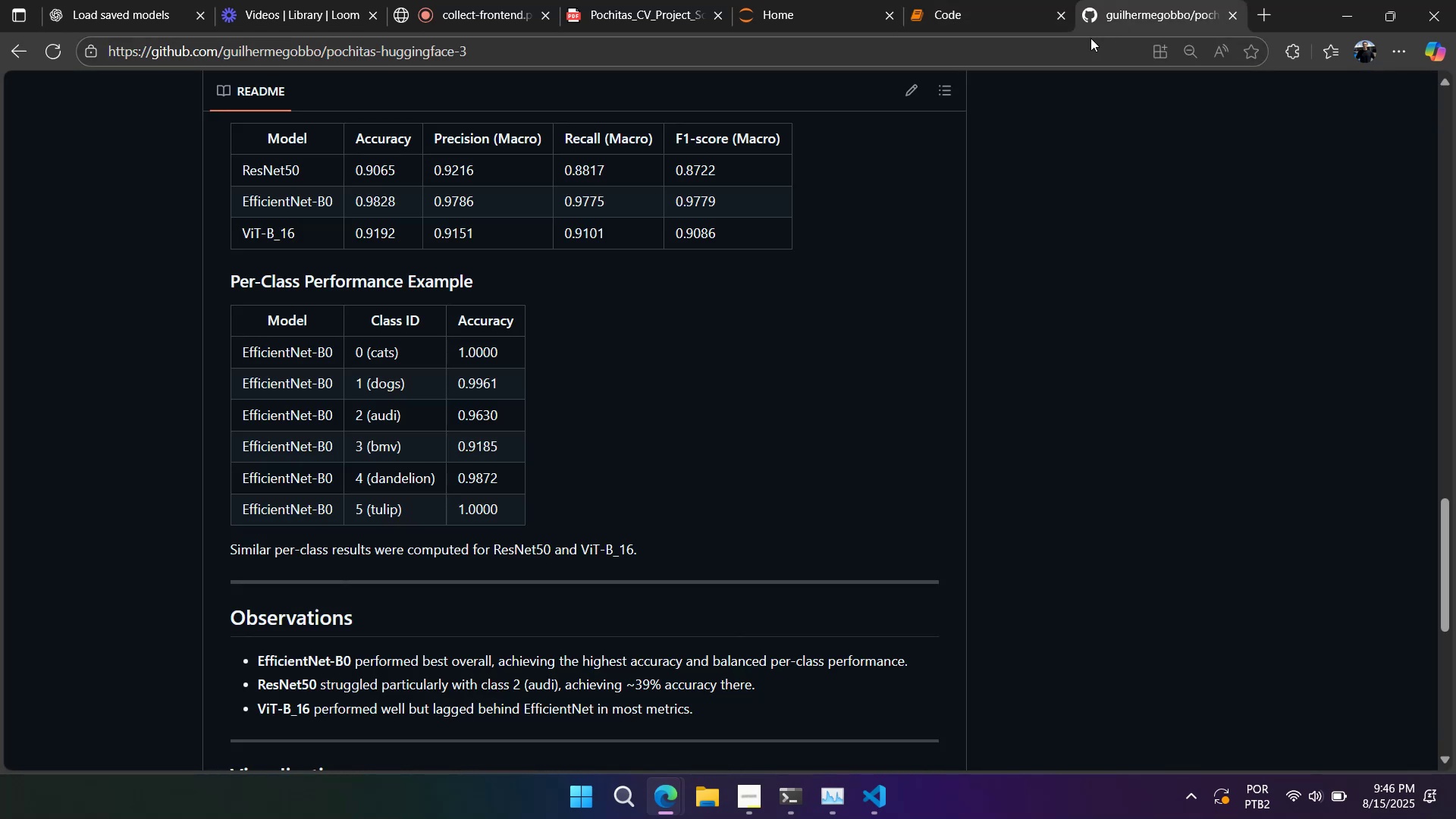 
right_click([772, 281])
 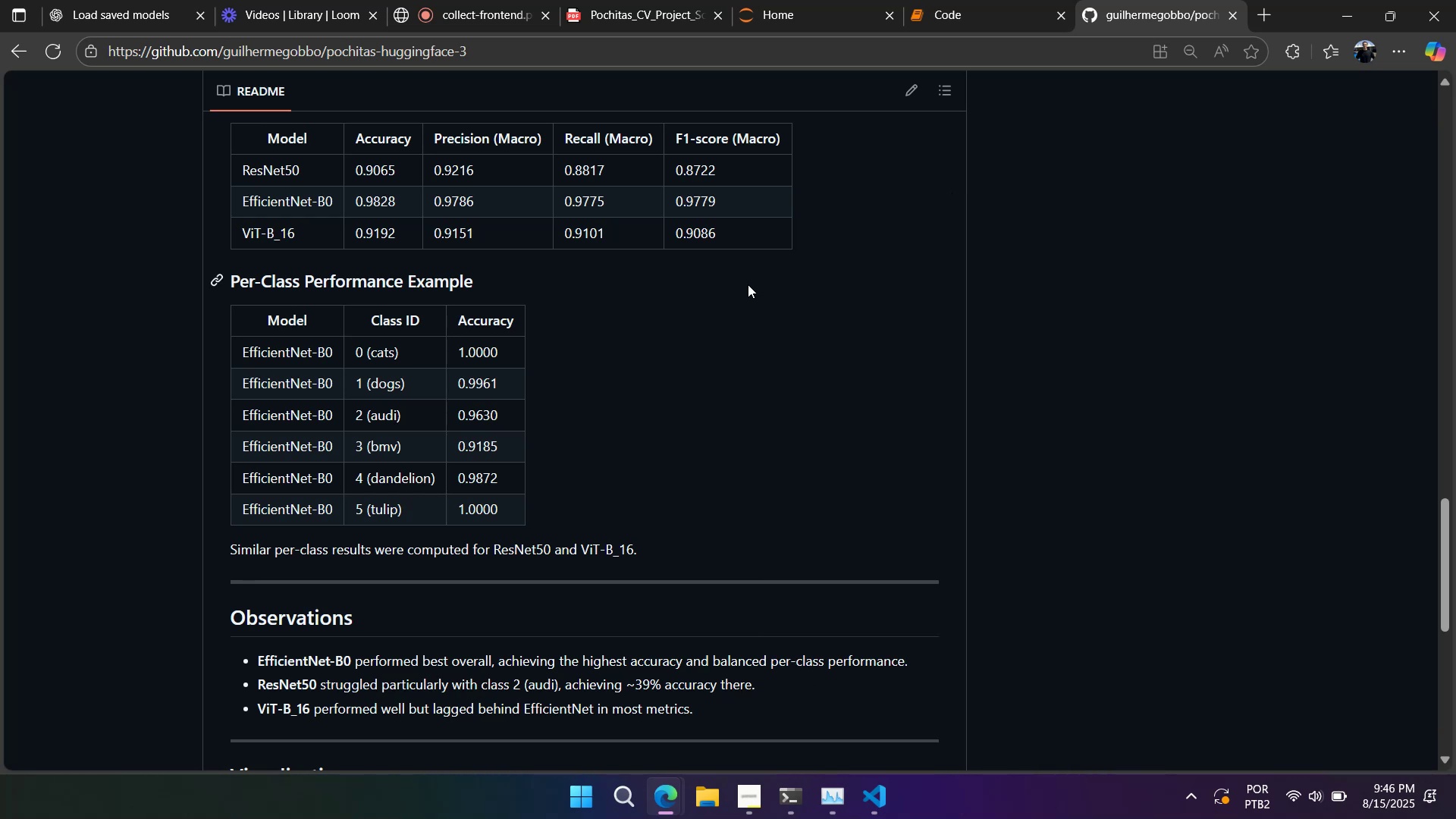 
left_click([730, 284])
 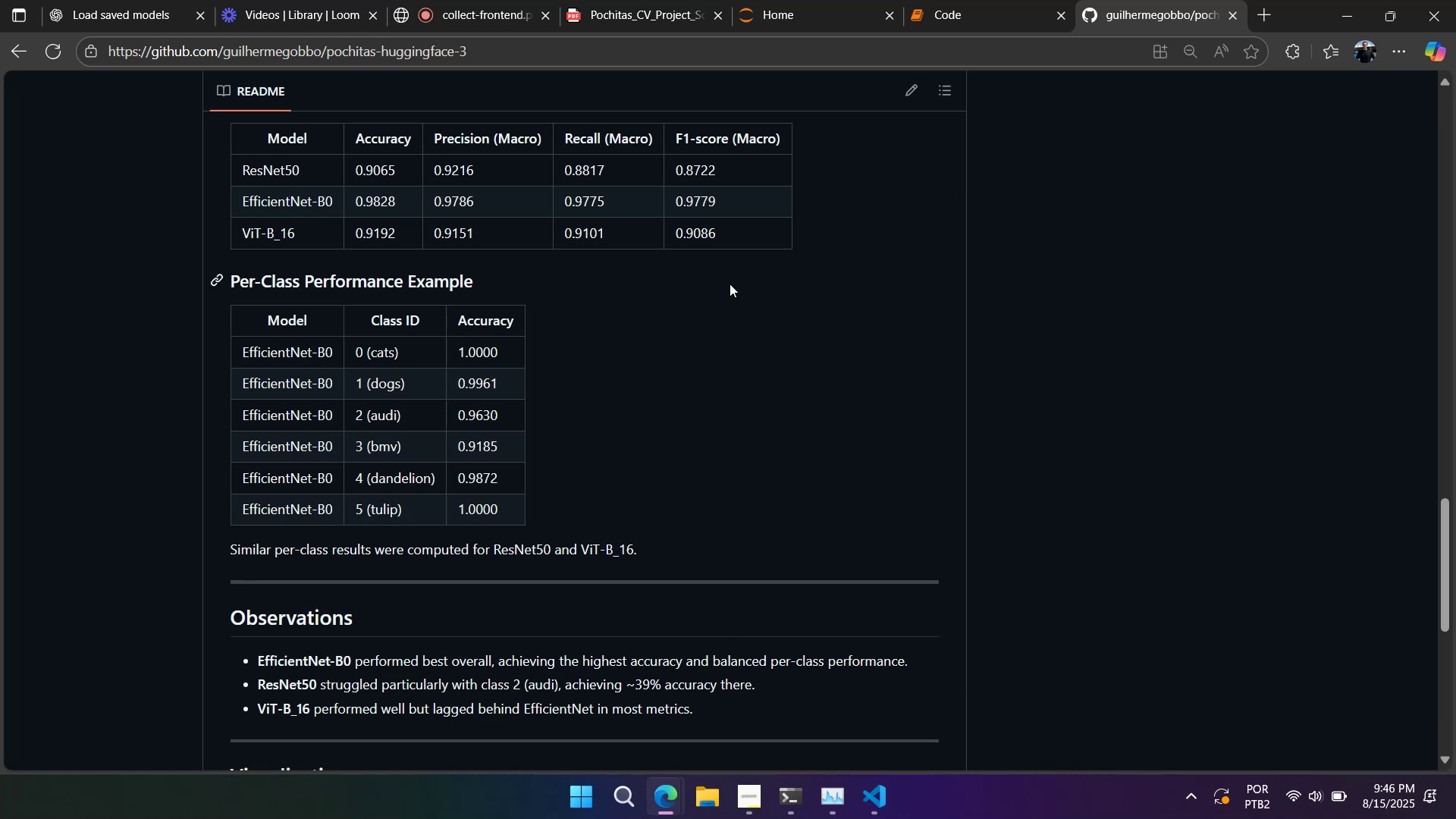 
right_click([730, 284])
 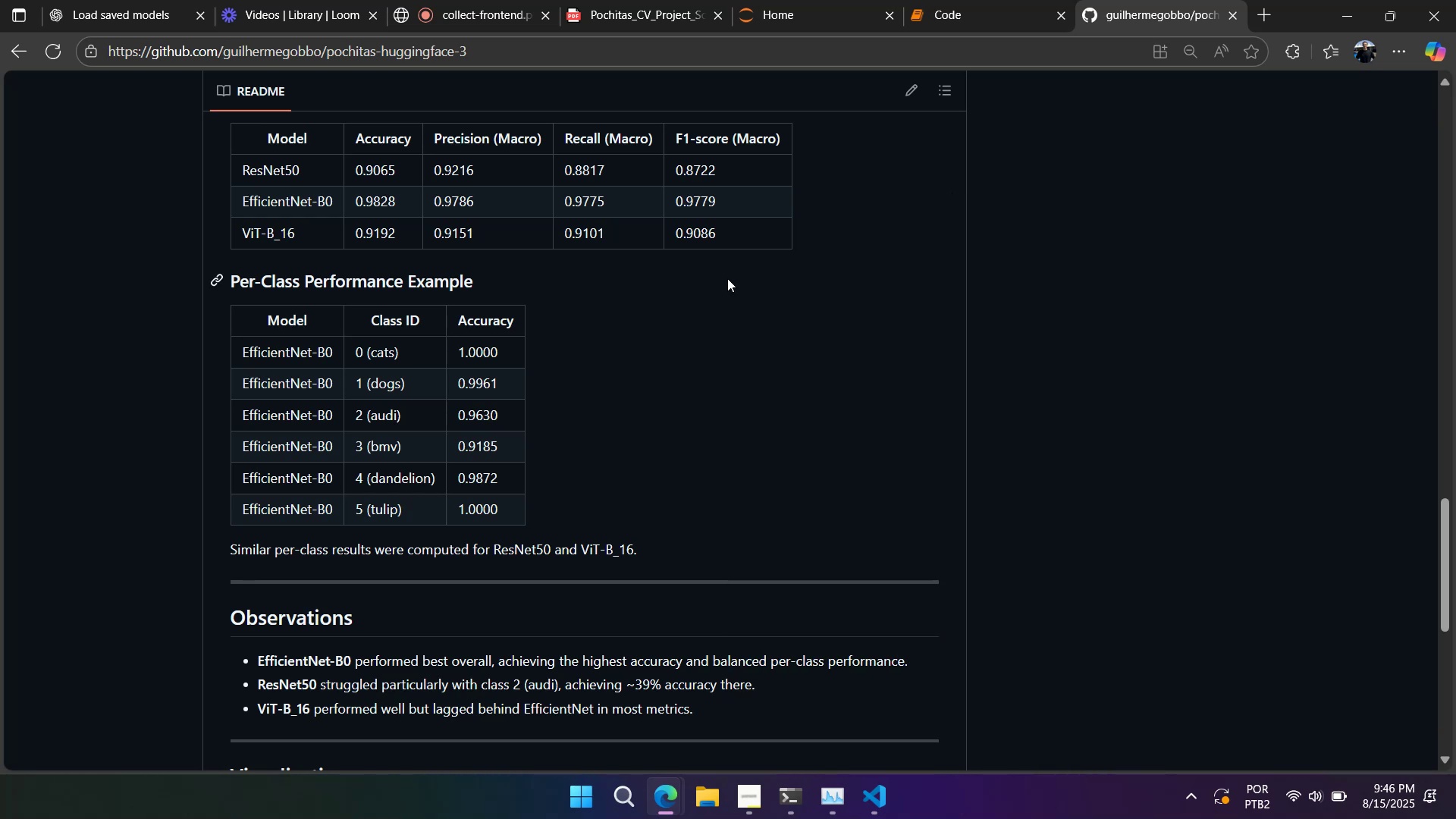 
left_click([727, 278])
 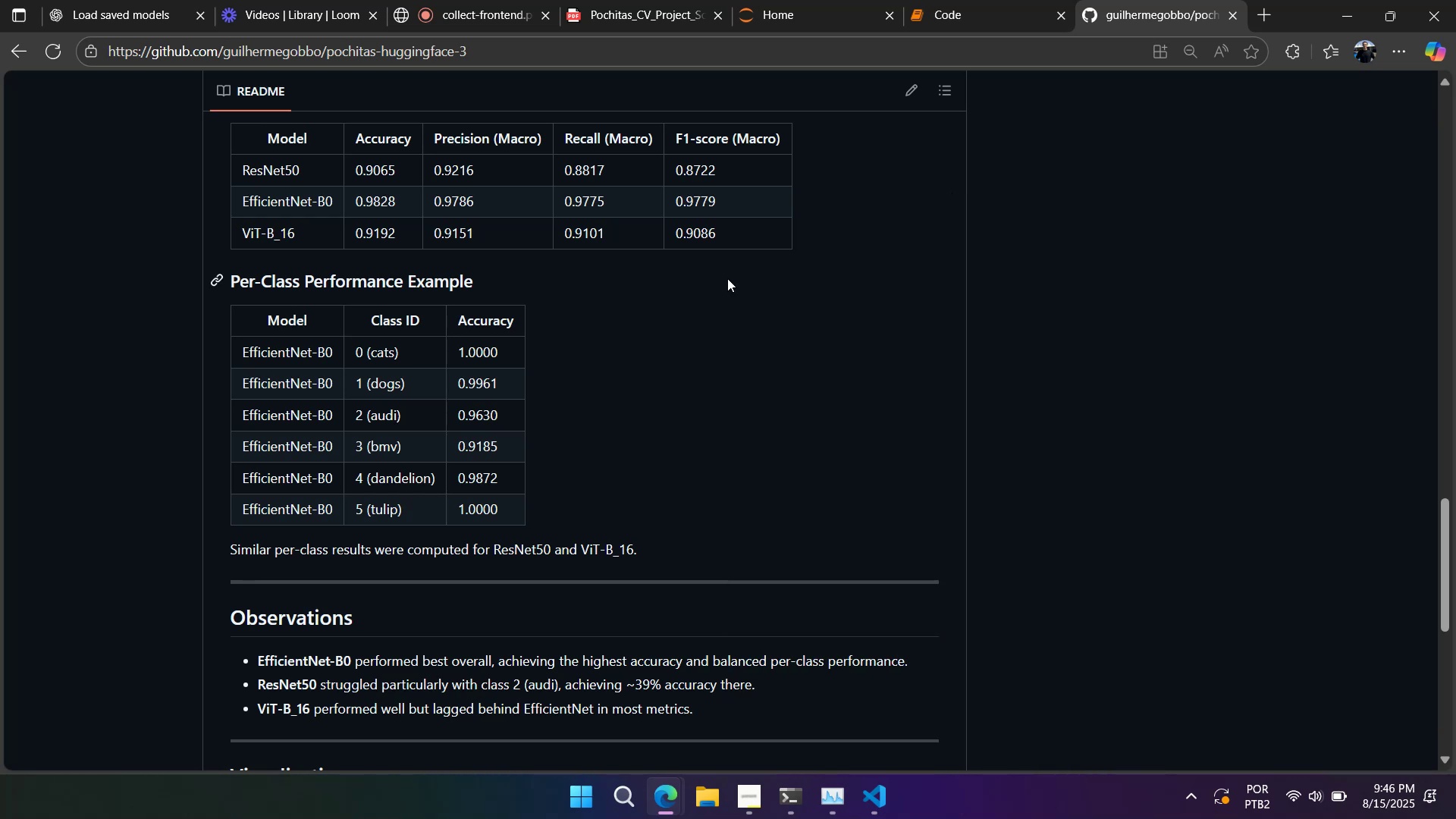 
right_click([727, 278])
 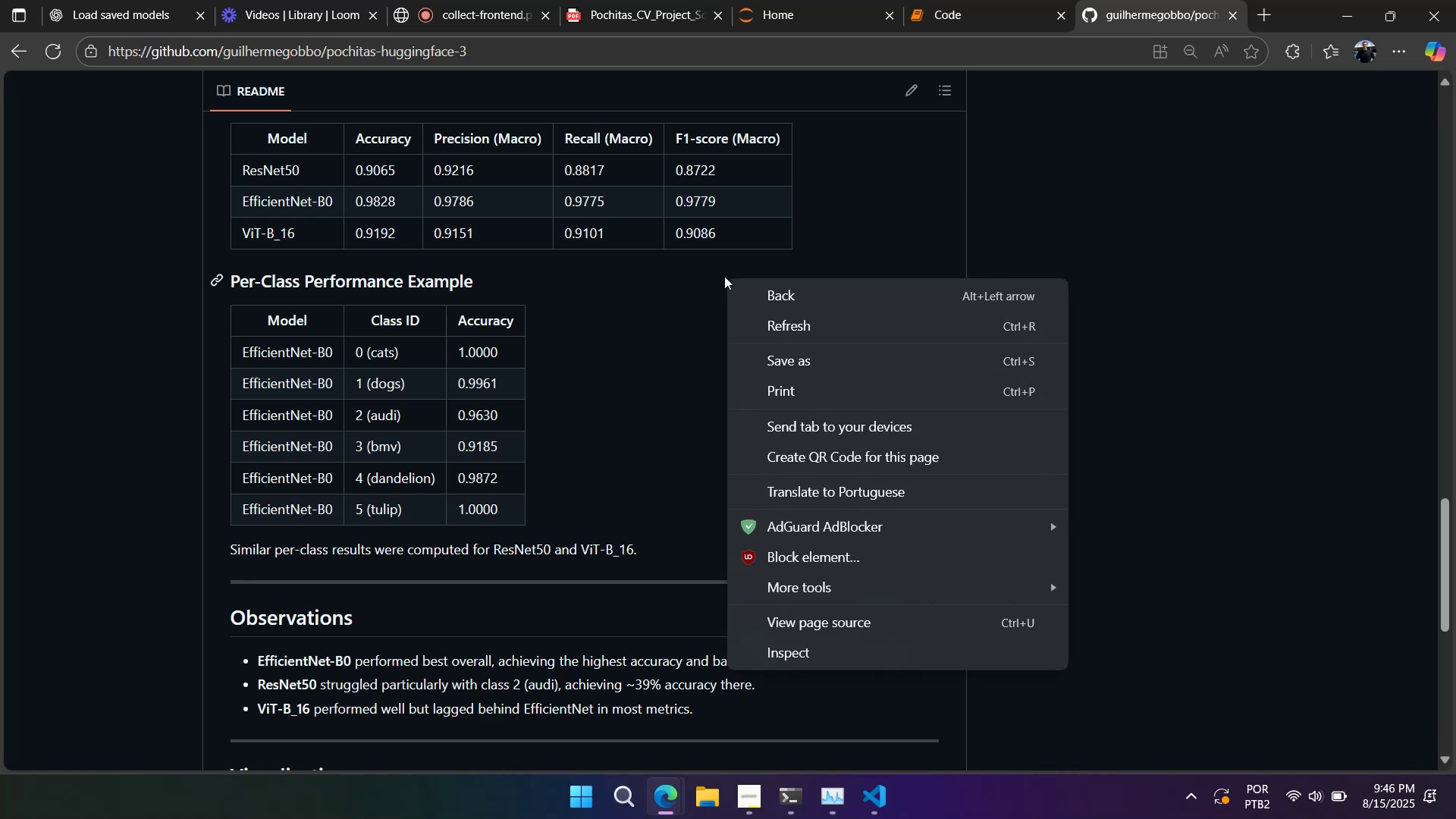 
left_click([724, 276])
 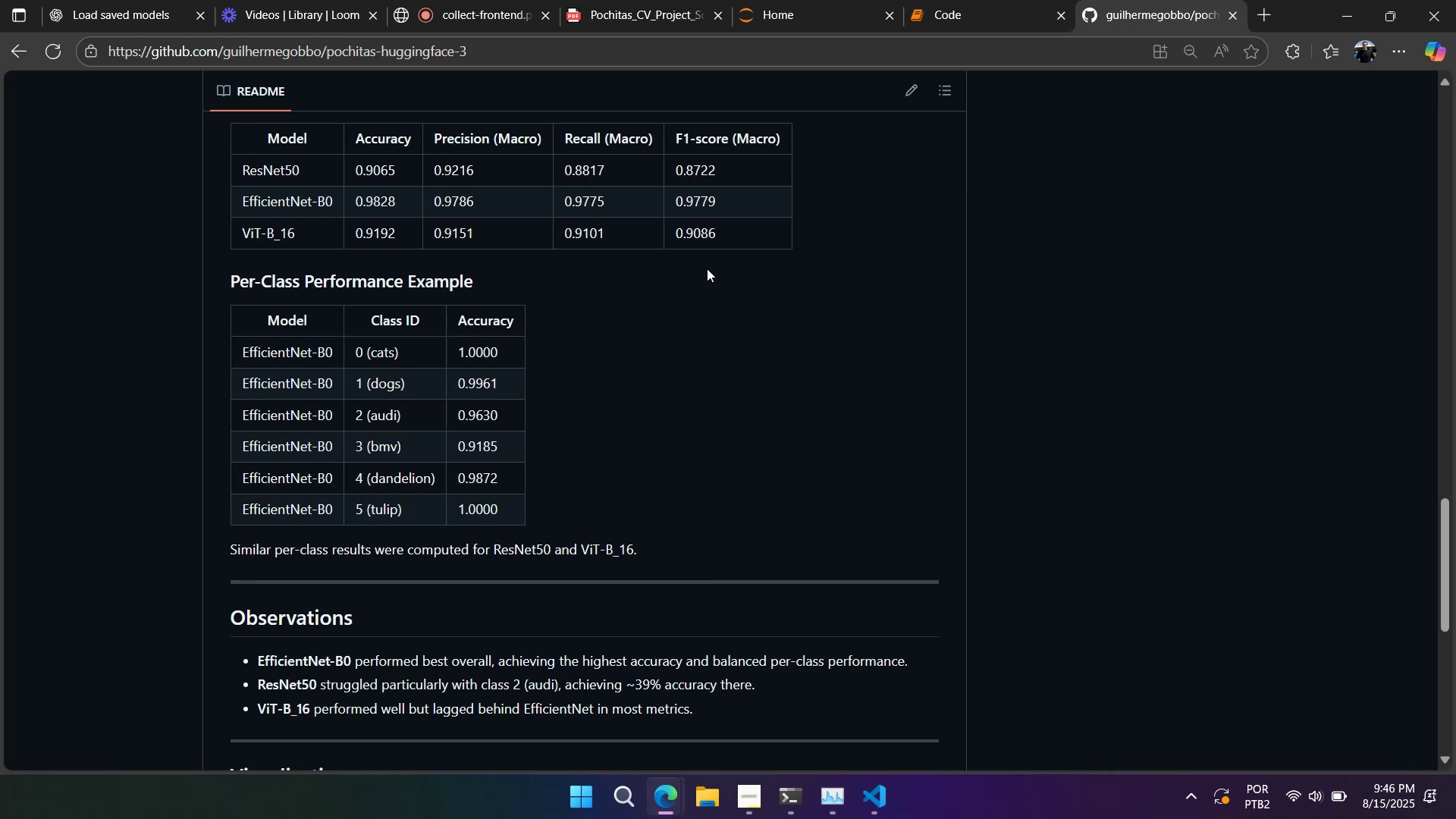 
scroll: coordinate [707, 267], scroll_direction: down, amount: 7.0
 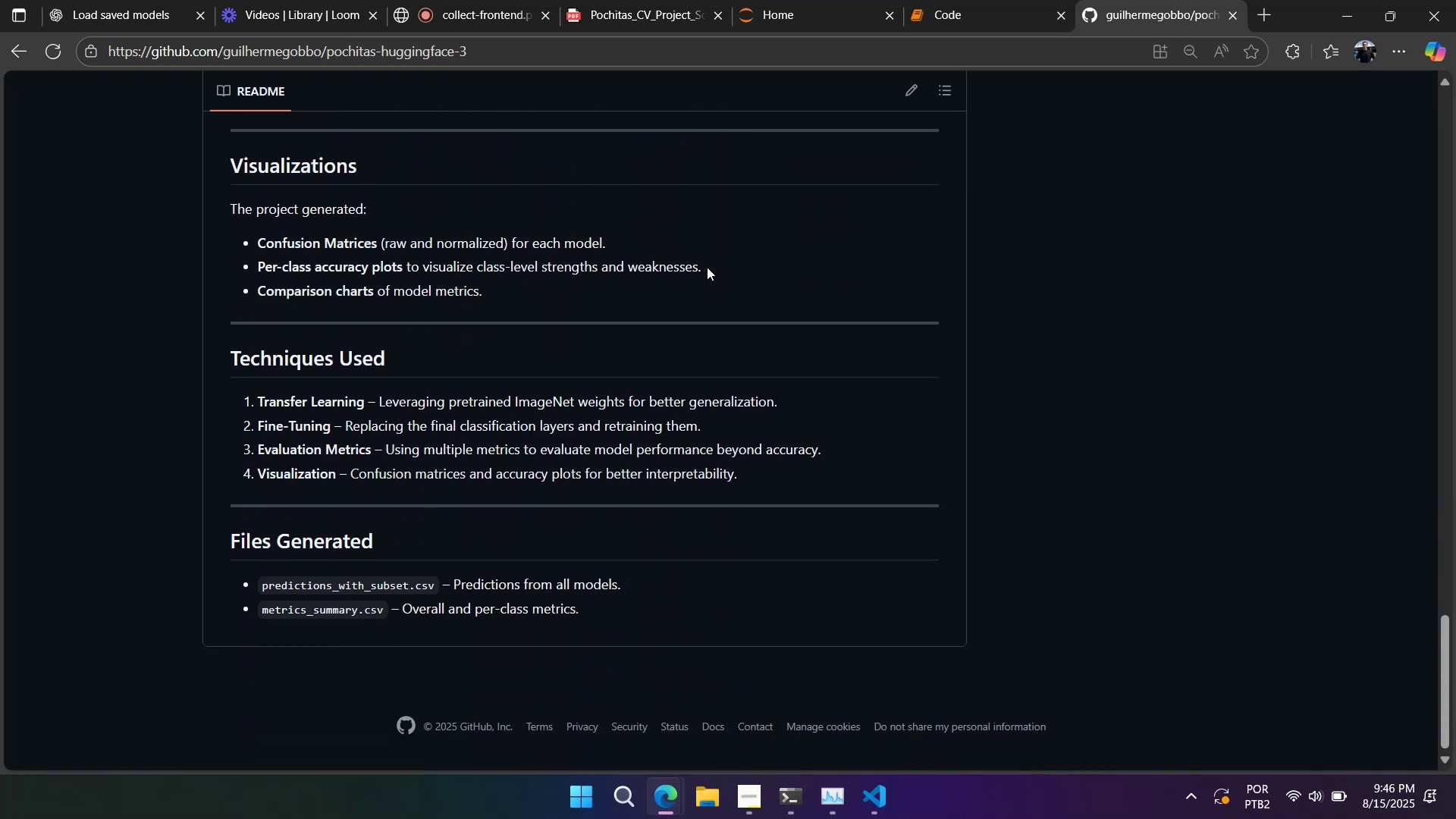 
scroll: coordinate [707, 265], scroll_direction: up, amount: 18.0
 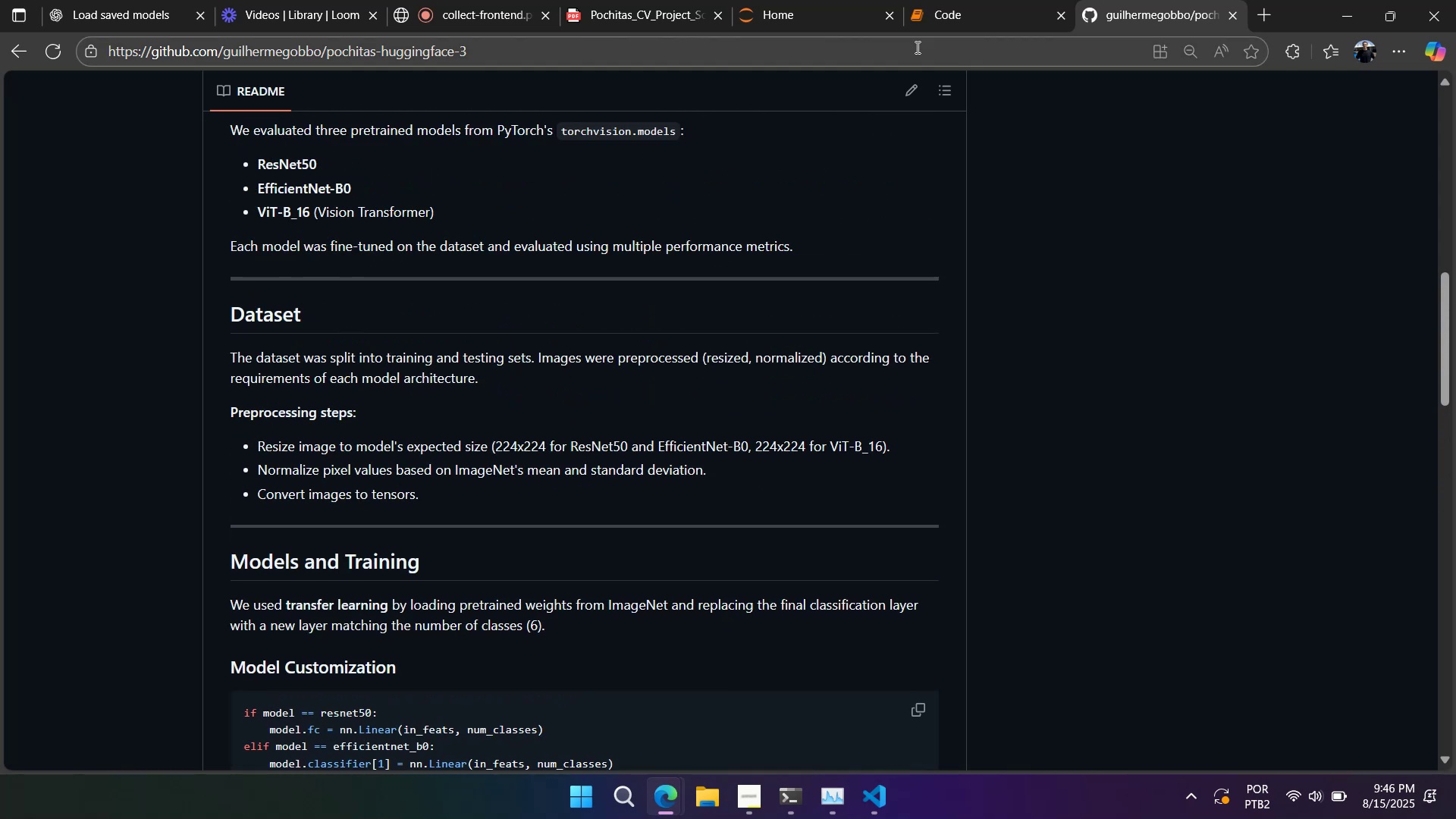 
left_click([942, 21])
 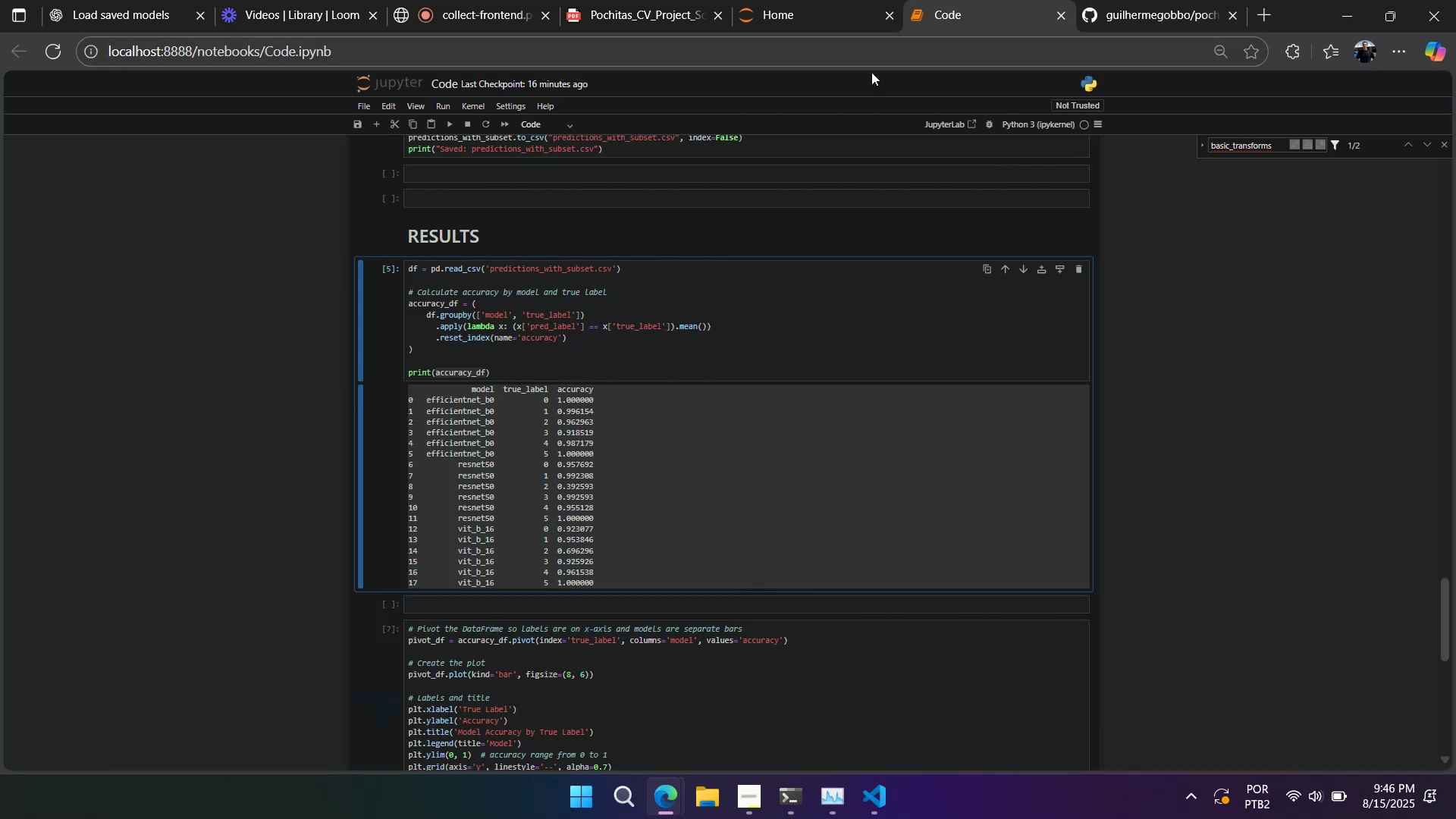 
scroll: coordinate [696, 416], scroll_direction: down, amount: 10.0
 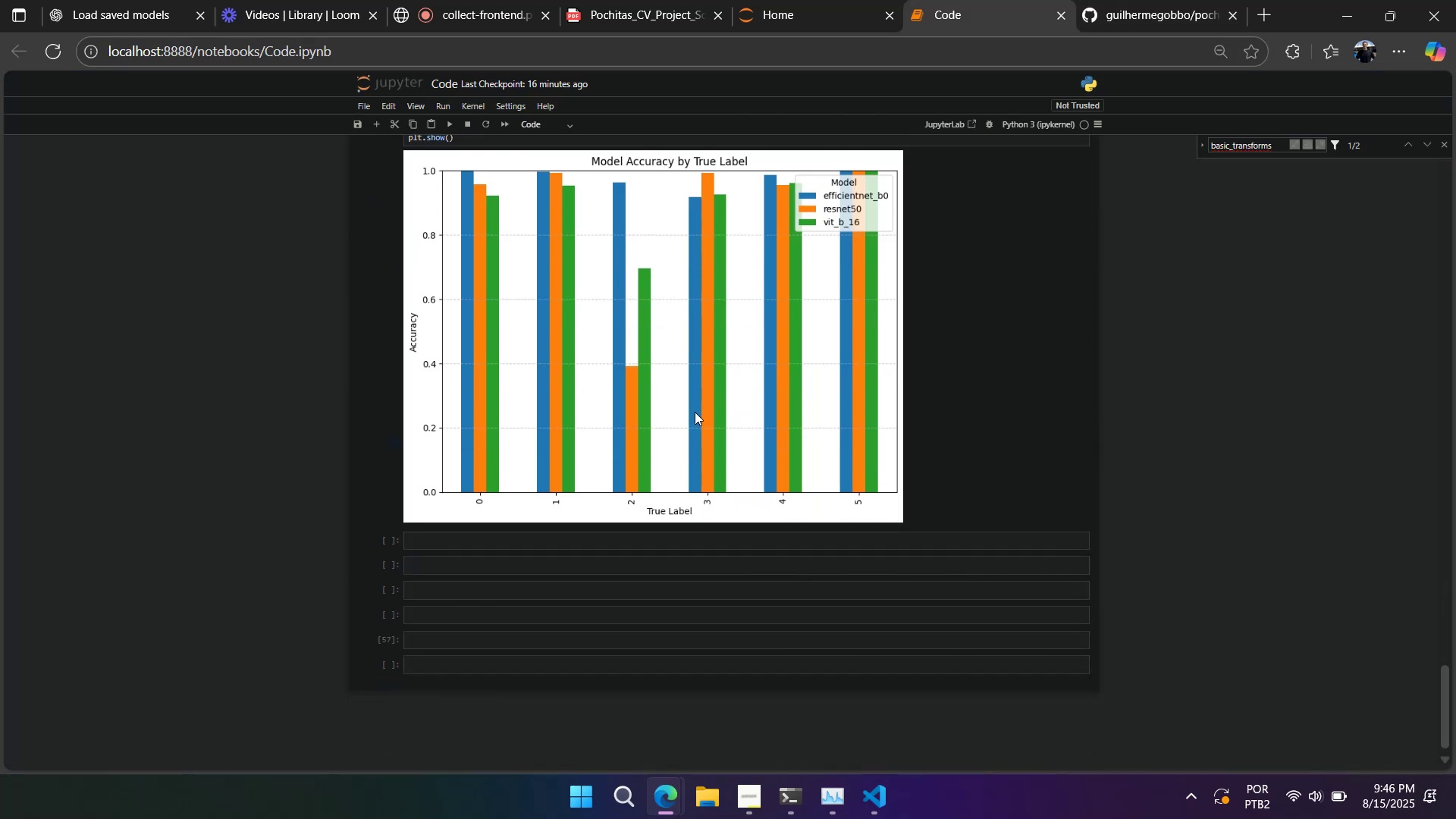 
scroll: coordinate [695, 410], scroll_direction: up, amount: 2.0
 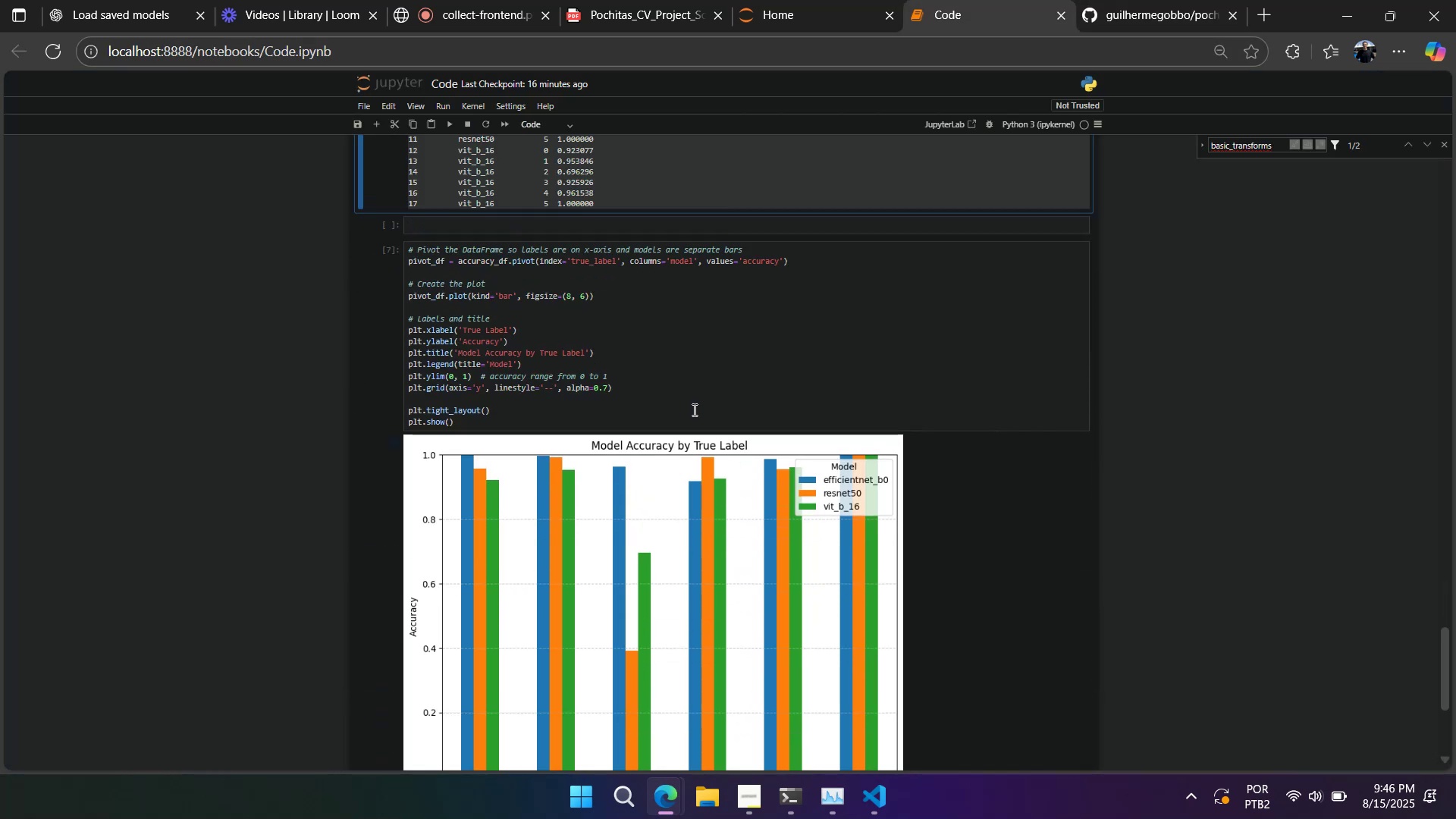 
left_click([693, 402])
 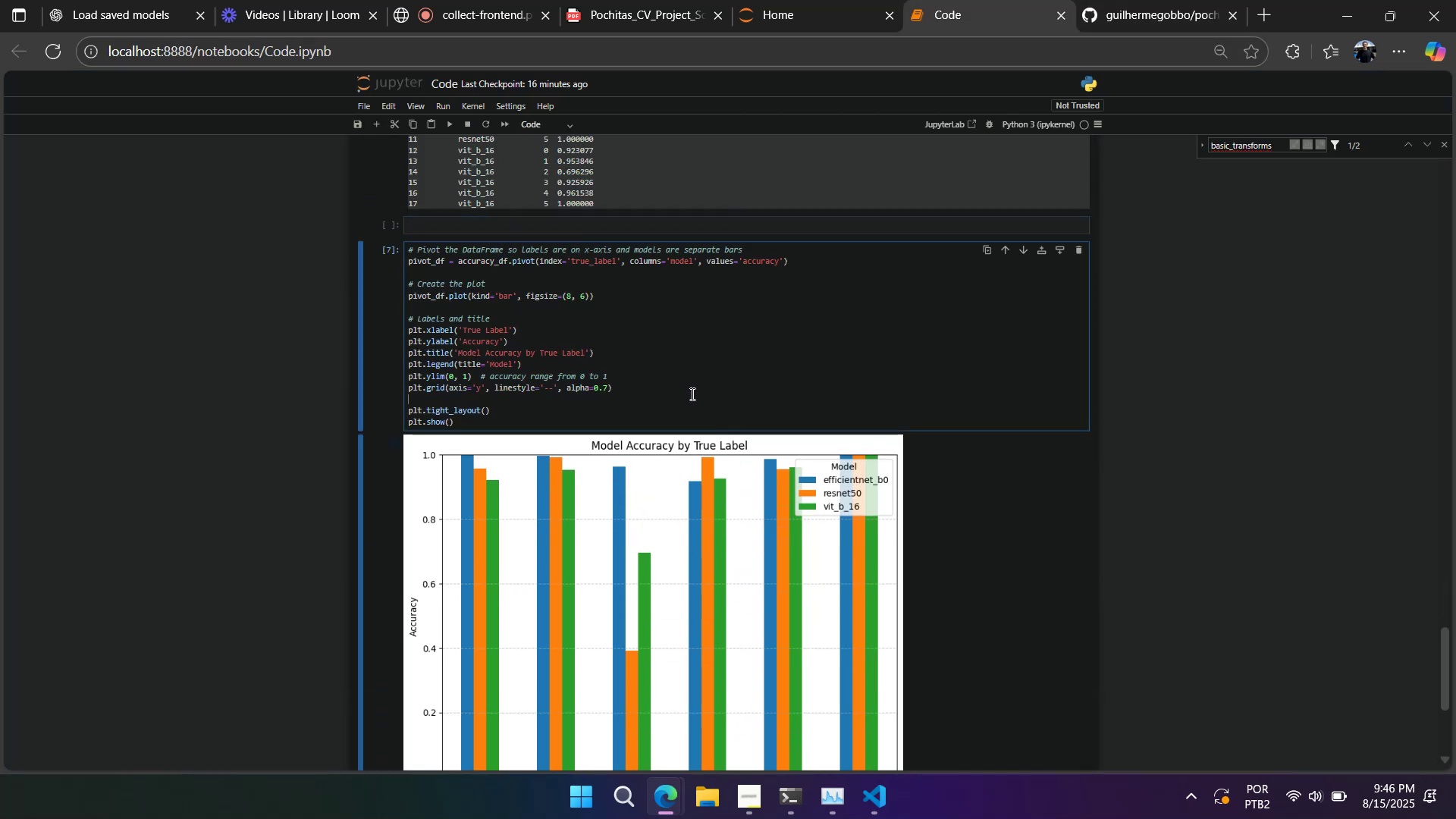 
hold_key(key=ControlLeft, duration=0.56)
 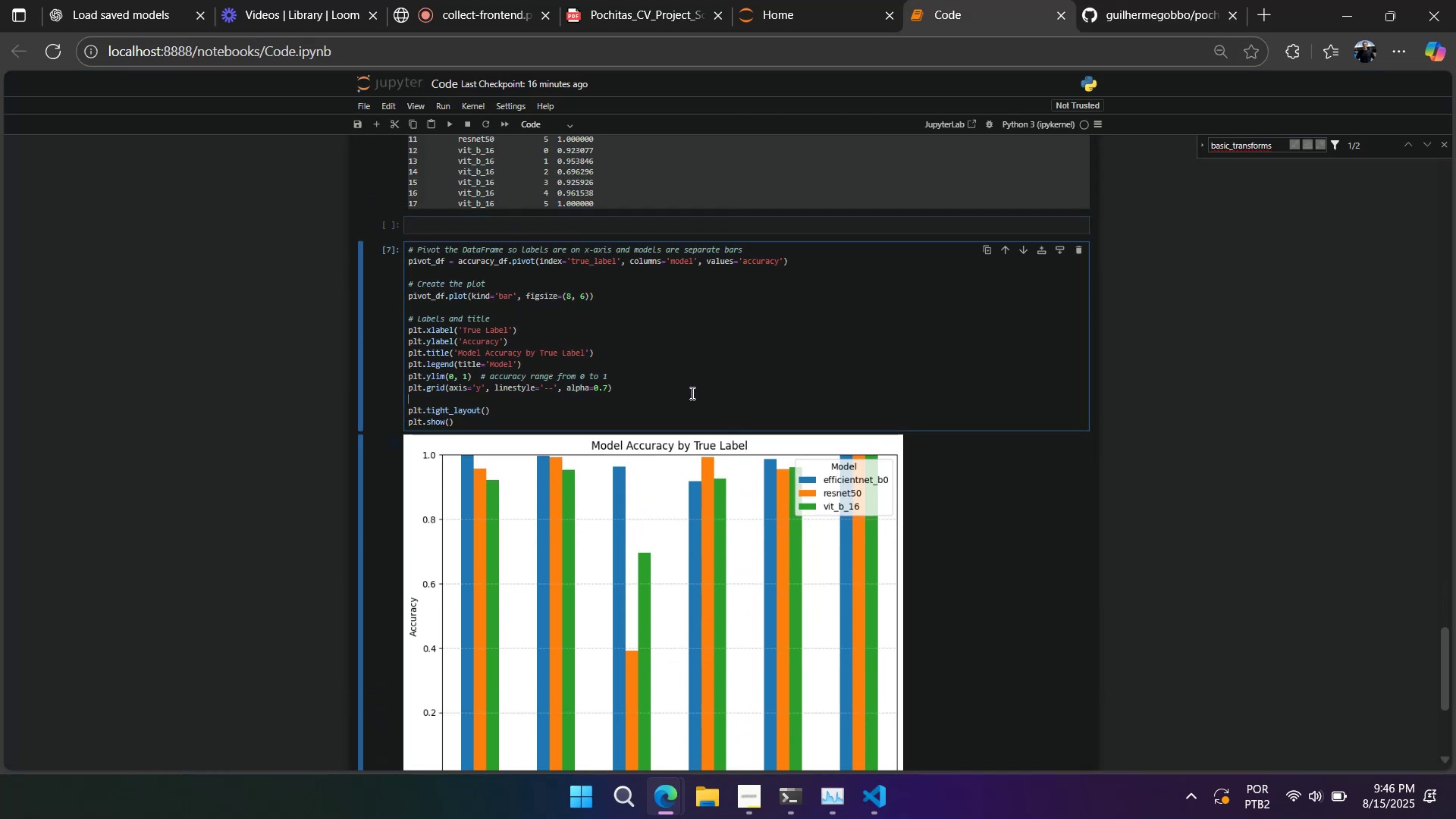 
scroll: coordinate [691, 392], scroll_direction: up, amount: 4.0
 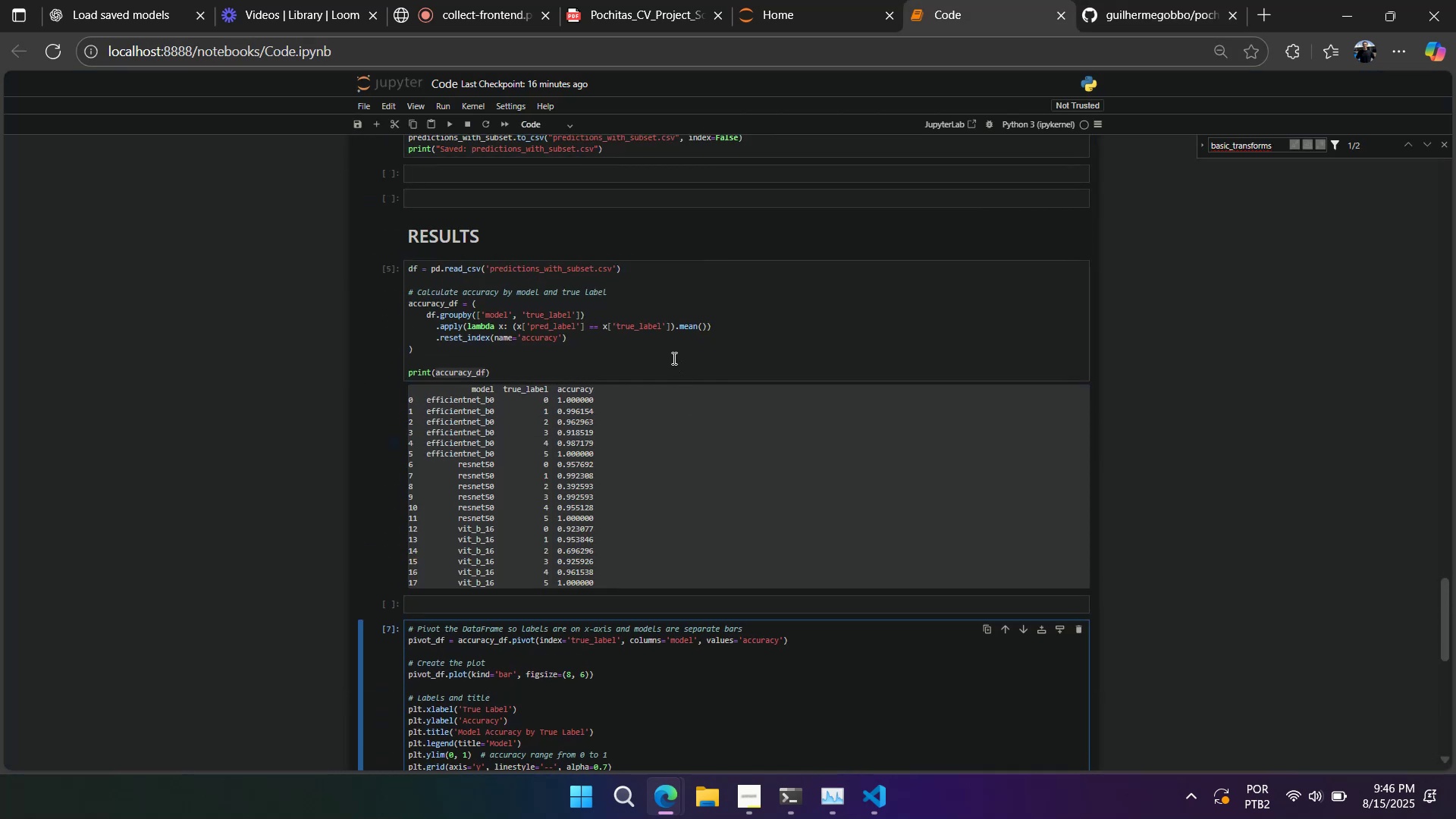 
left_click([669, 348])
 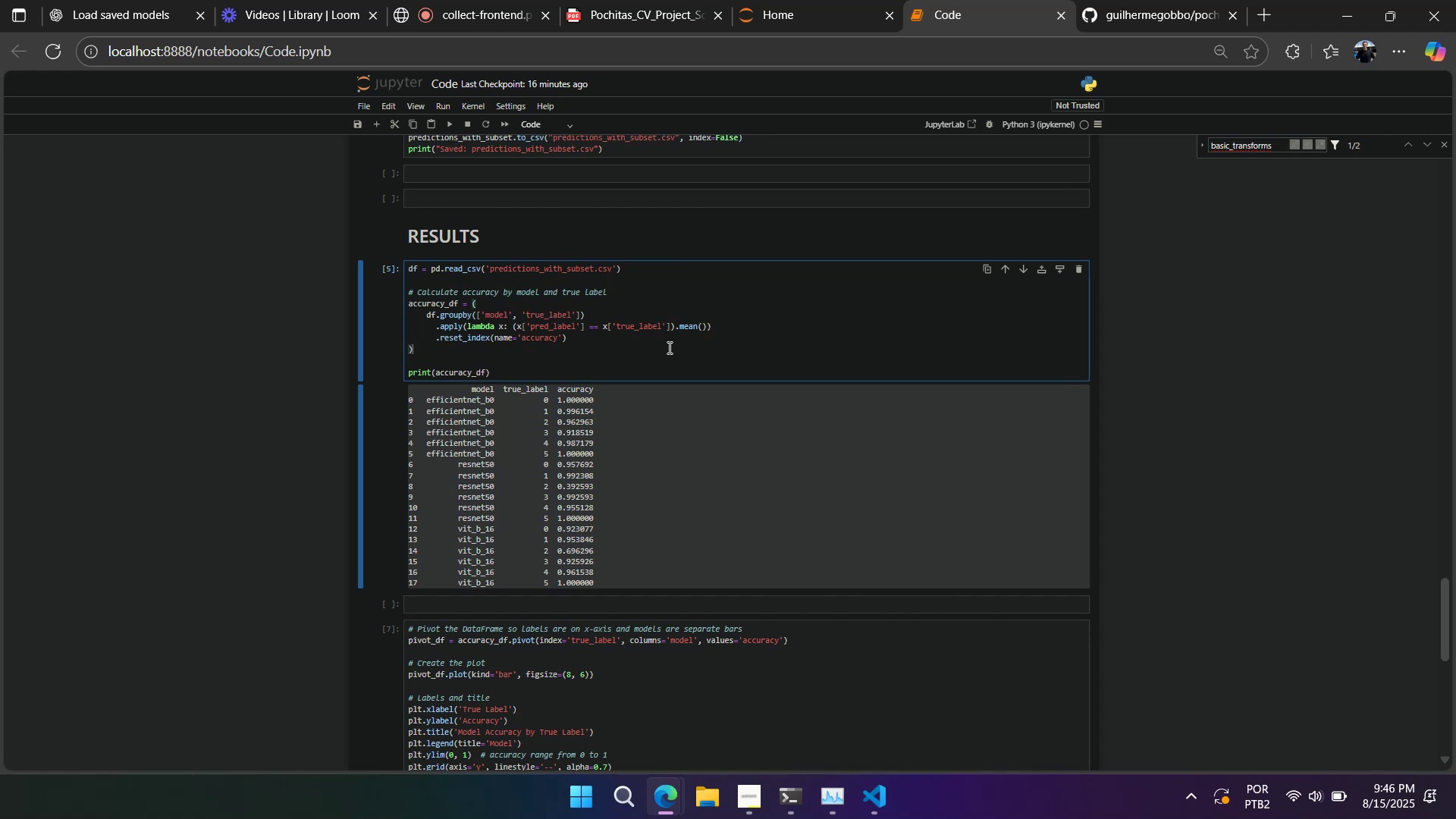 
key(Control+A)
 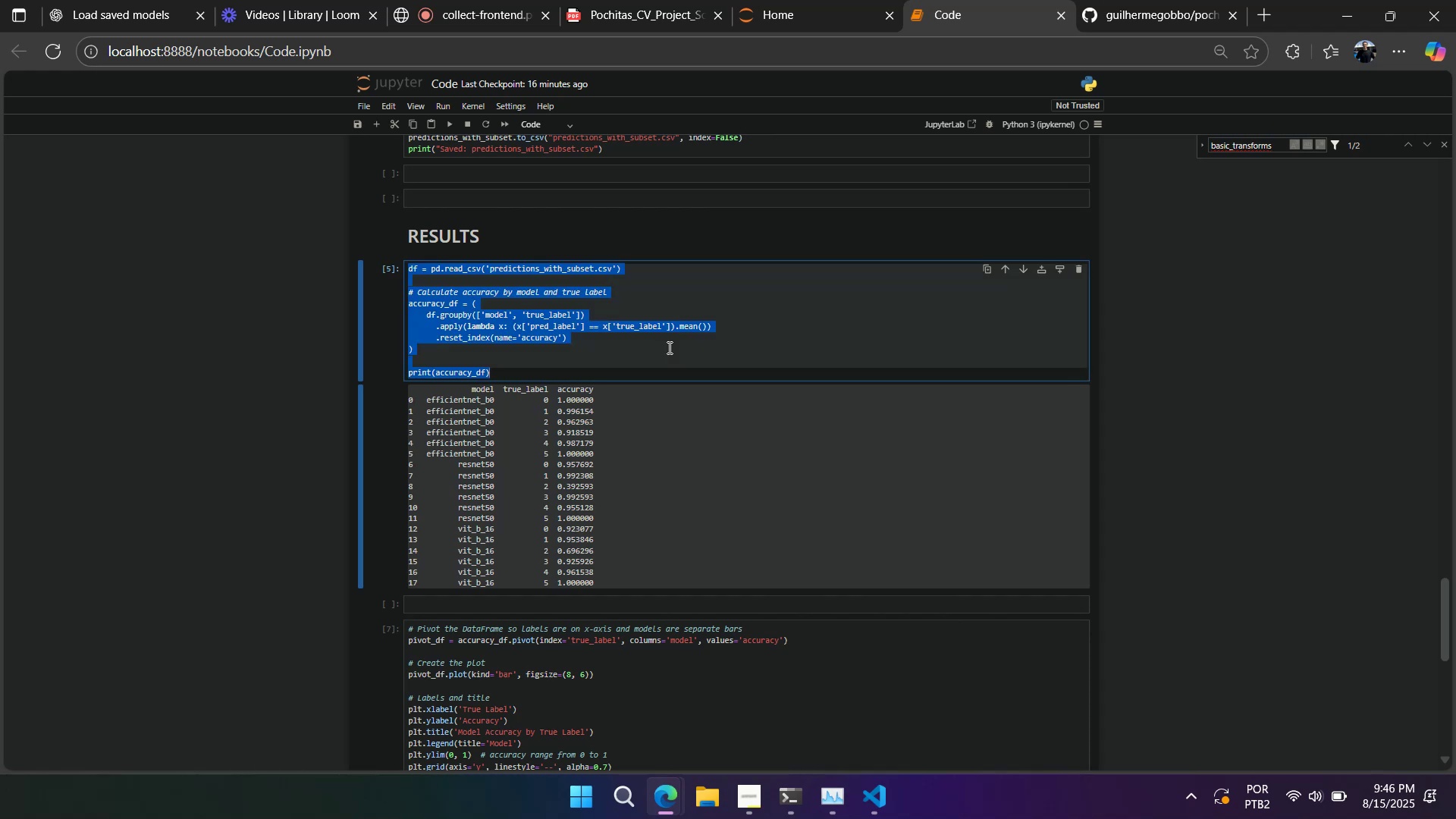 
key(Control+C)
 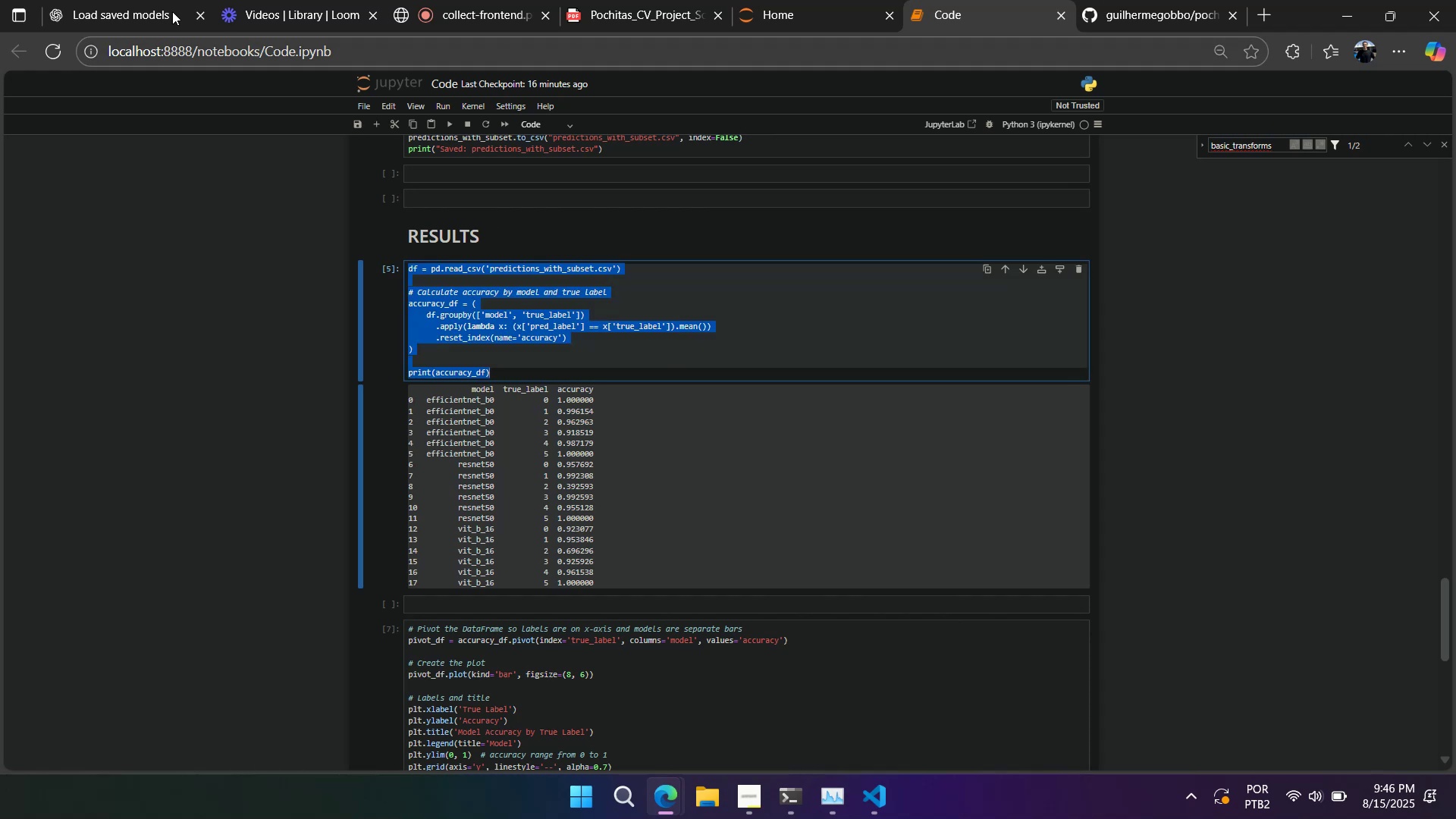 
left_click([141, 5])
 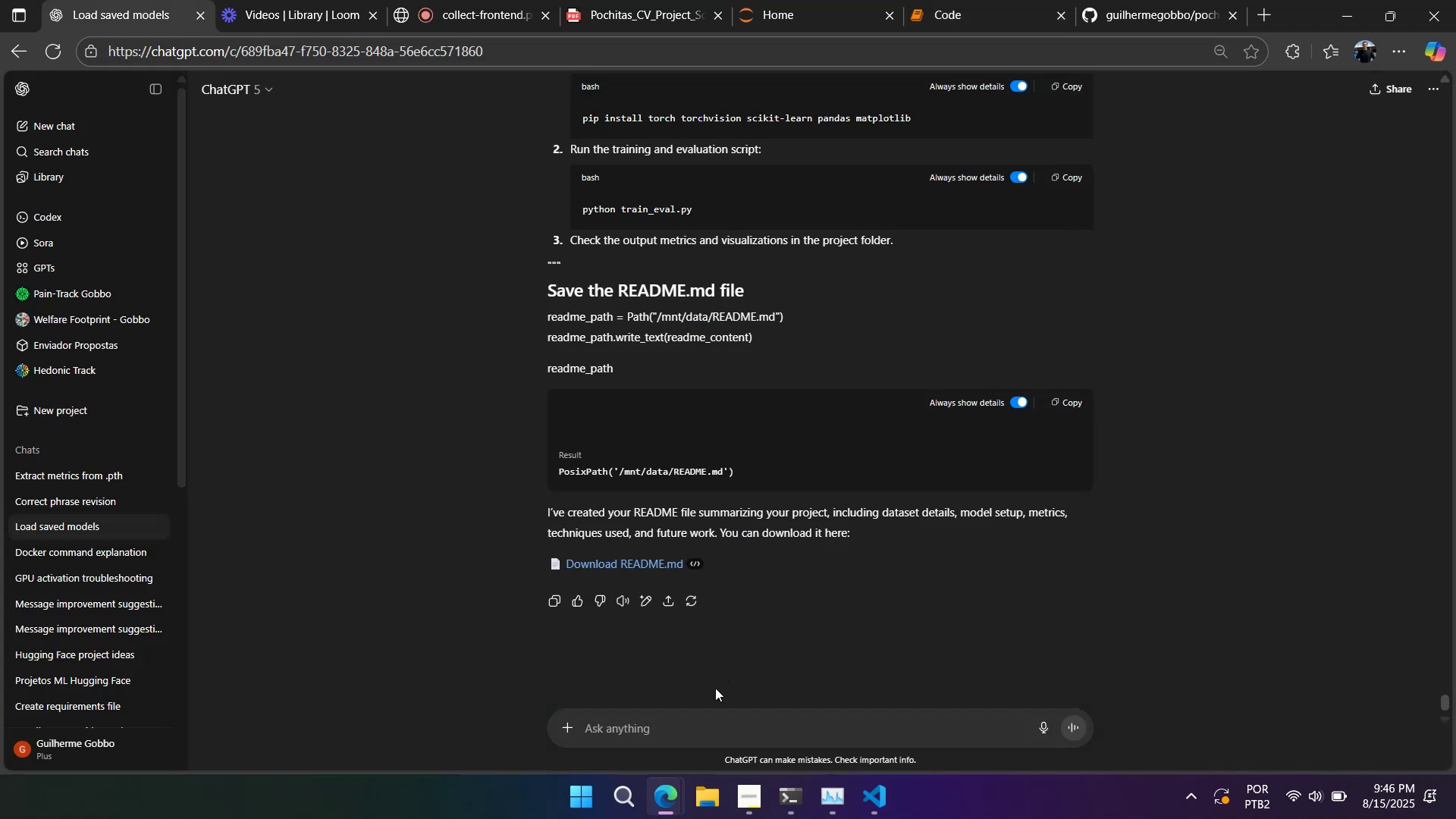 
left_click([706, 726])
 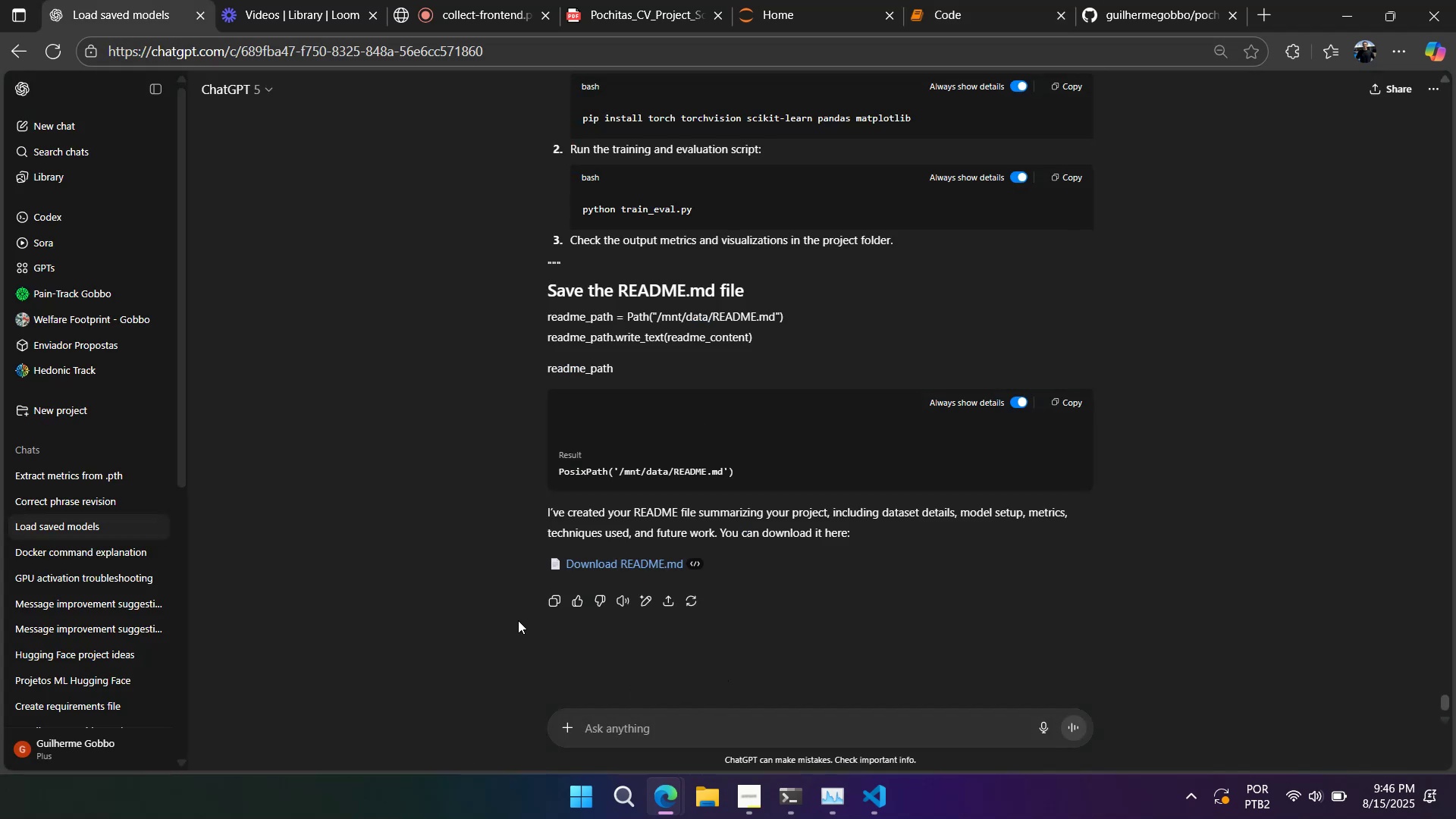 
hold_key(key=ControlLeft, duration=1.51)
 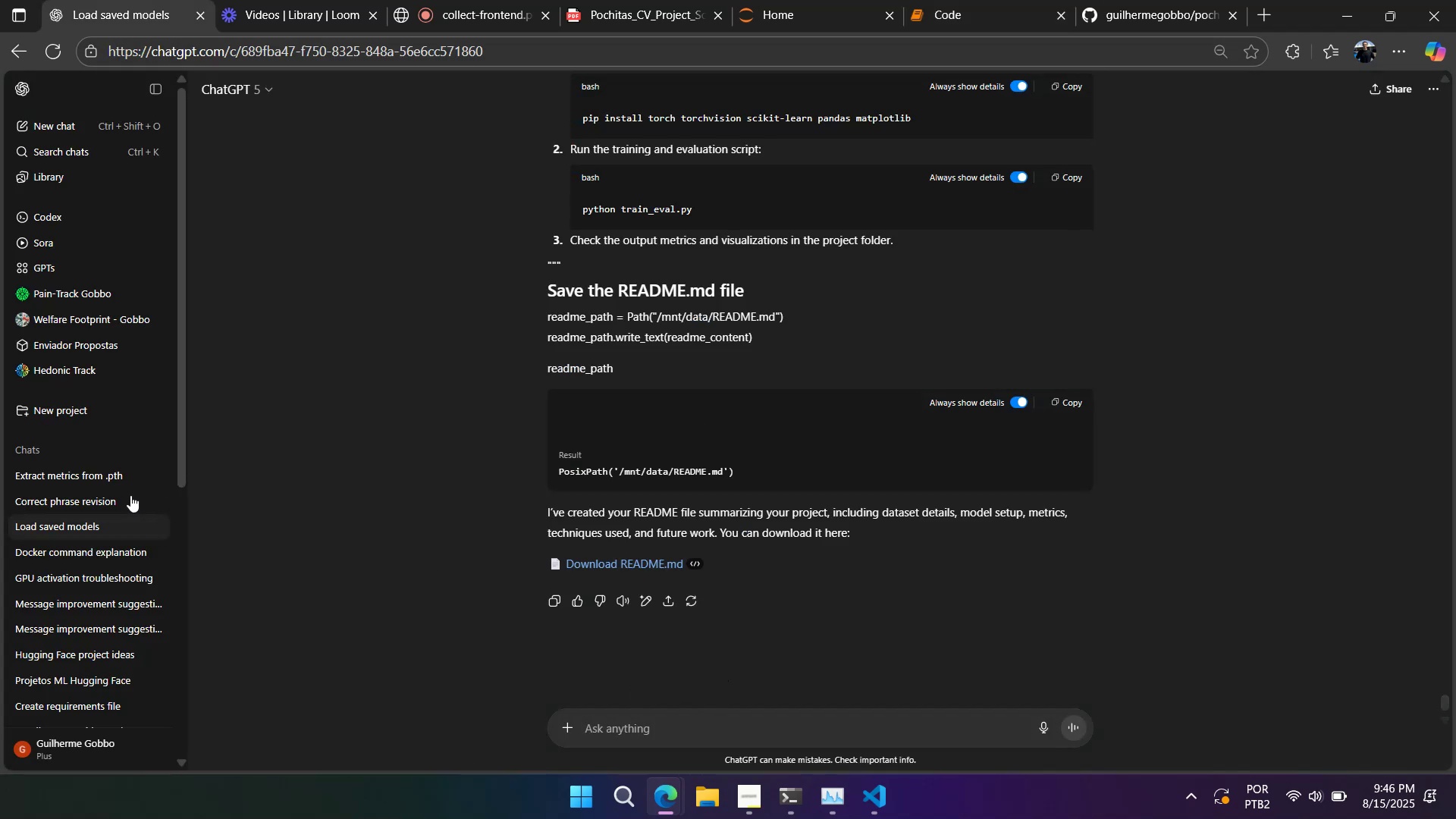 
key(Control+ControlLeft)
 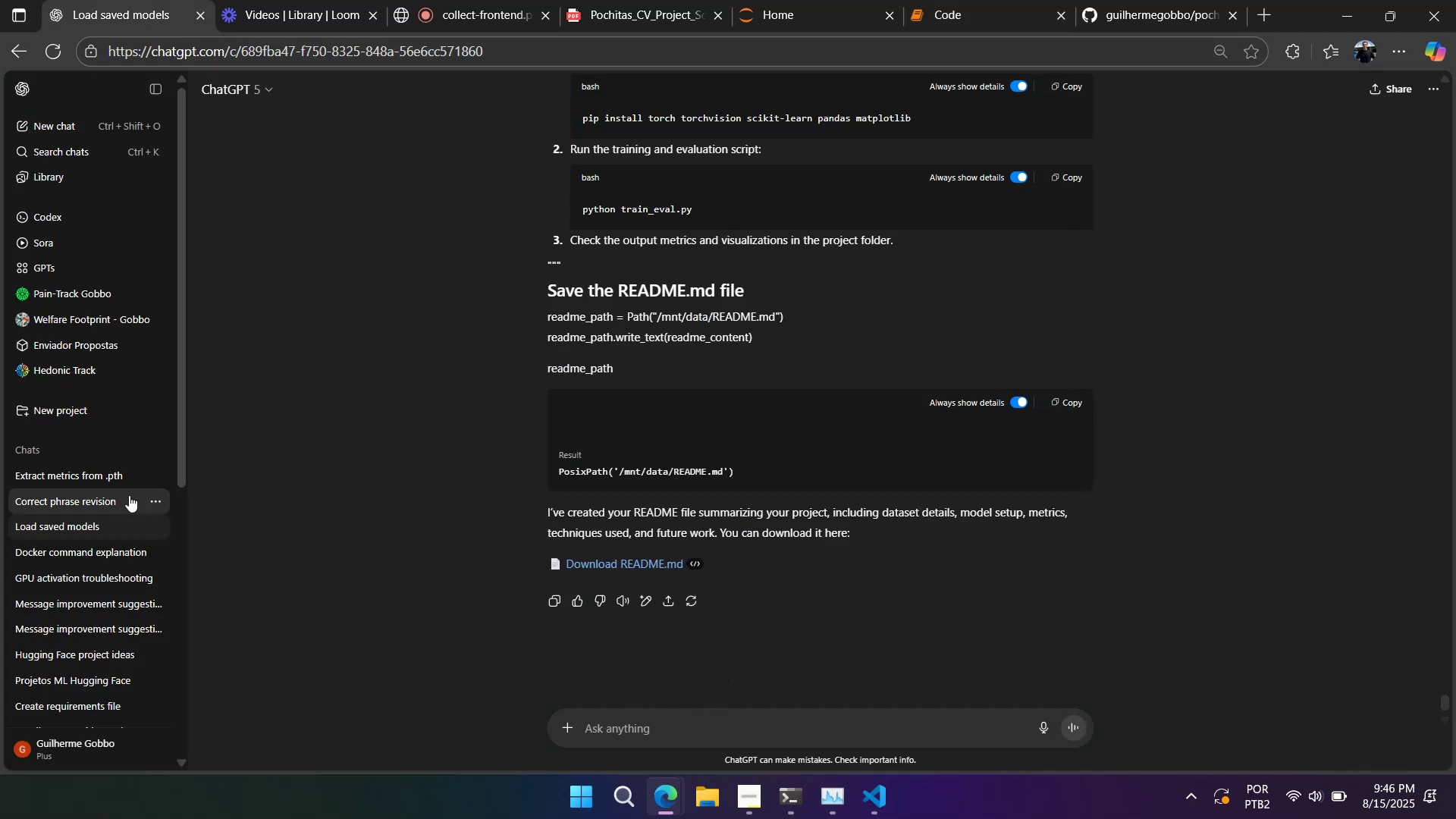 
key(Control+ControlLeft)
 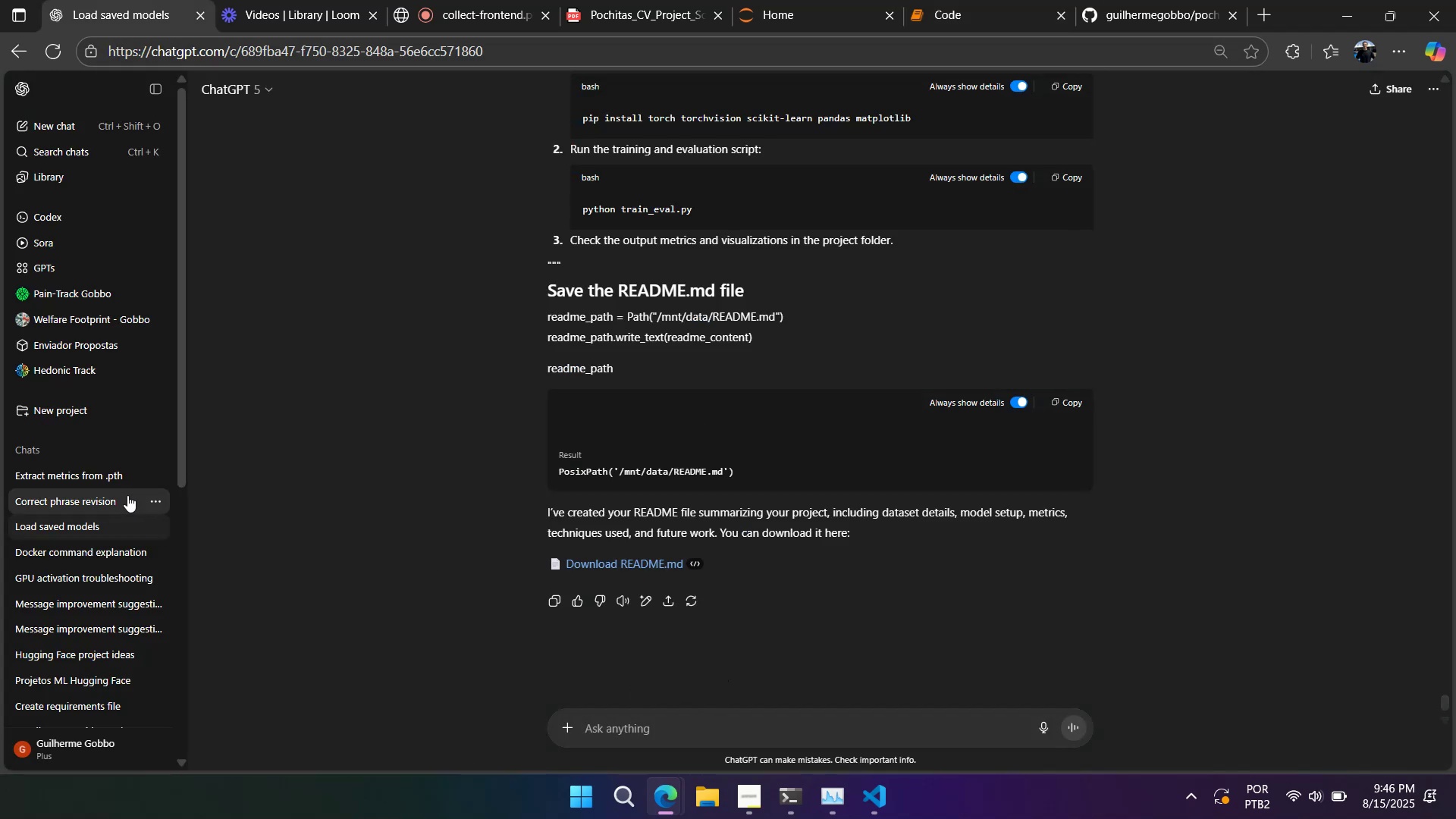 
key(Control+ControlLeft)
 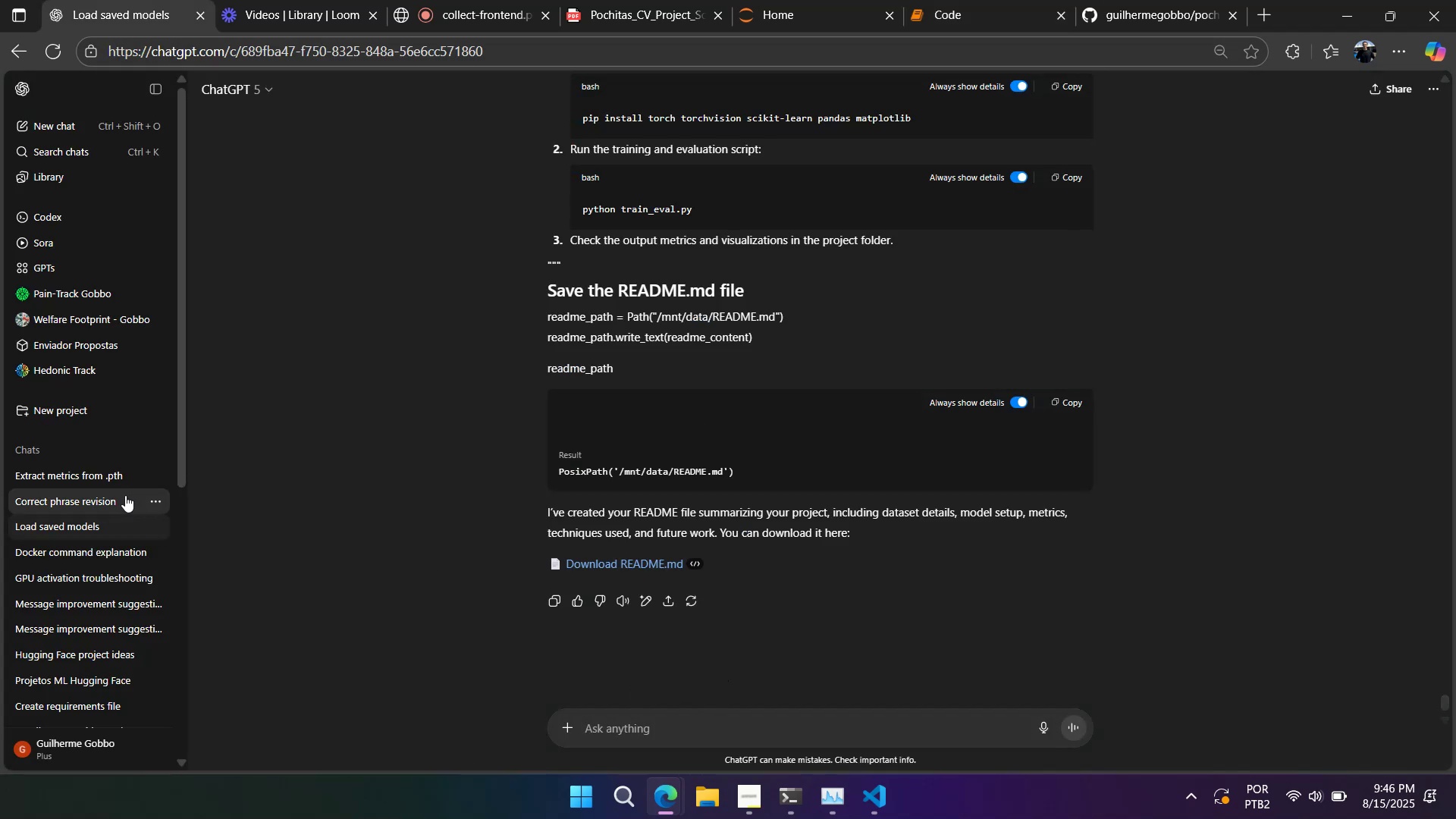 
key(Control+ControlLeft)
 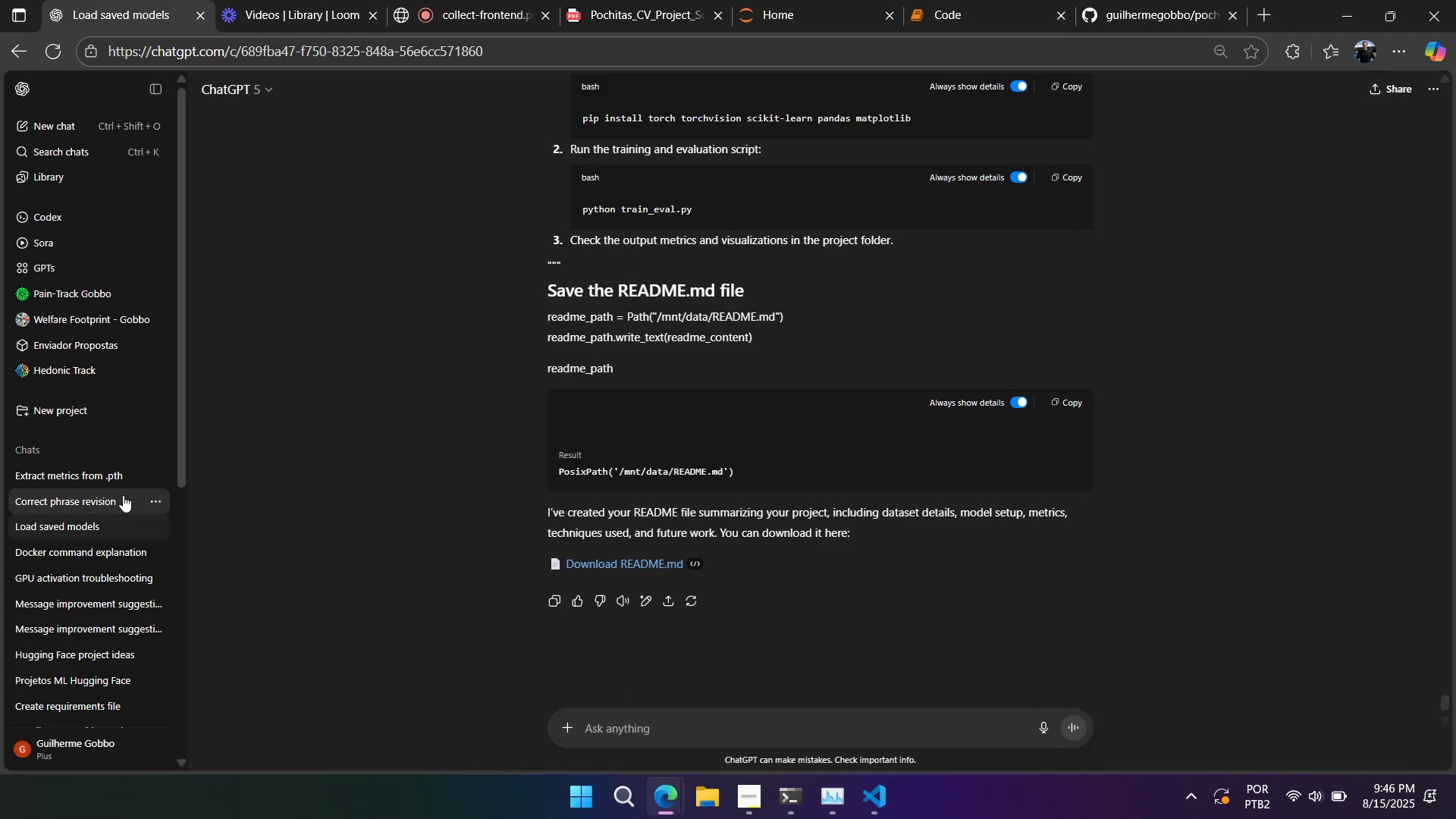 
key(Control+ControlLeft)
 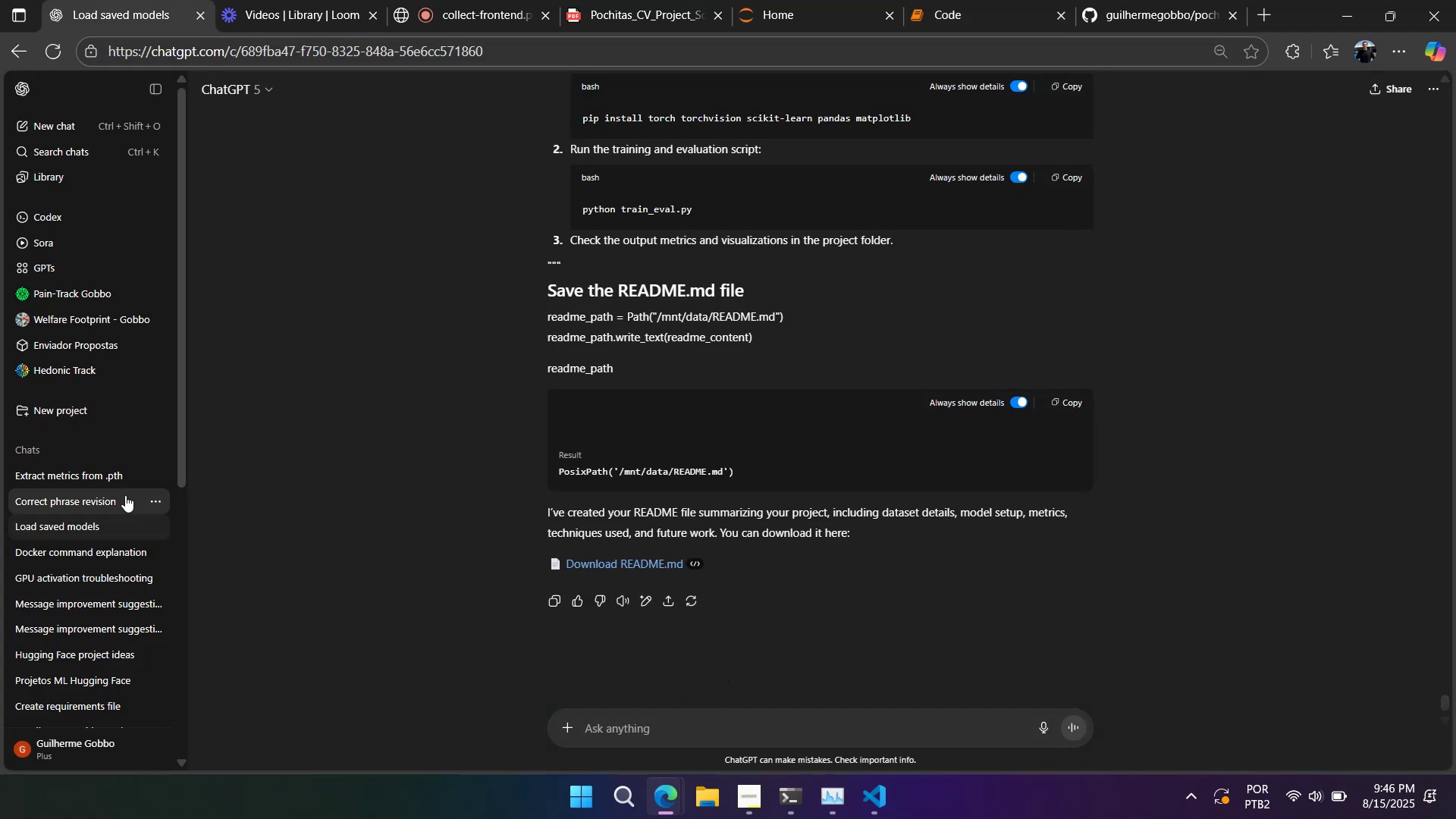 
key(Control+ControlLeft)
 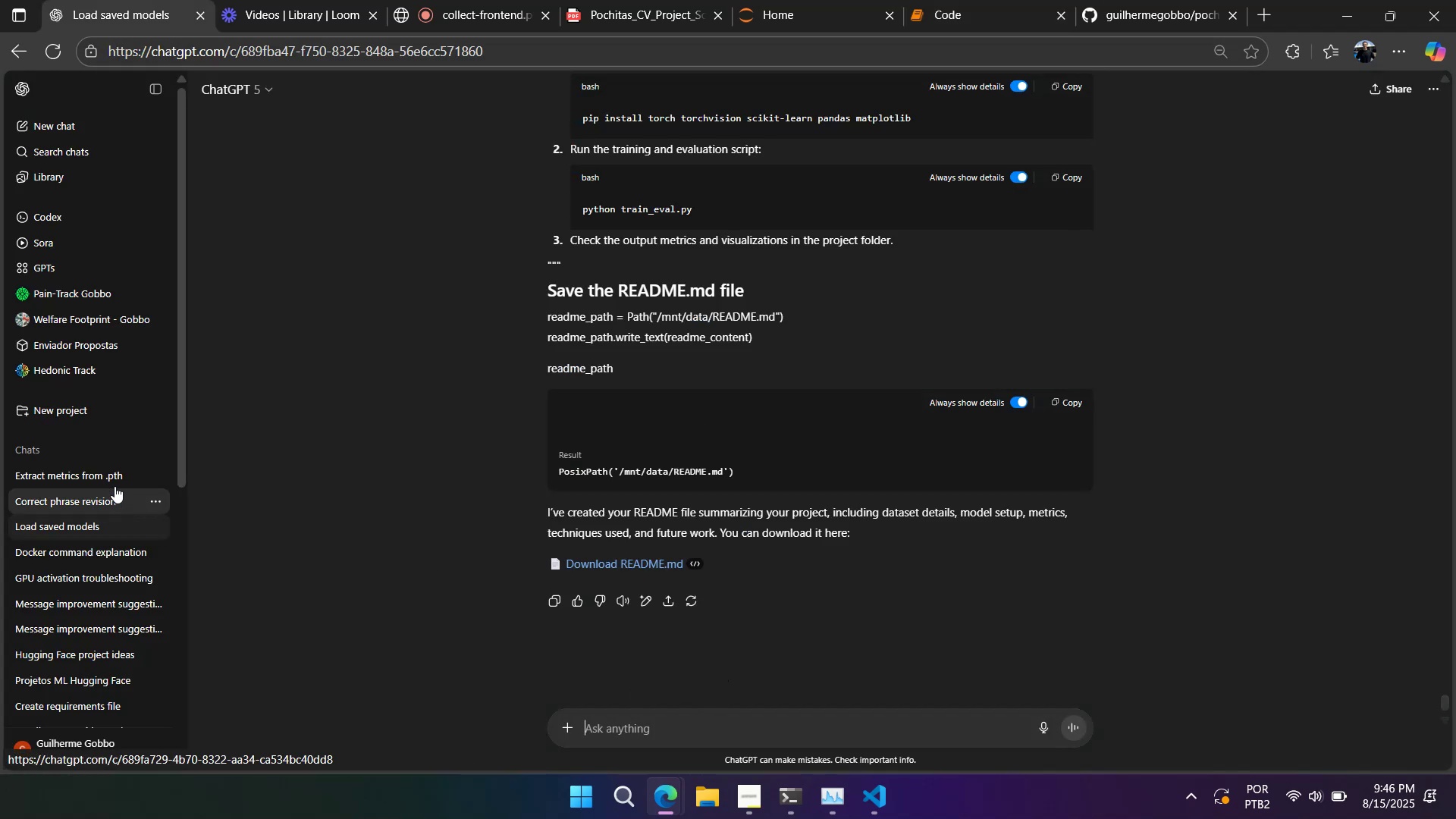 
left_click([115, 479])
 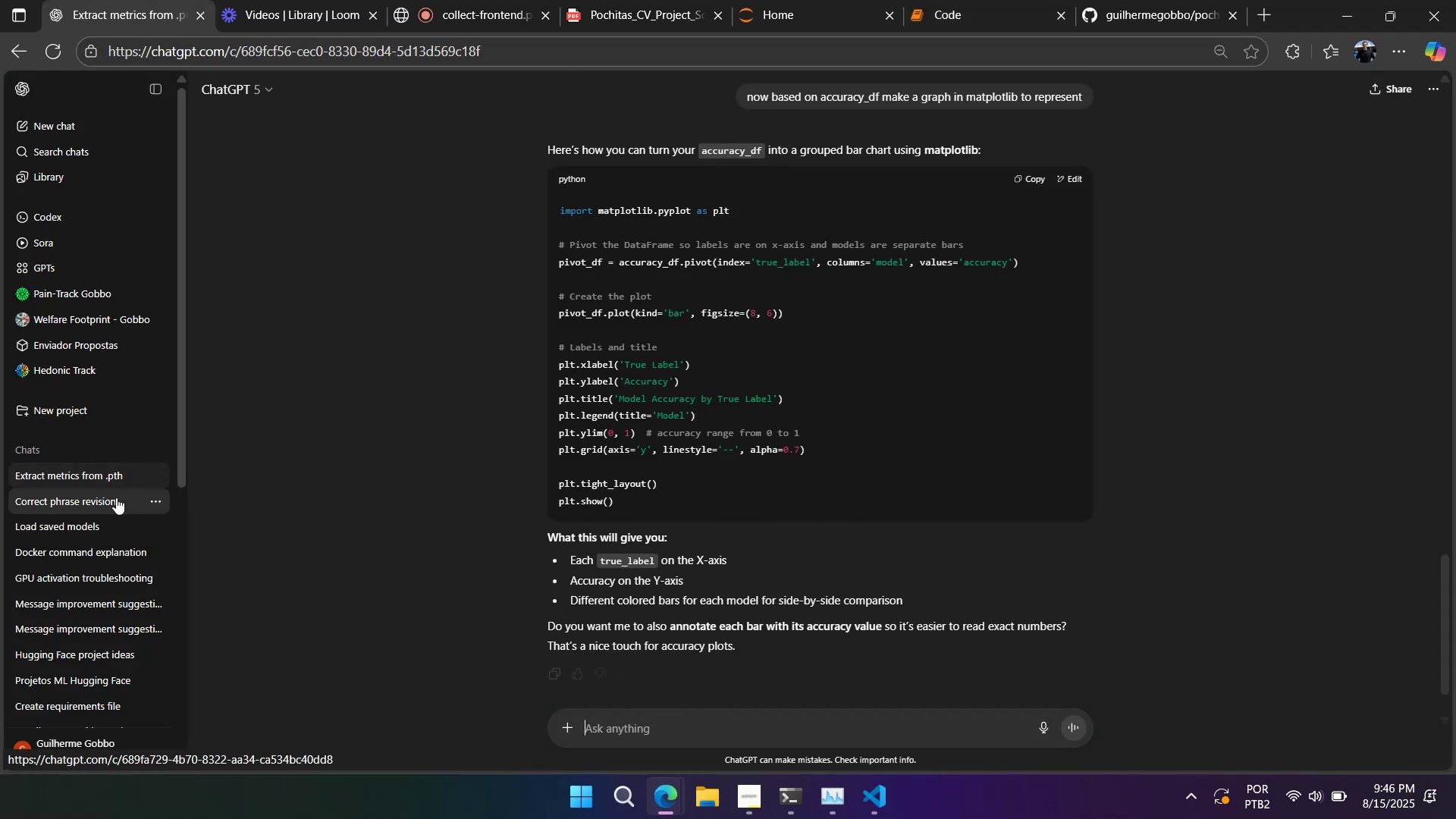 
key(Control+V)
 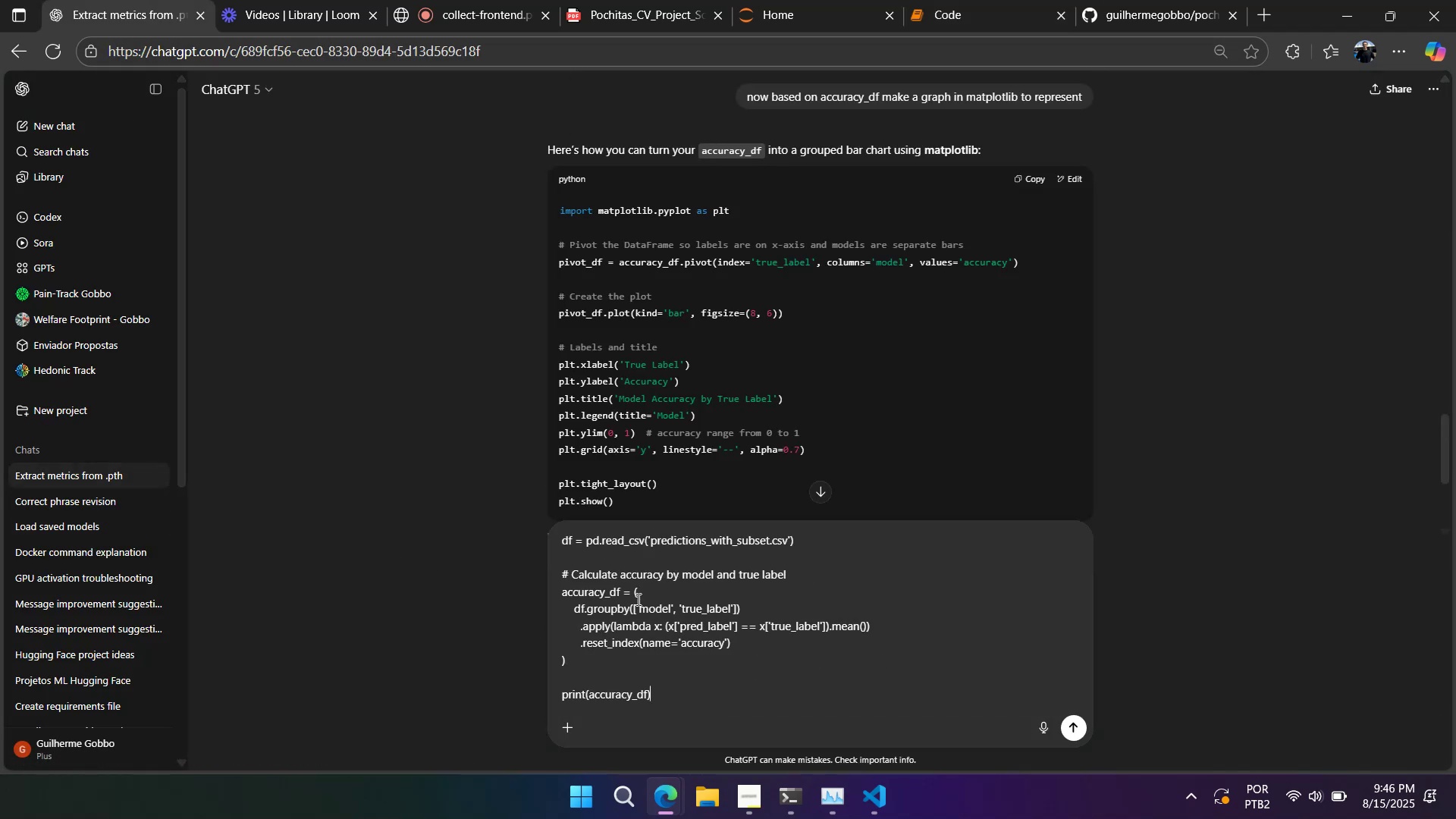 
key(Shift+Enter)
 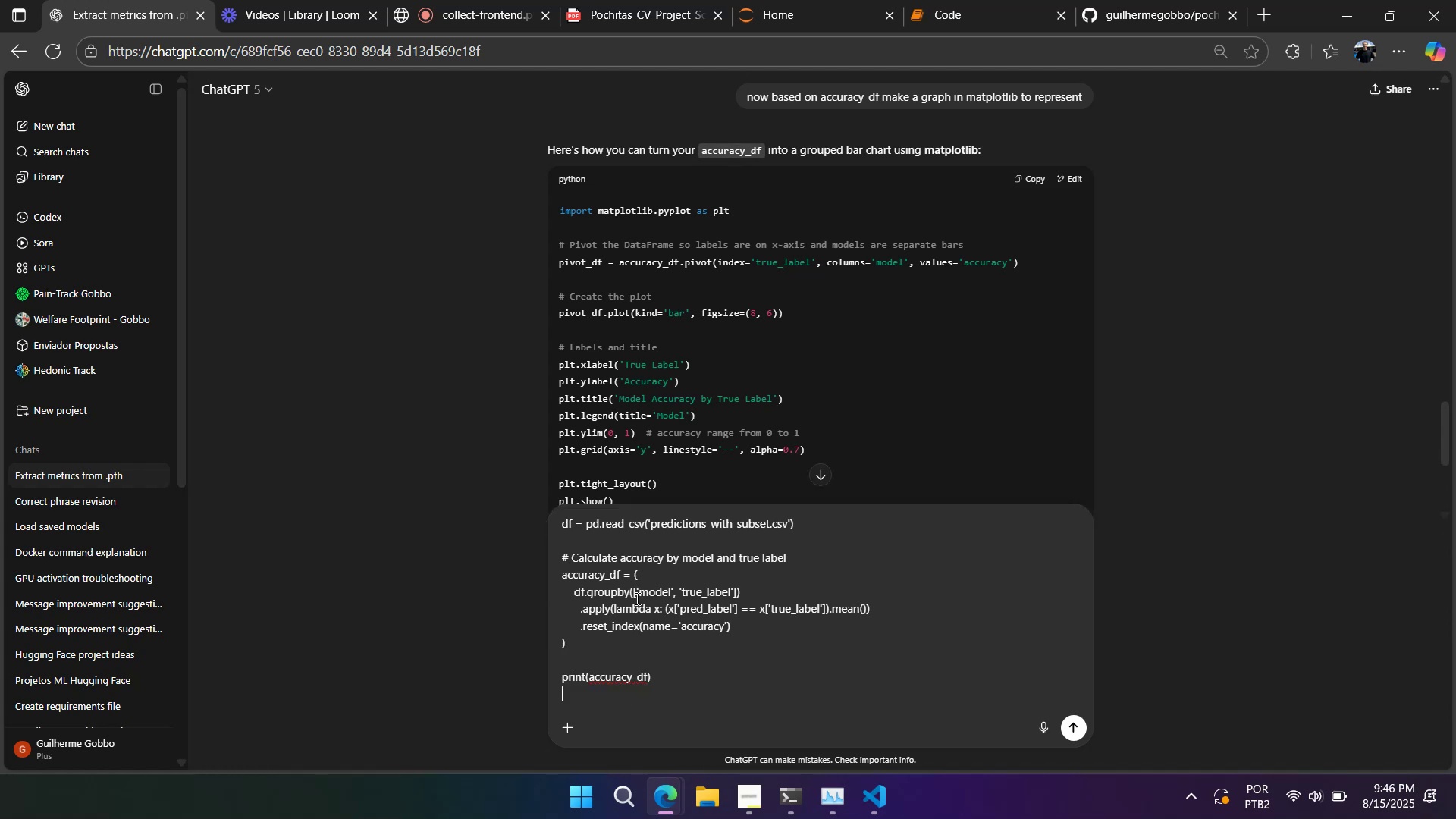 
key(Shift+Enter)
 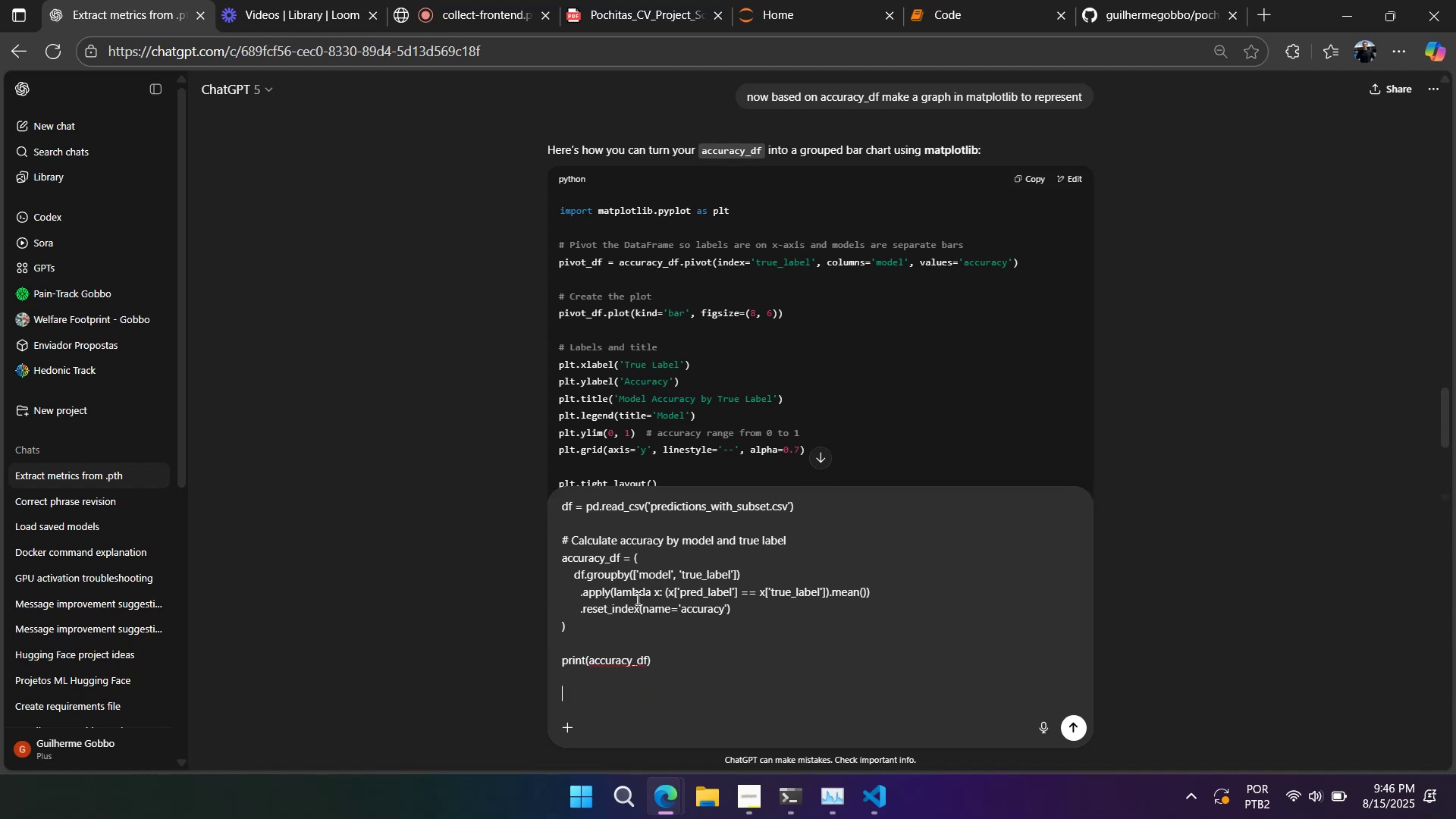 
key(Shift+Enter)
 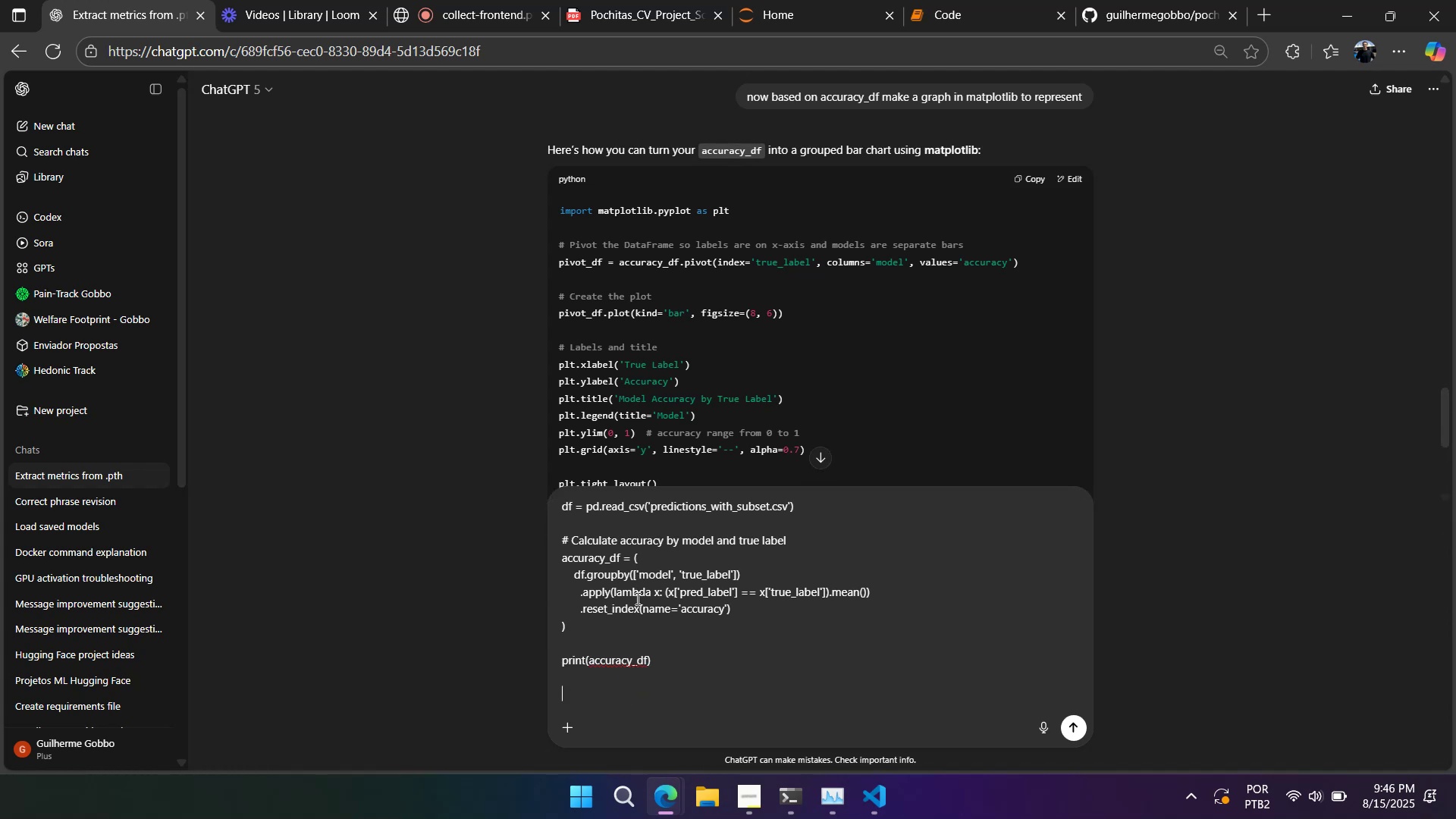 
key(Shift+Enter)
 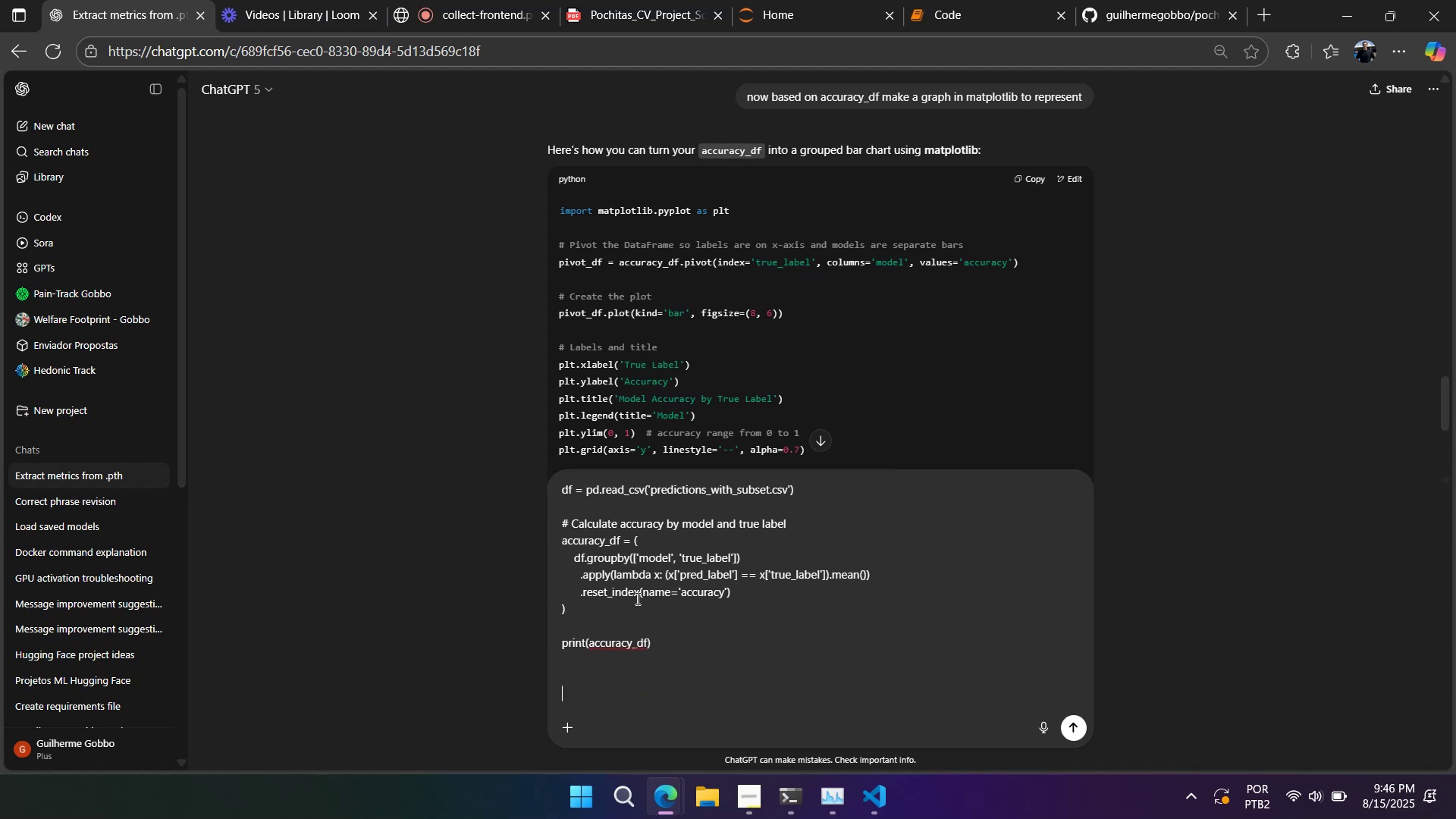 
key(Shift+Enter)
 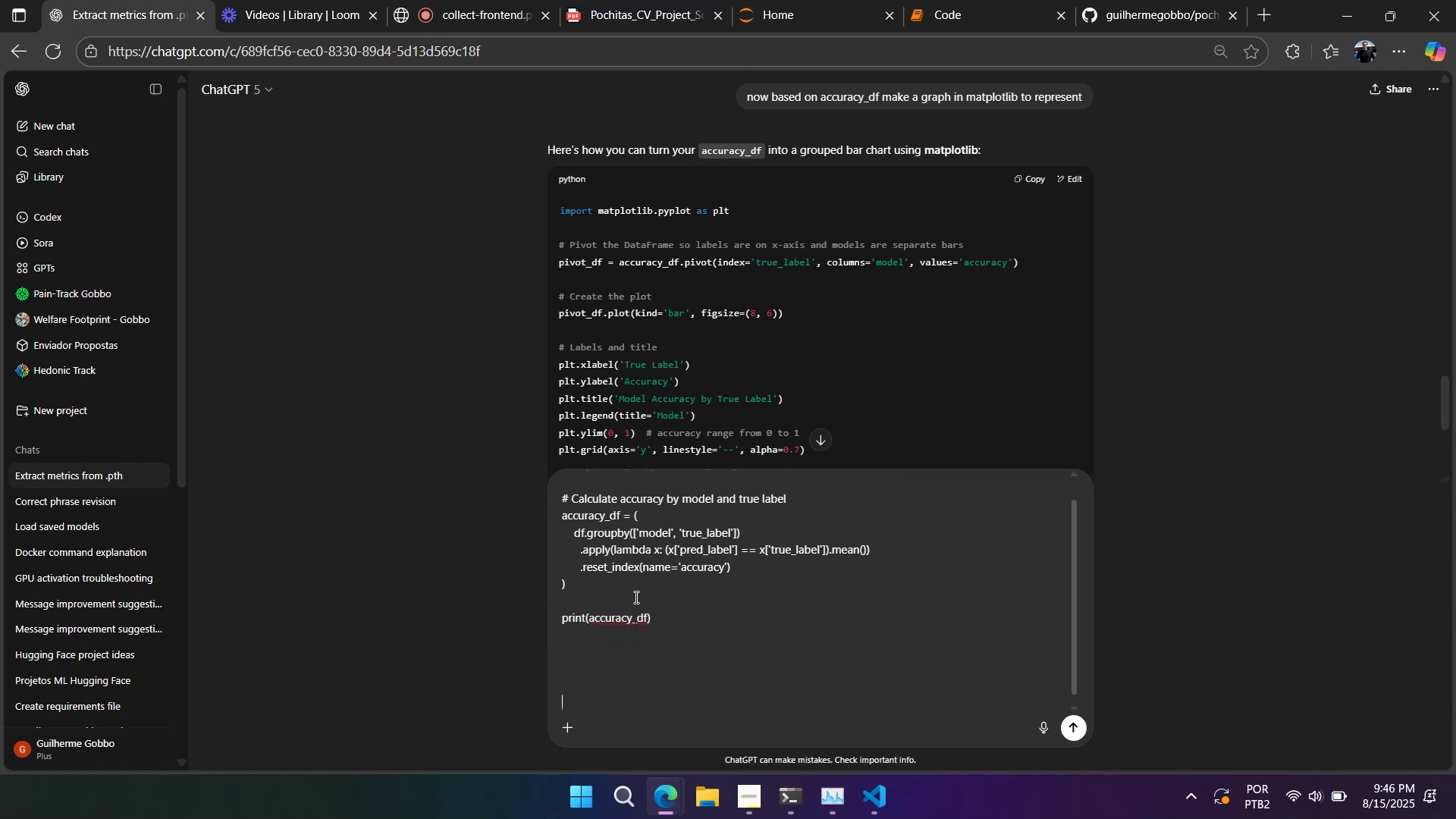 
type(include in here the count )
key(Backspace)
key(Backspace)
key(Backspace)
key(Backspace)
key(Backspace)
key(Backspace)
type(total amout)
key(Backspace)
type(nt for each label)
 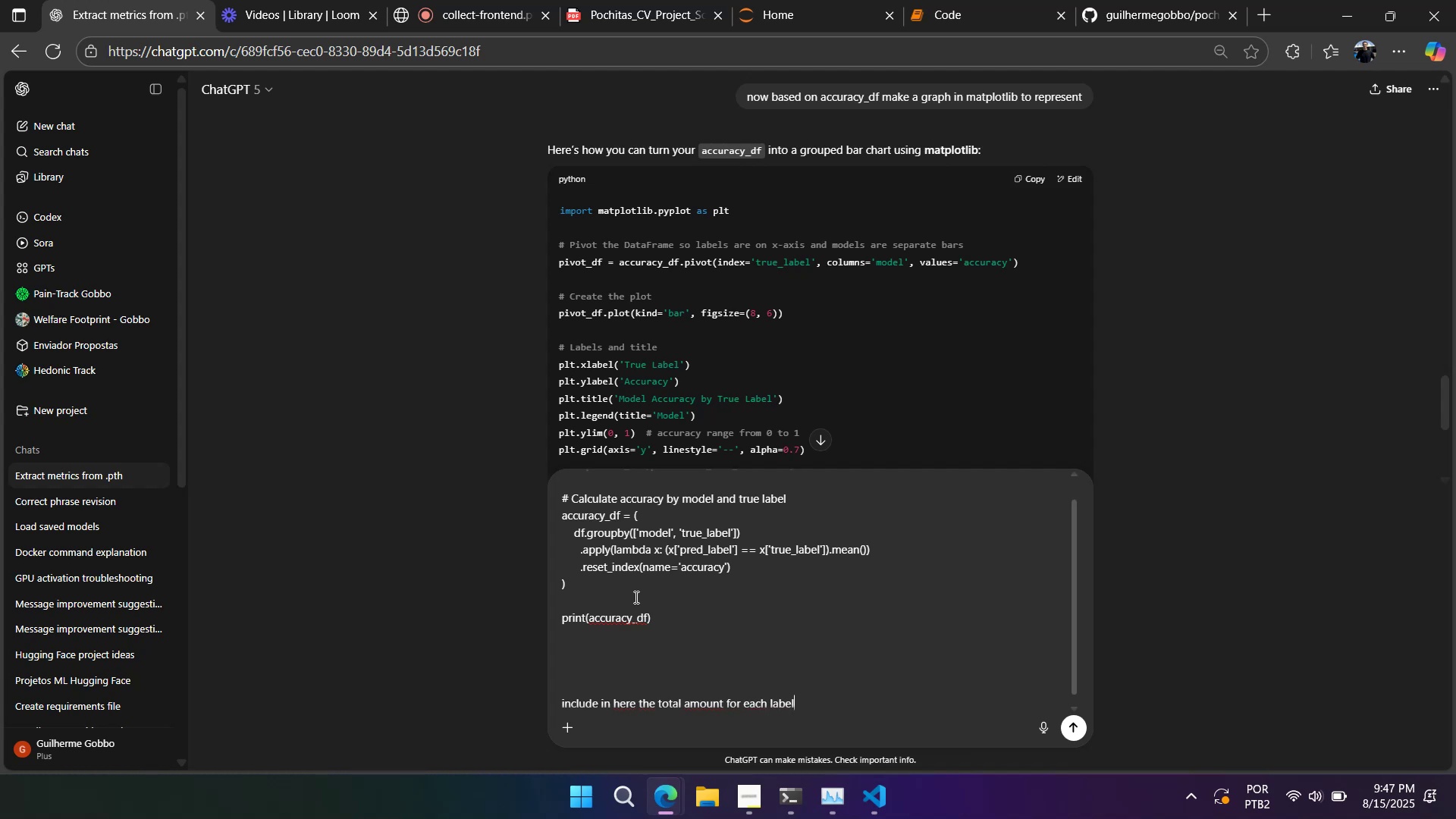 
key(Enter)
 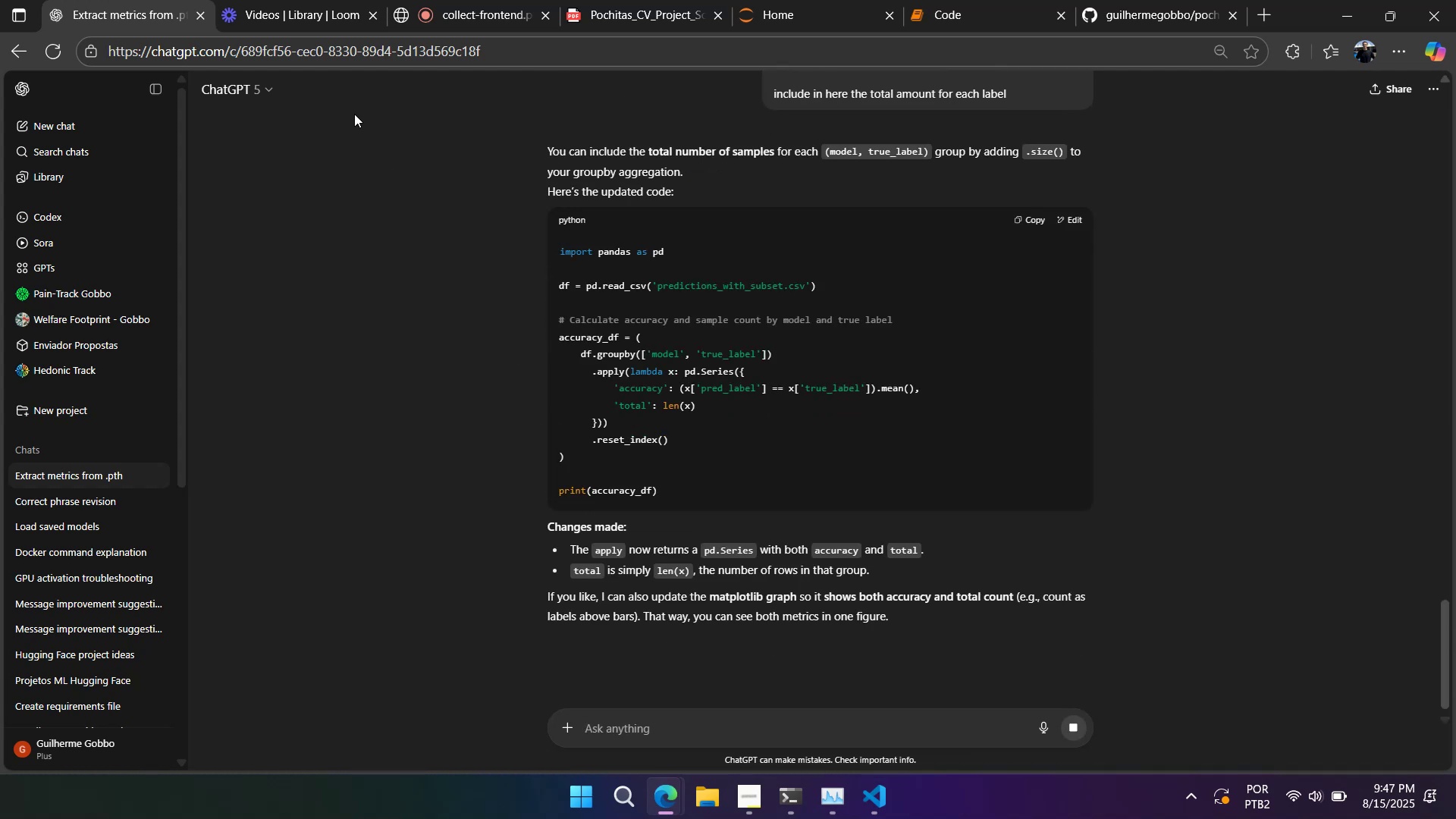 
wait(11.54)
 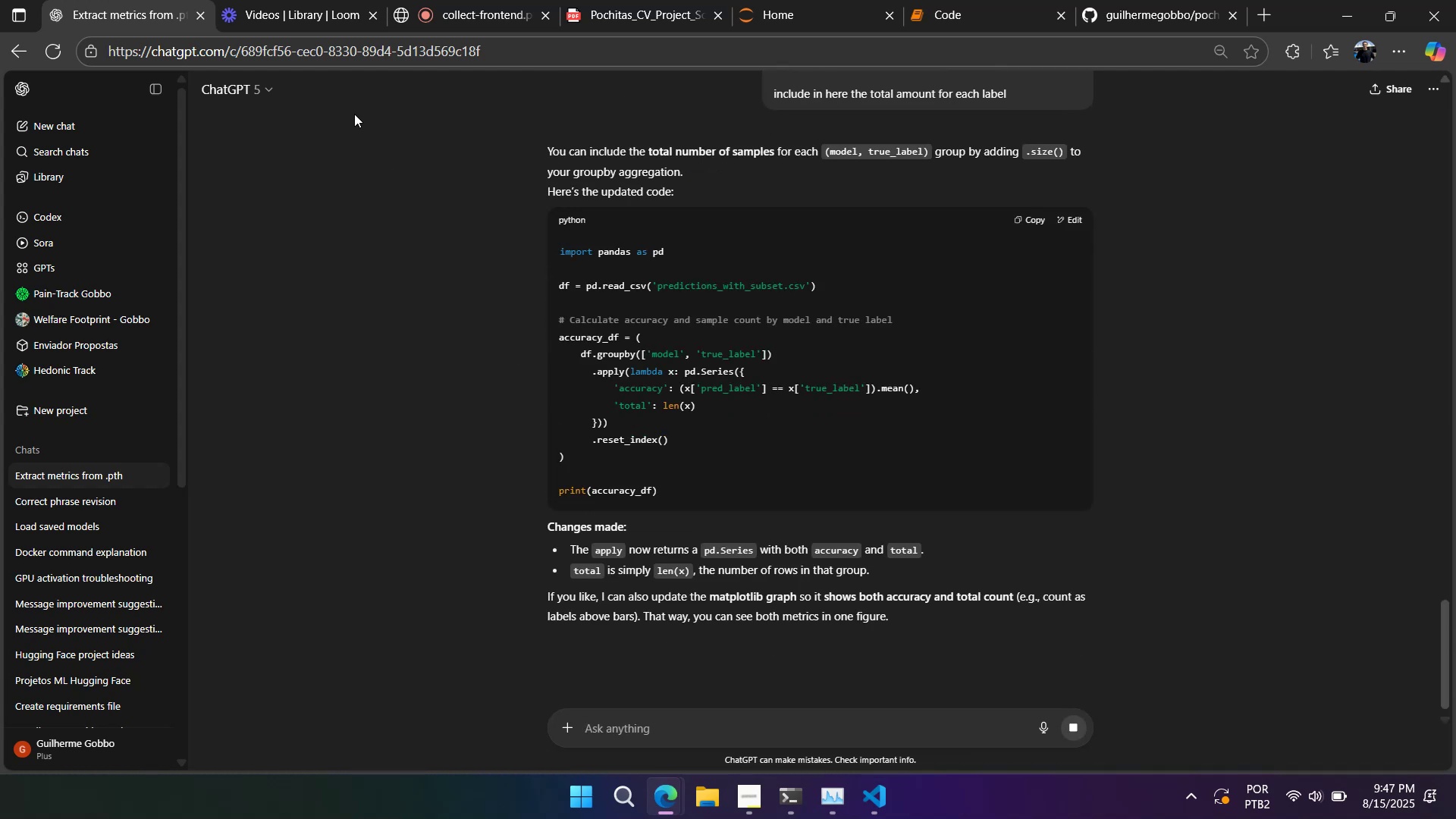 
left_click_drag(start_coordinate=[685, 488], to_coordinate=[512, 330])
 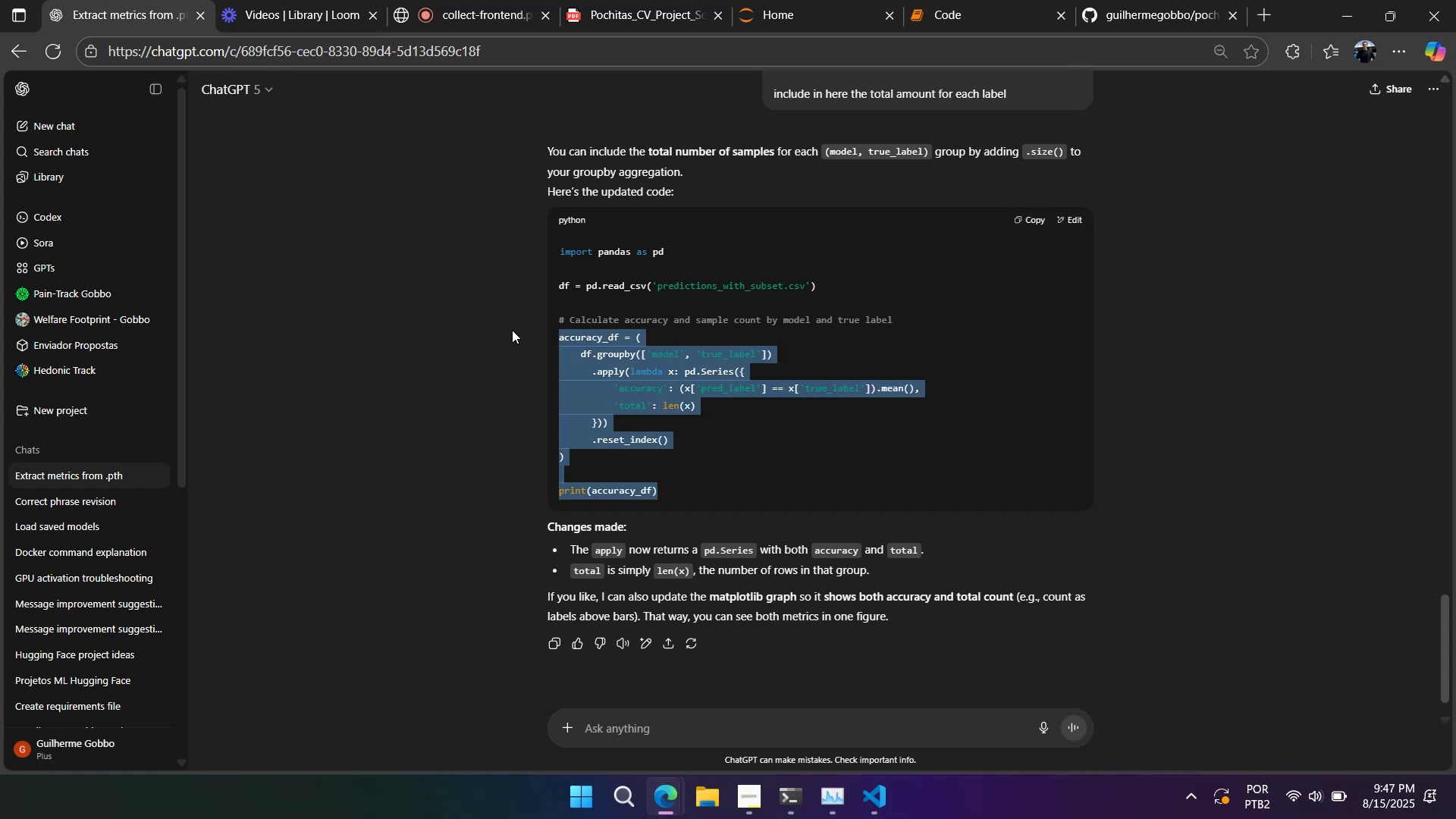 
key(Control+C)
 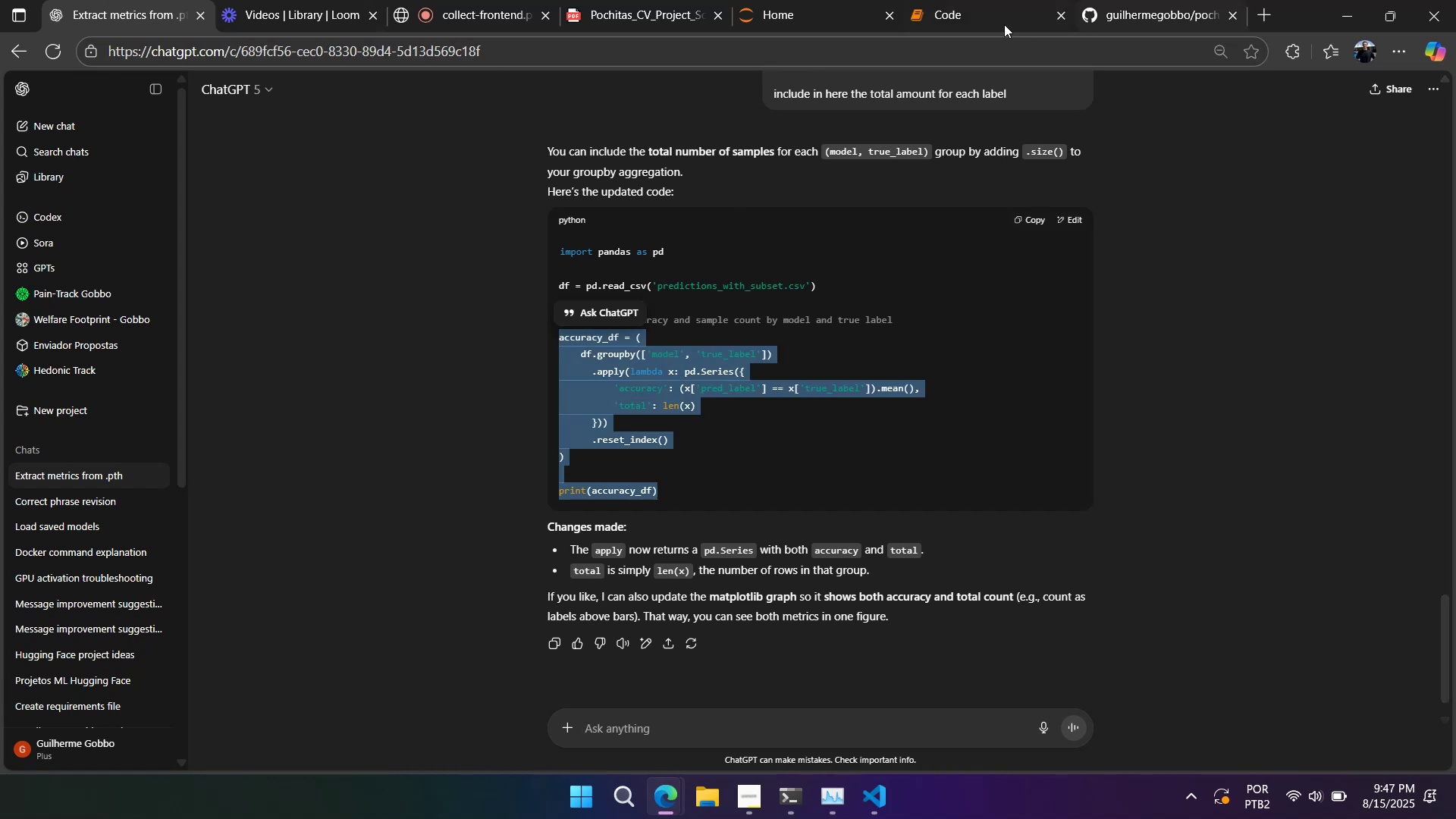 
left_click([998, 24])
 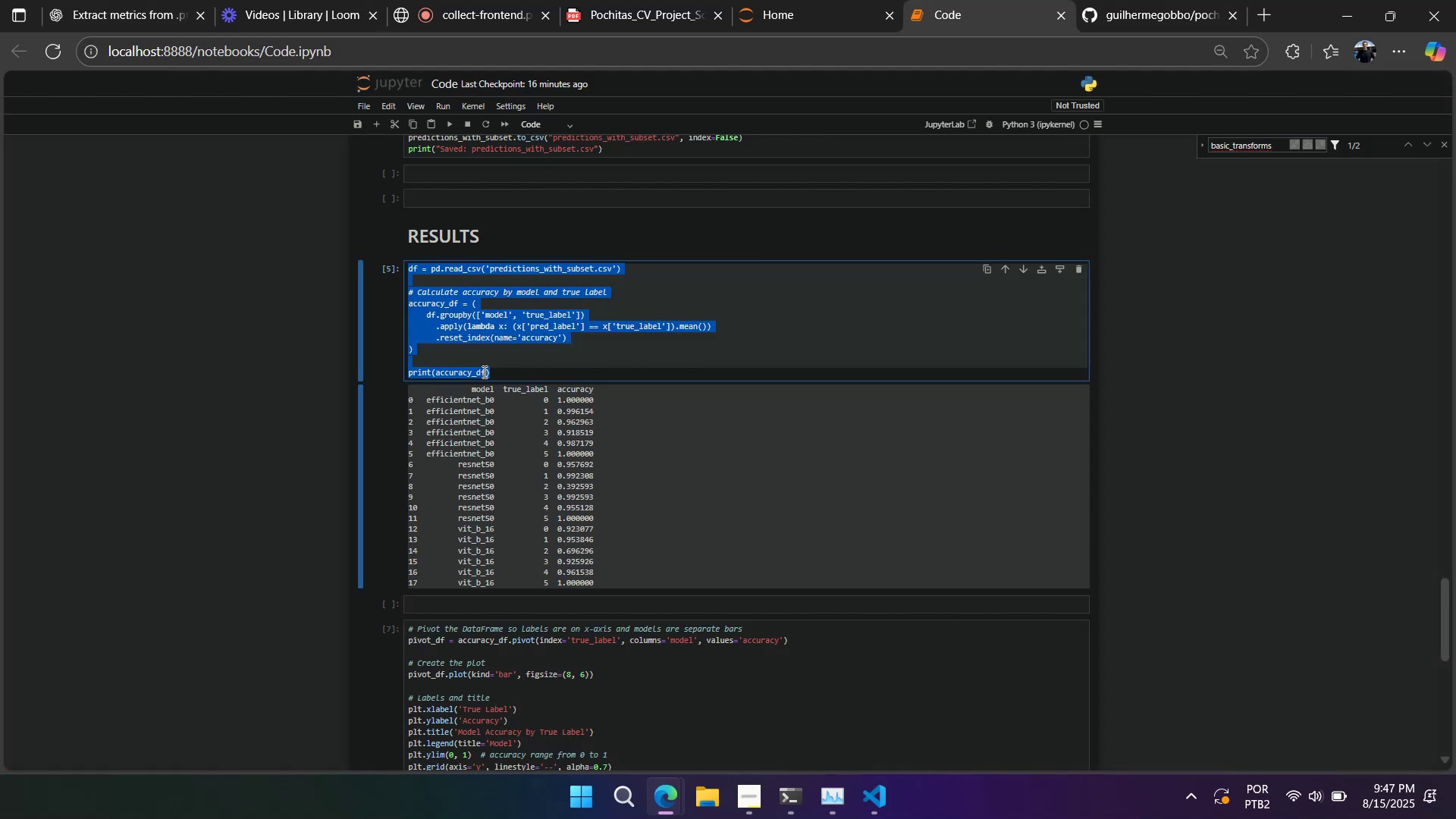 
left_click_drag(start_coordinate=[510, 371], to_coordinate=[374, 303])
 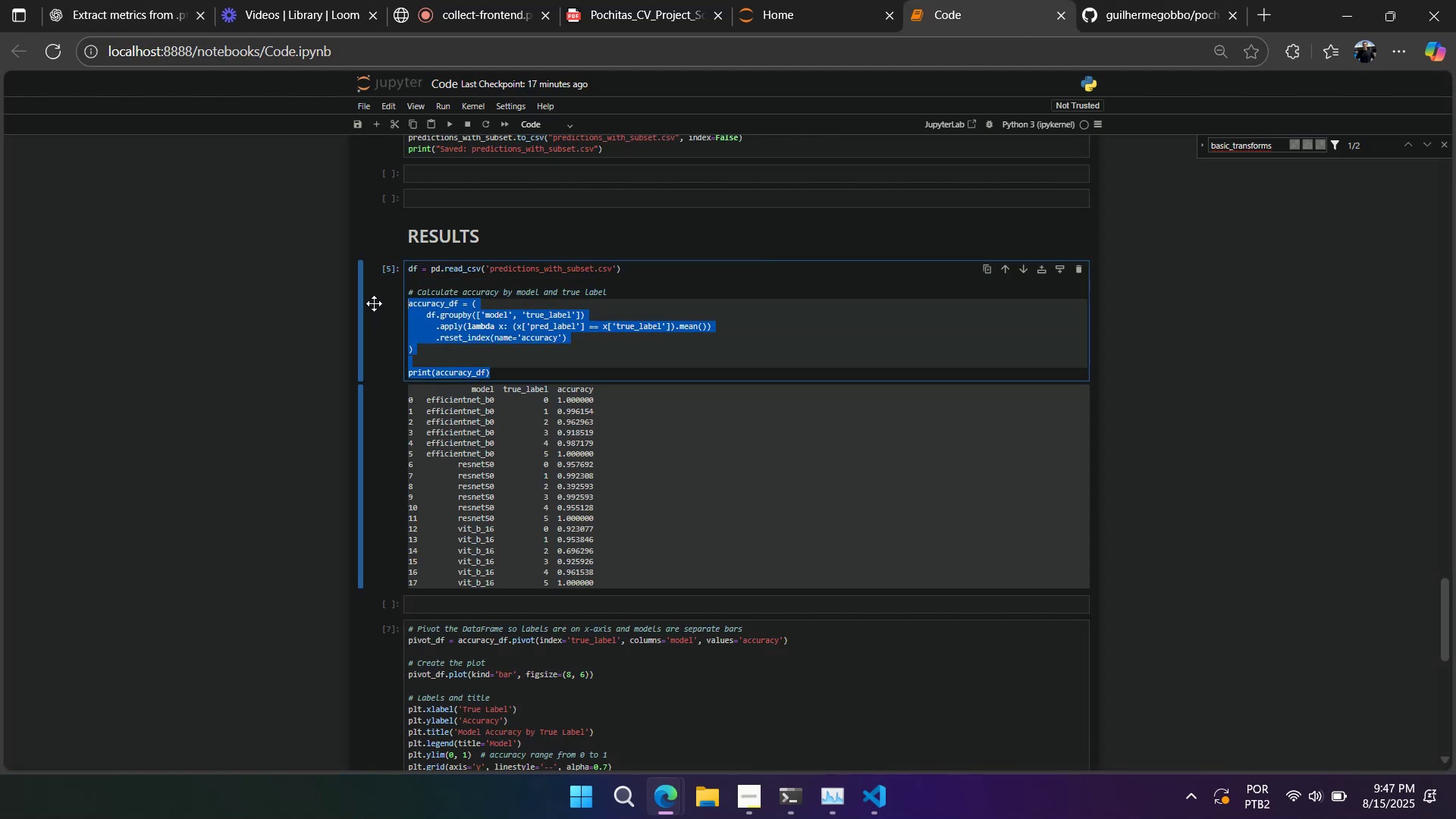 
key(Control+V)
 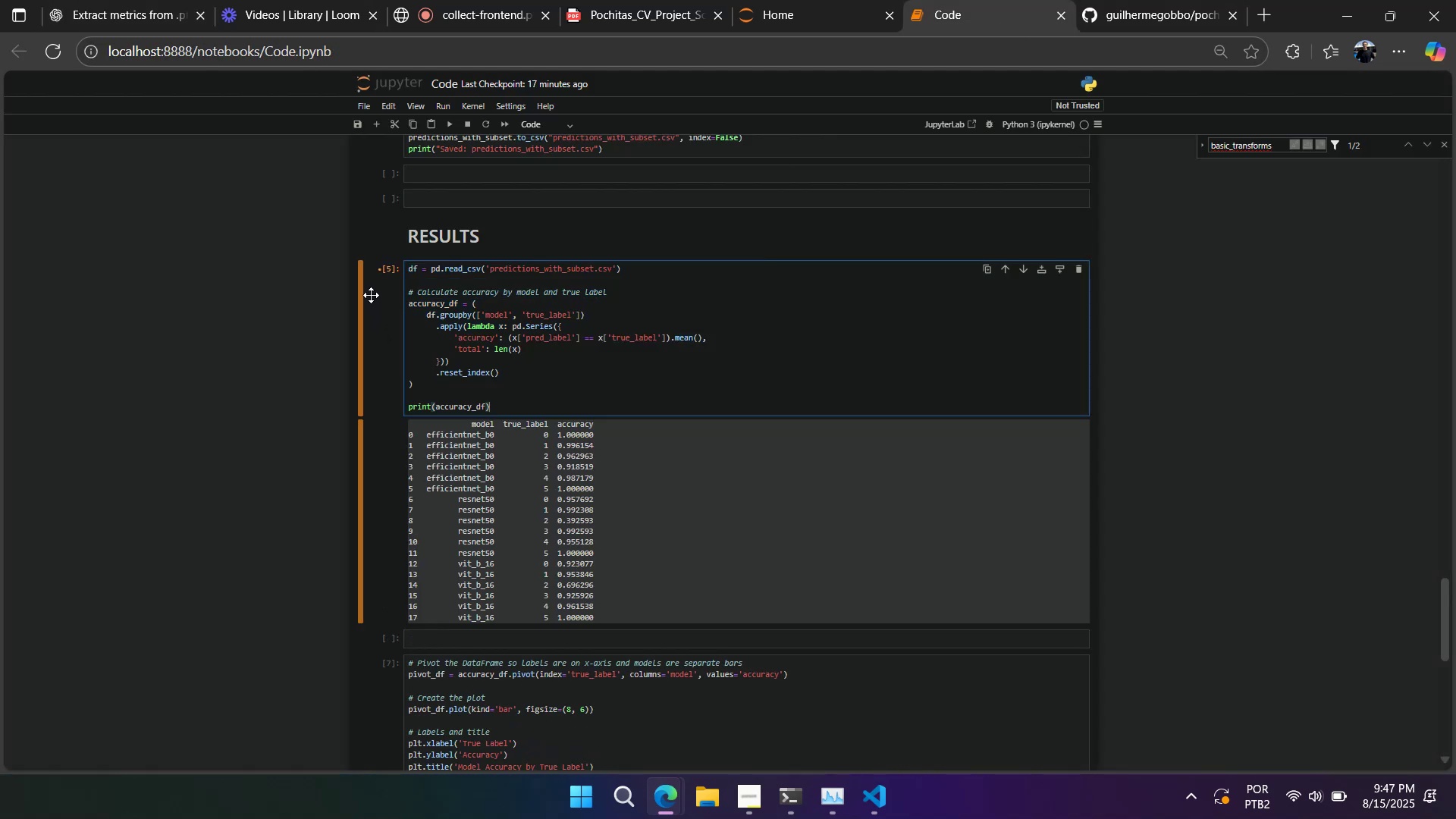 
key(Shift+Enter)
 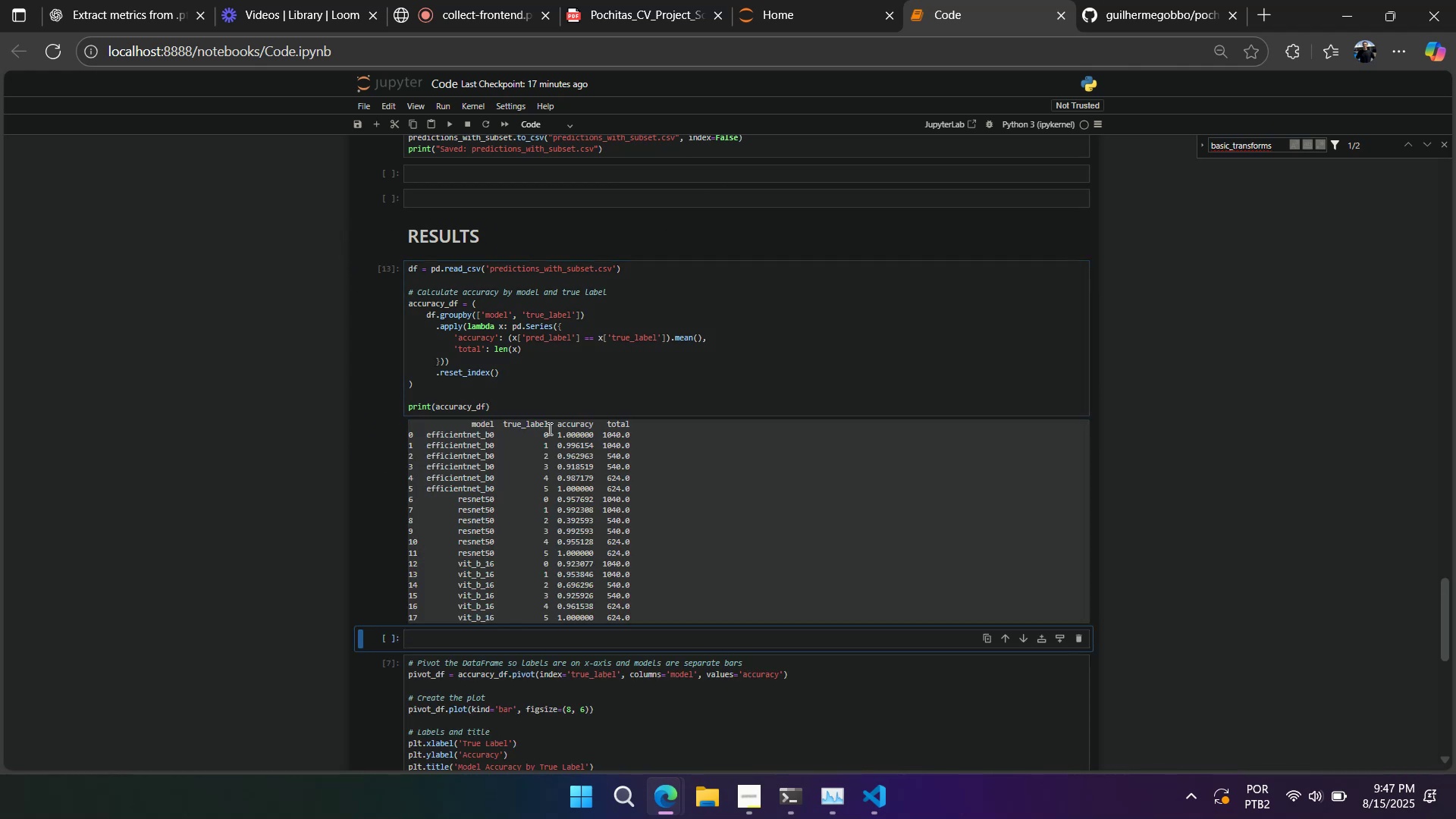 
wait(5.62)
 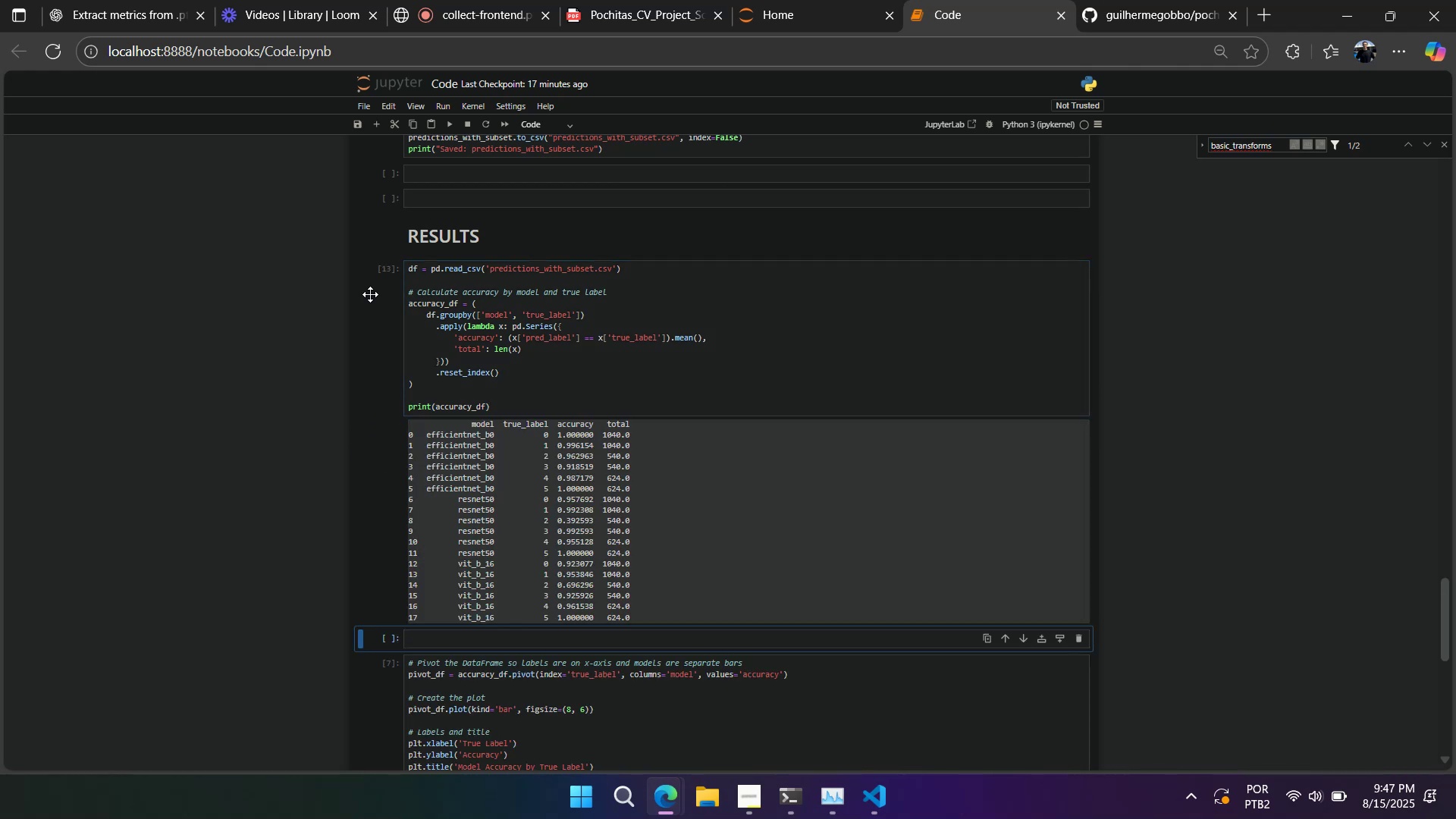 
left_click_drag(start_coordinate=[638, 619], to_coordinate=[404, 425])
 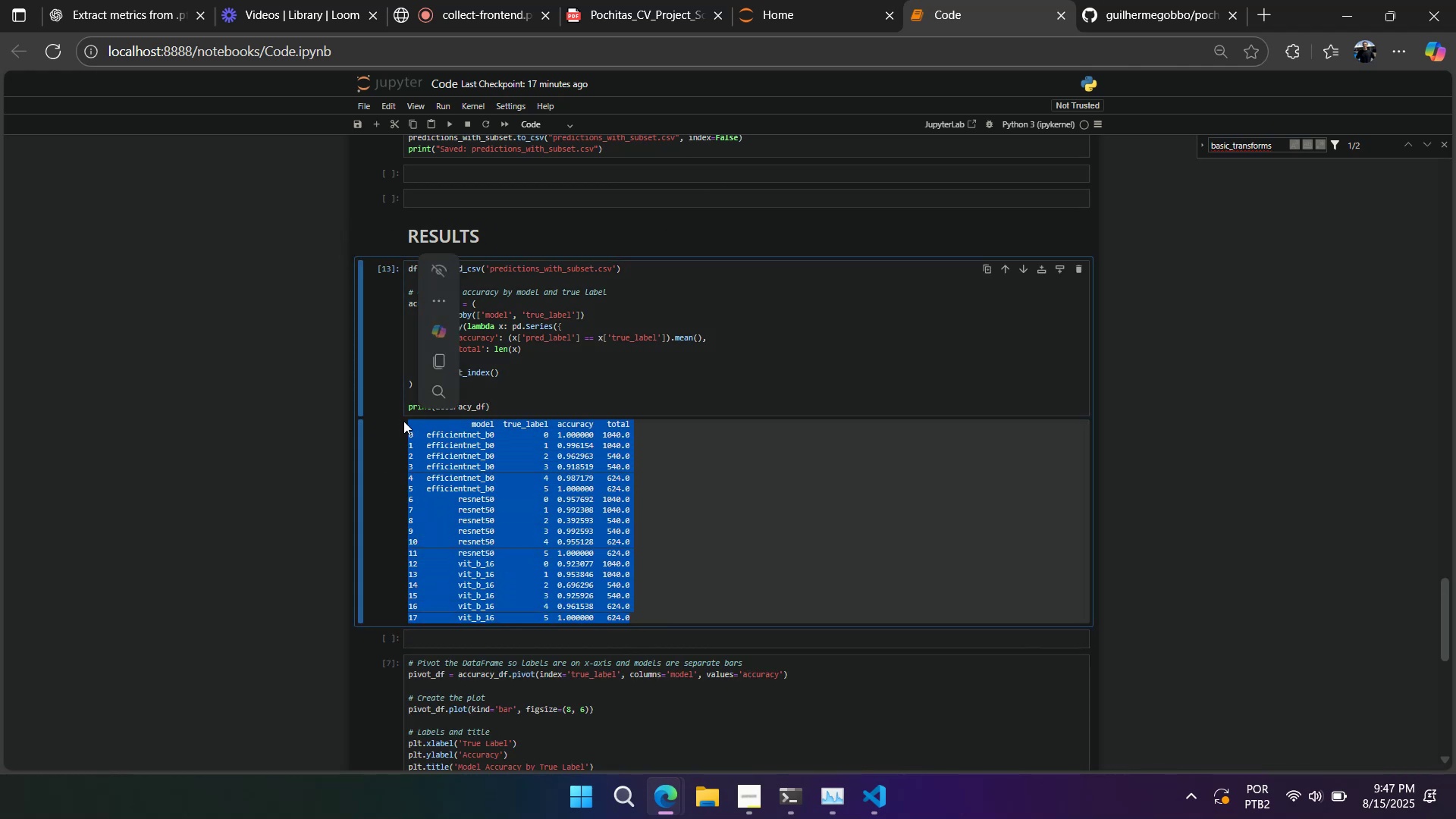 
key(Control+C)
 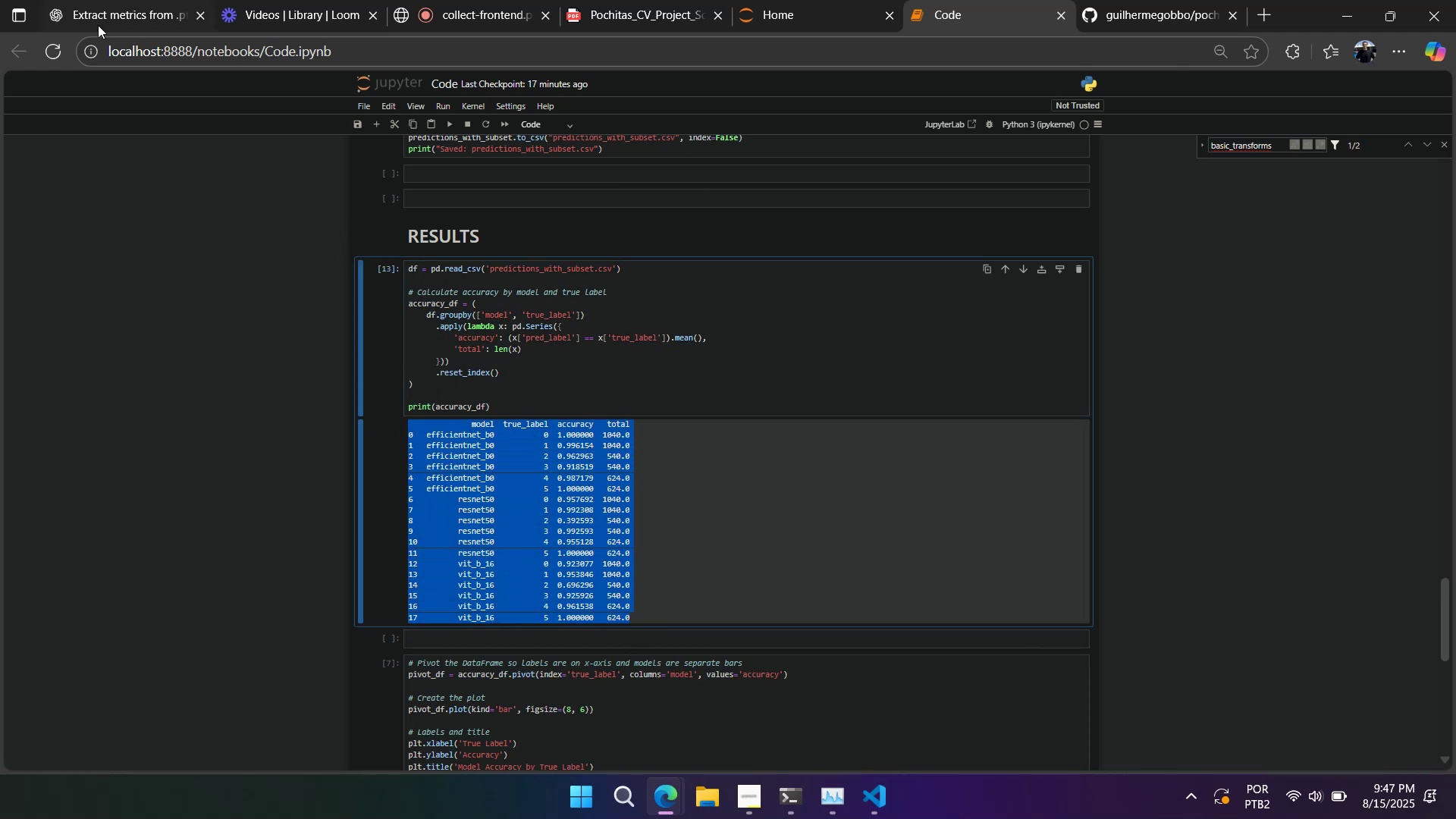 
left_click([99, 24])
 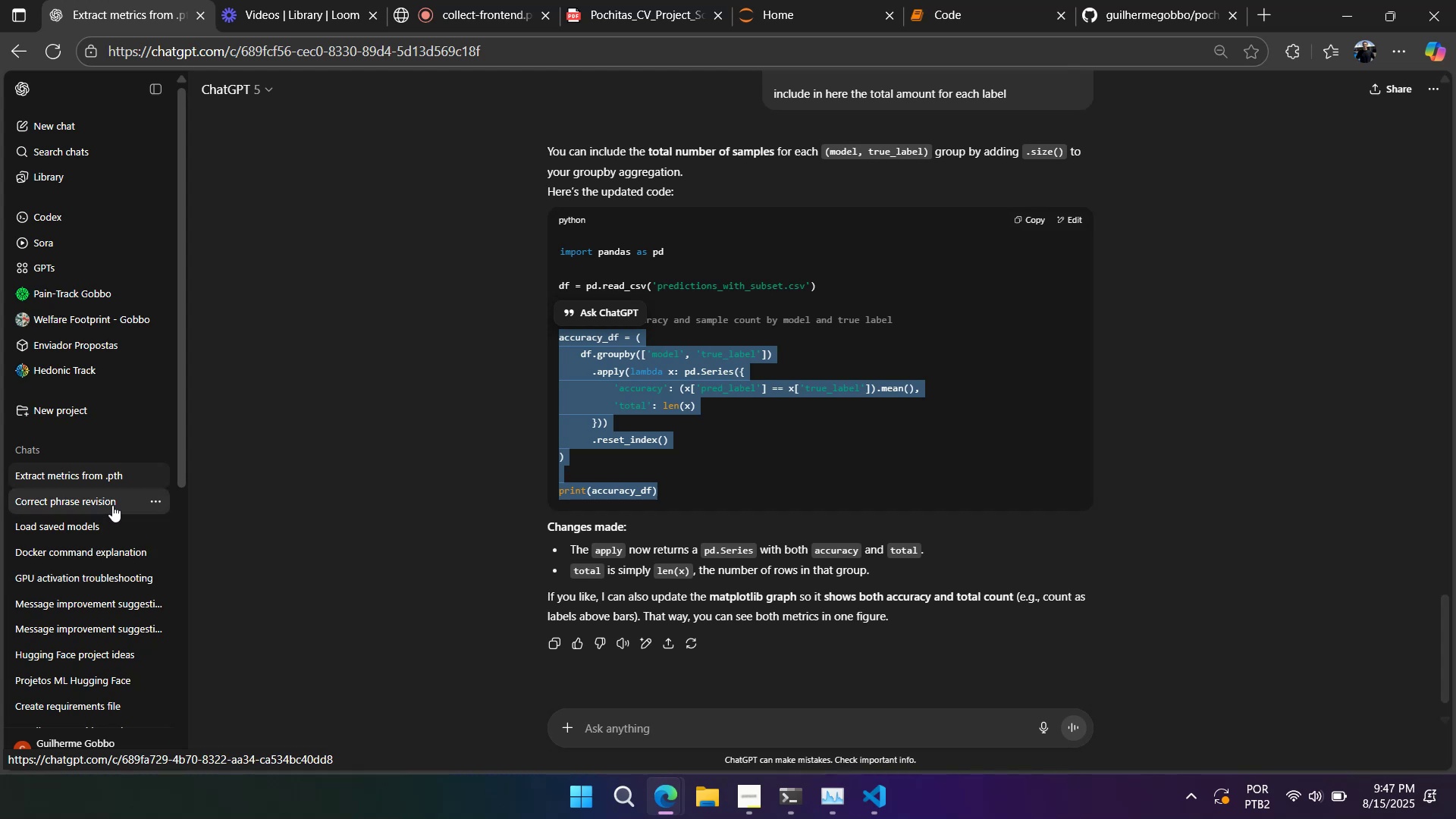 
wait(5.9)
 